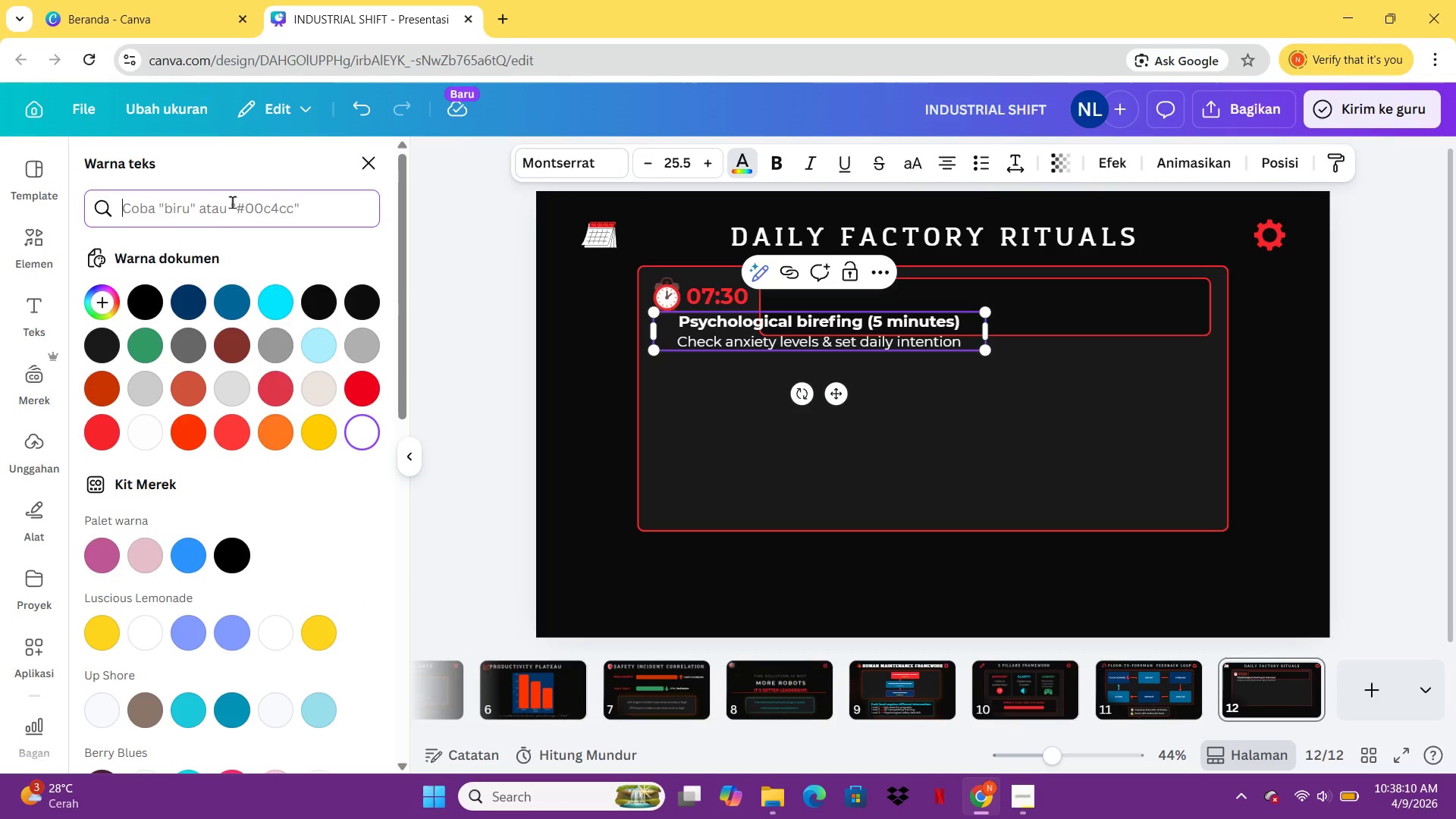 
type(888888)
 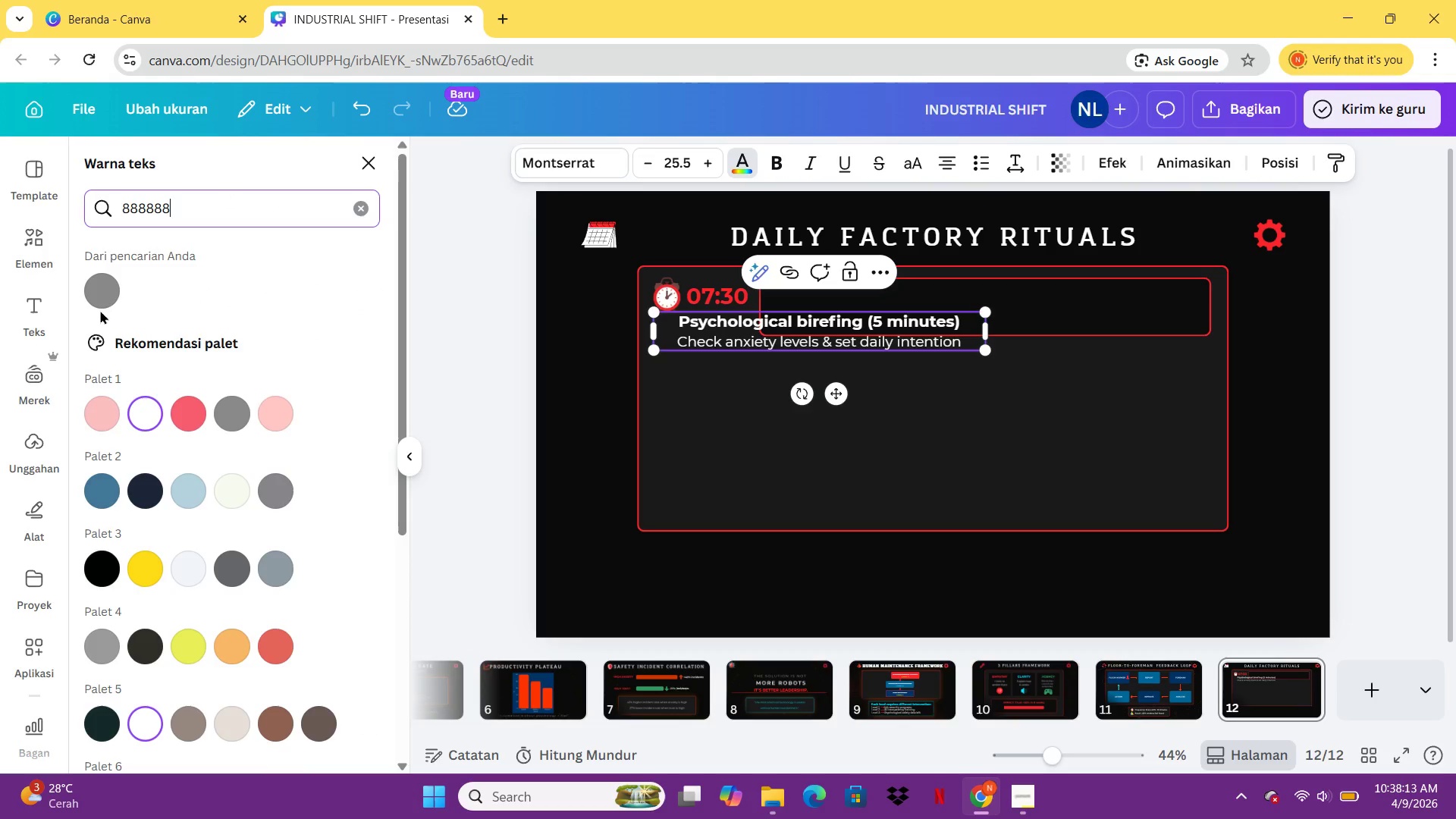 
left_click([102, 296])
 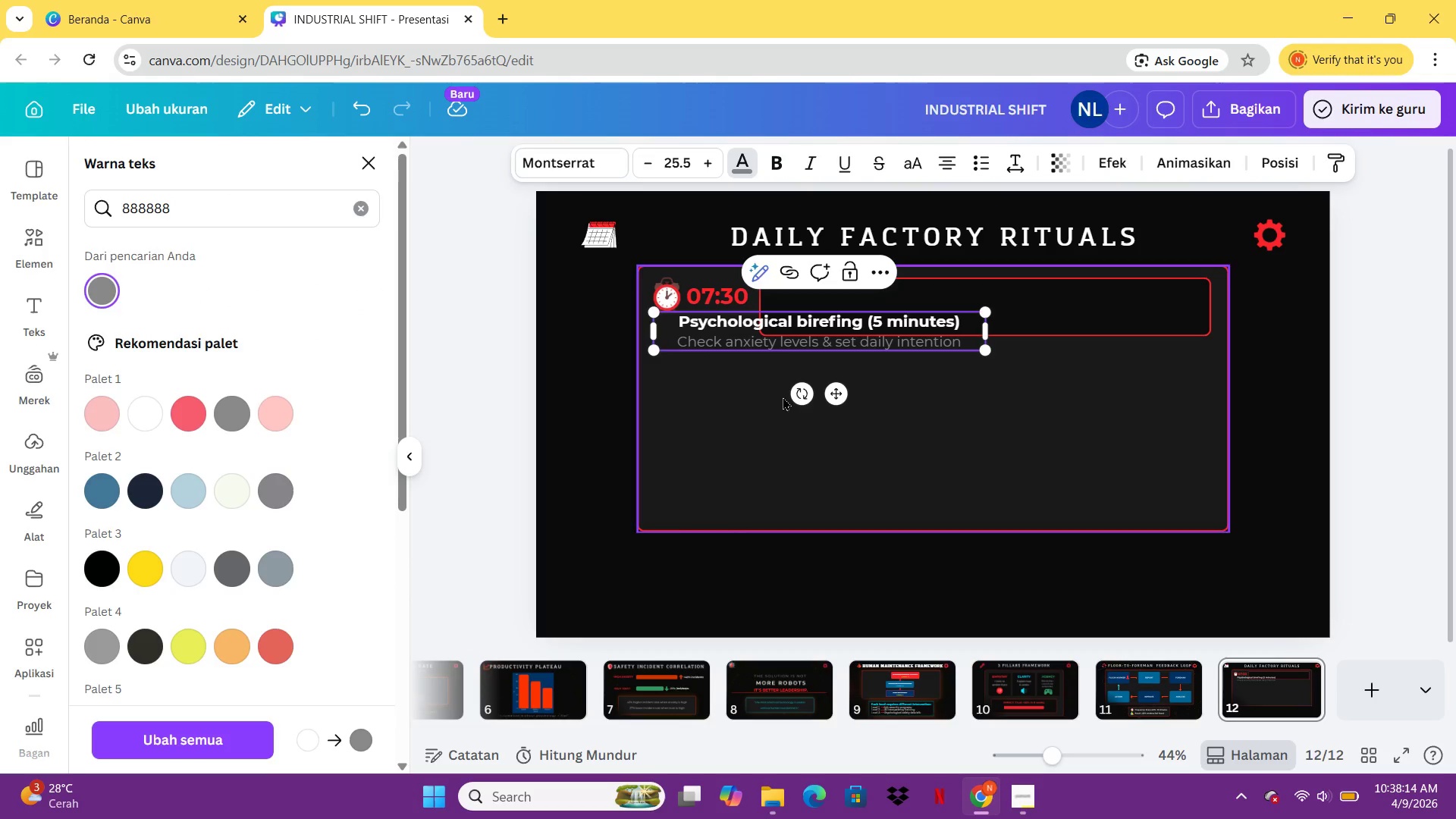 
left_click([869, 431])
 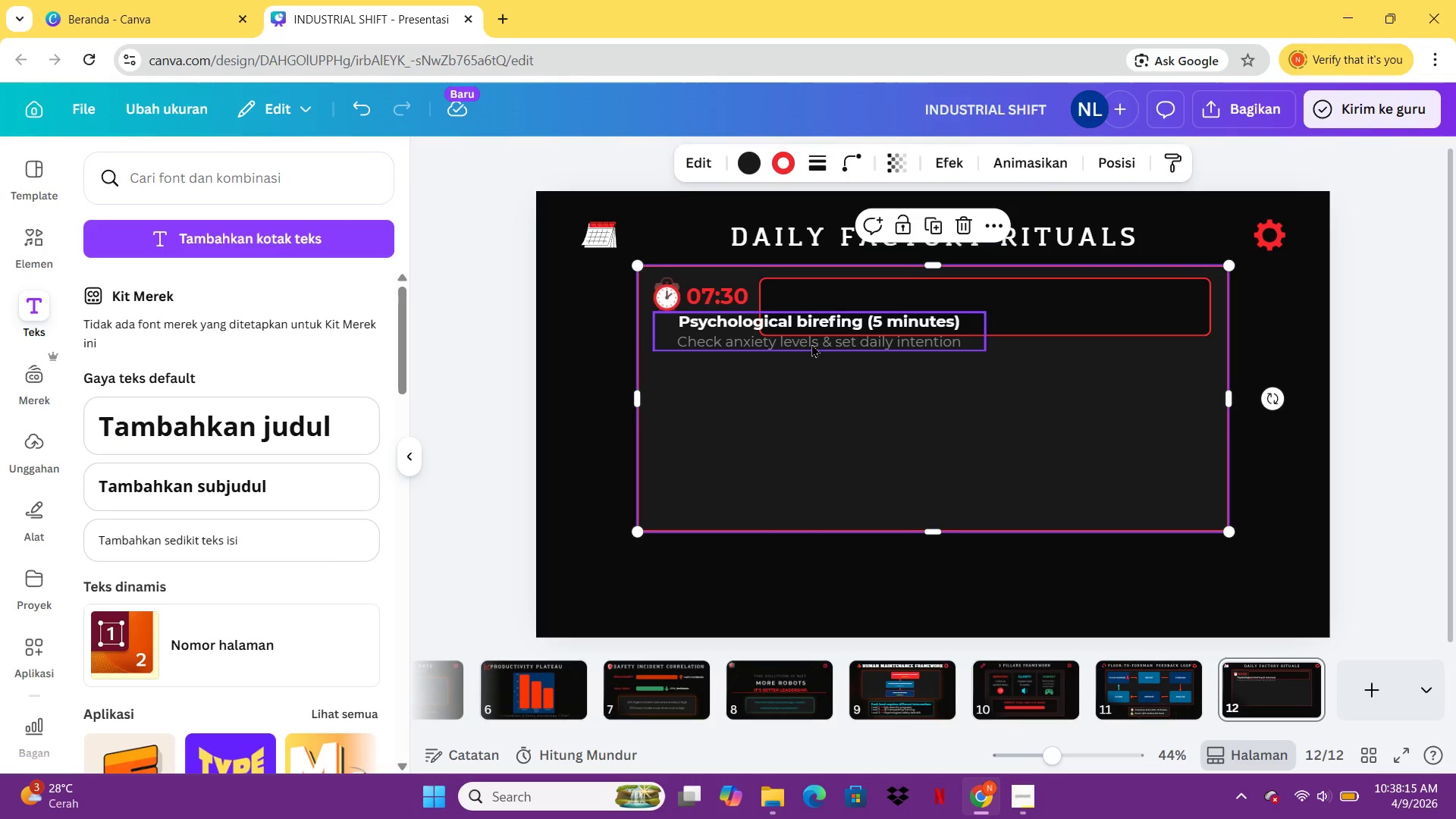 
left_click_drag(start_coordinate=[810, 339], to_coordinate=[984, 316])
 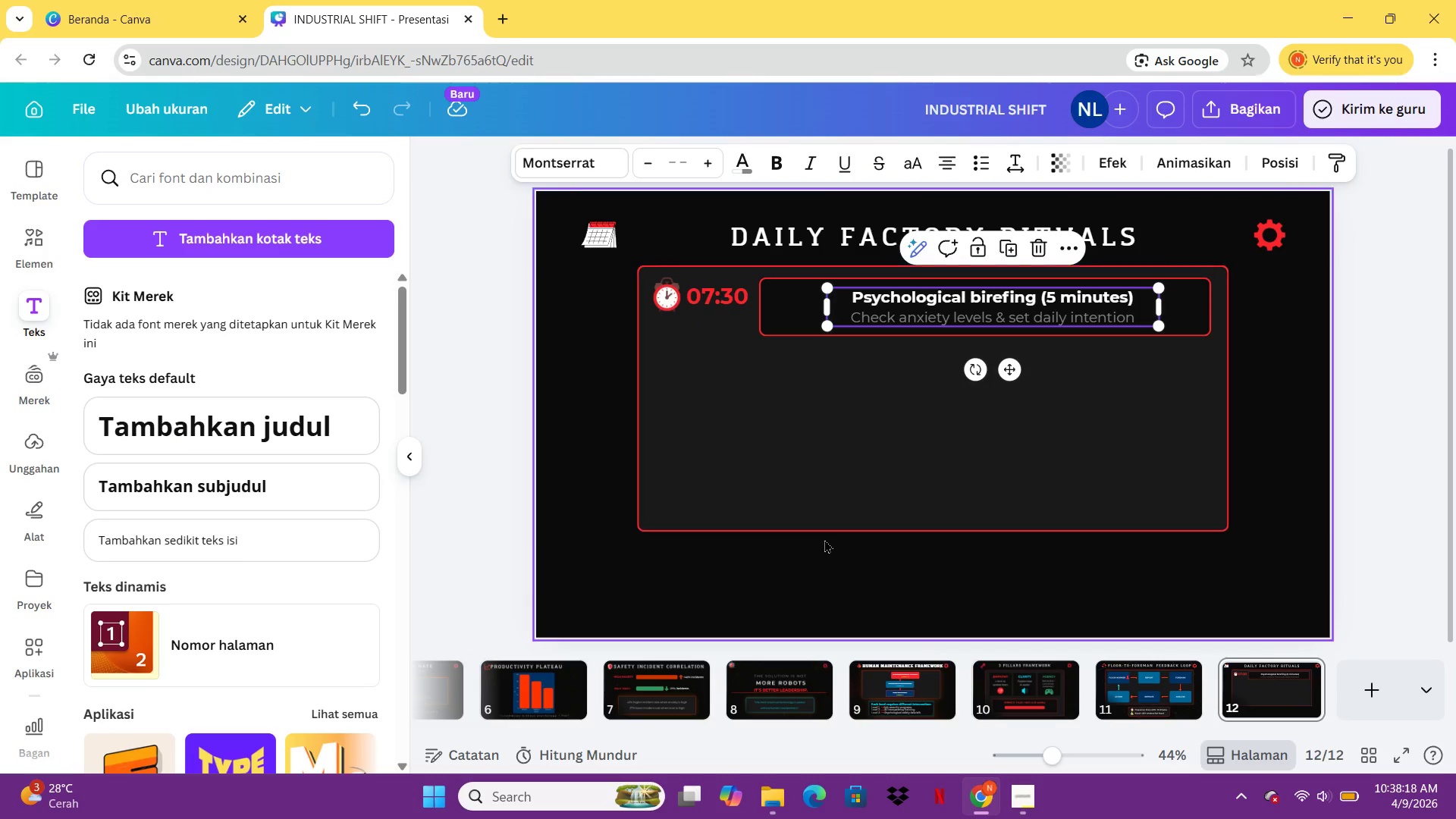 
left_click([824, 539])
 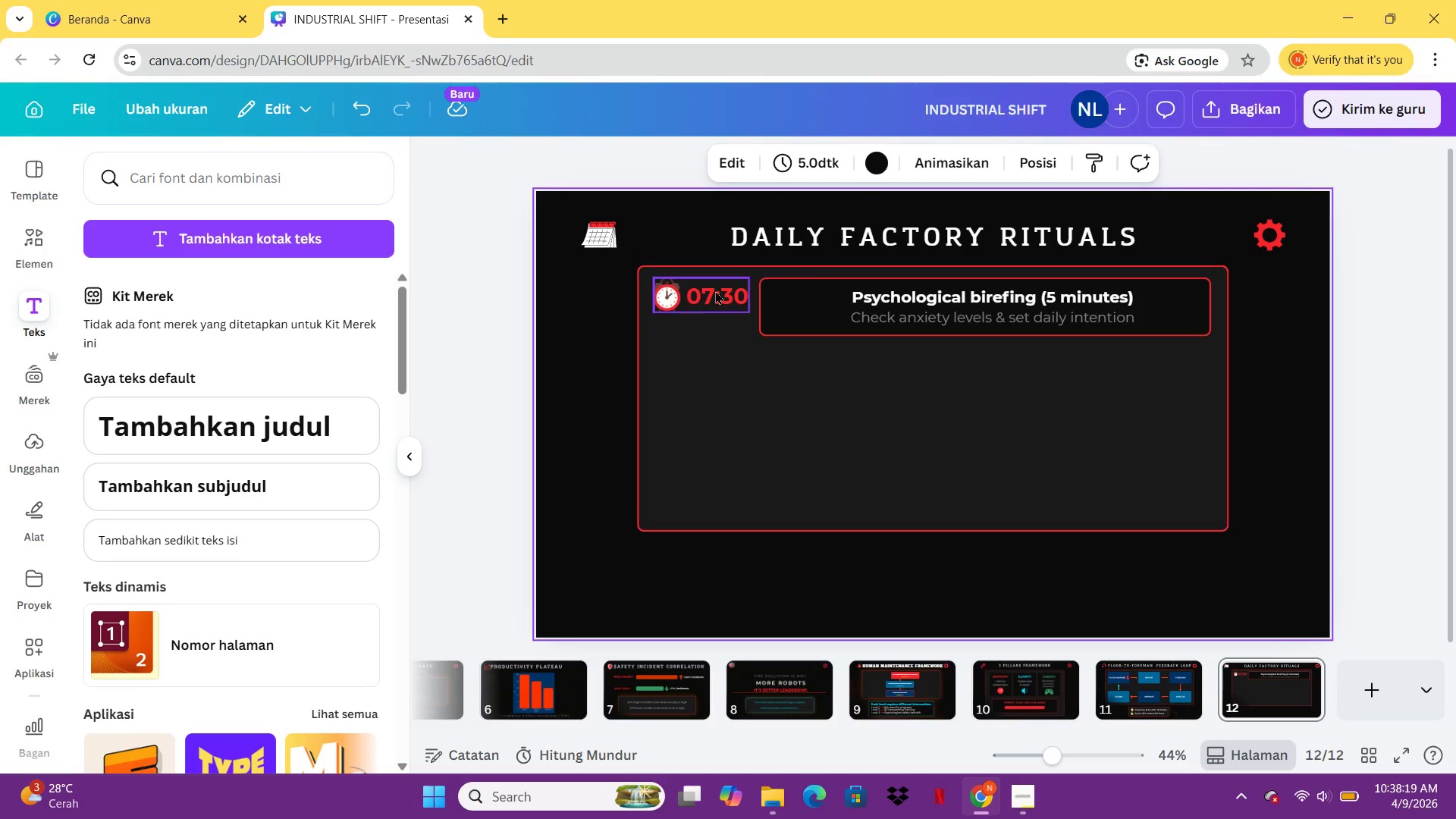 
left_click([716, 287])
 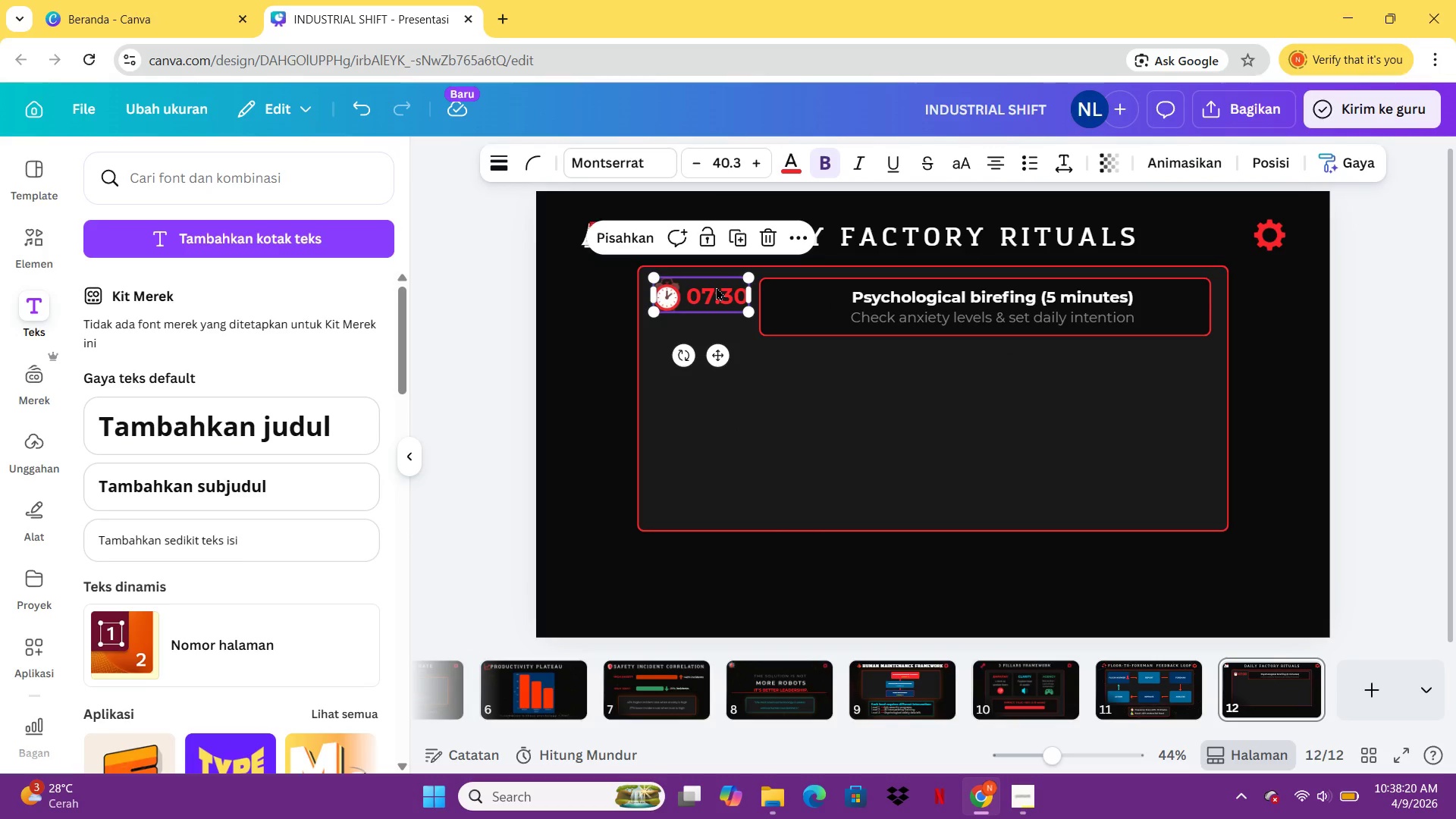 
left_click_drag(start_coordinate=[716, 287], to_coordinate=[718, 297])
 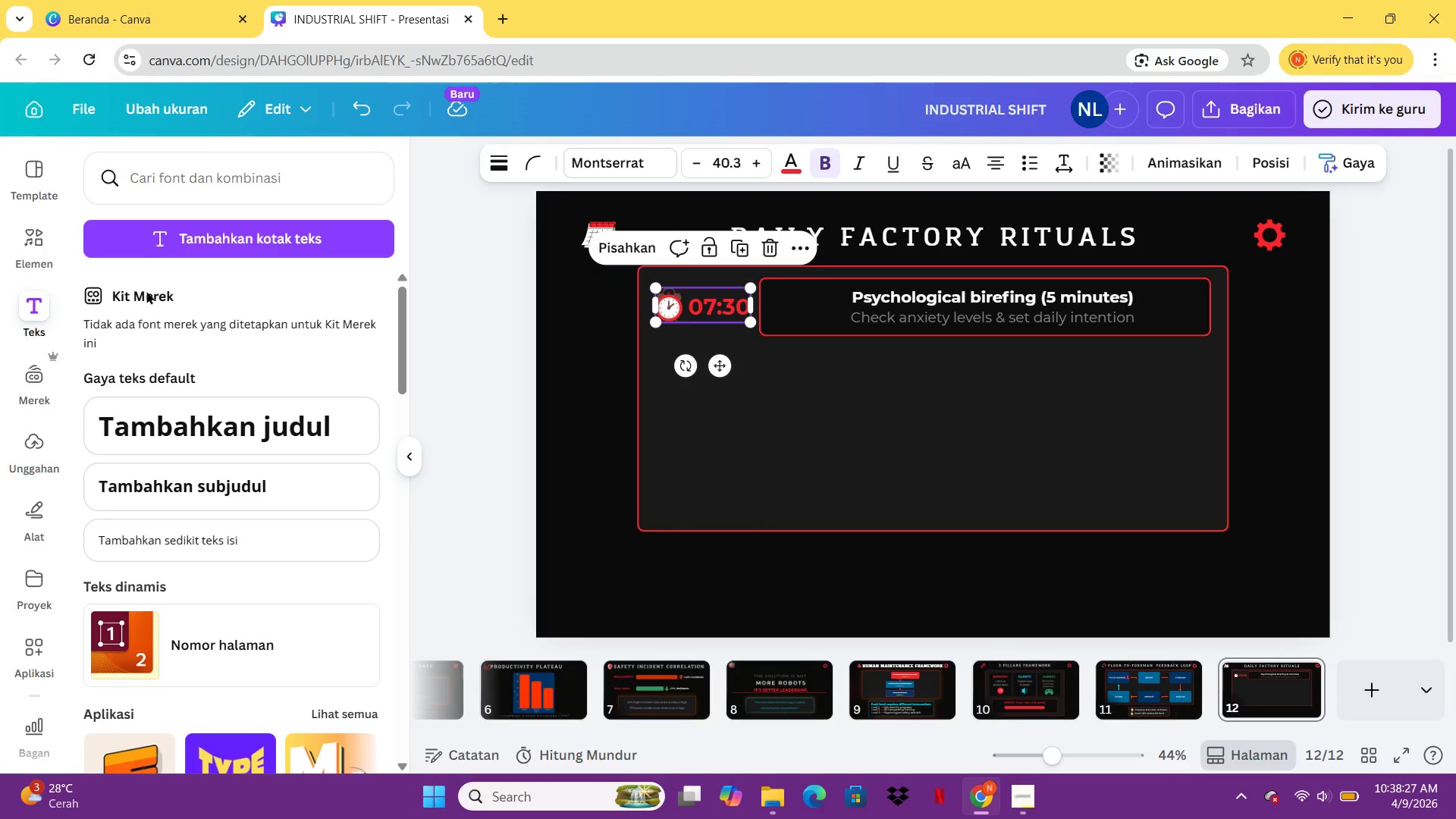 
left_click([42, 241])
 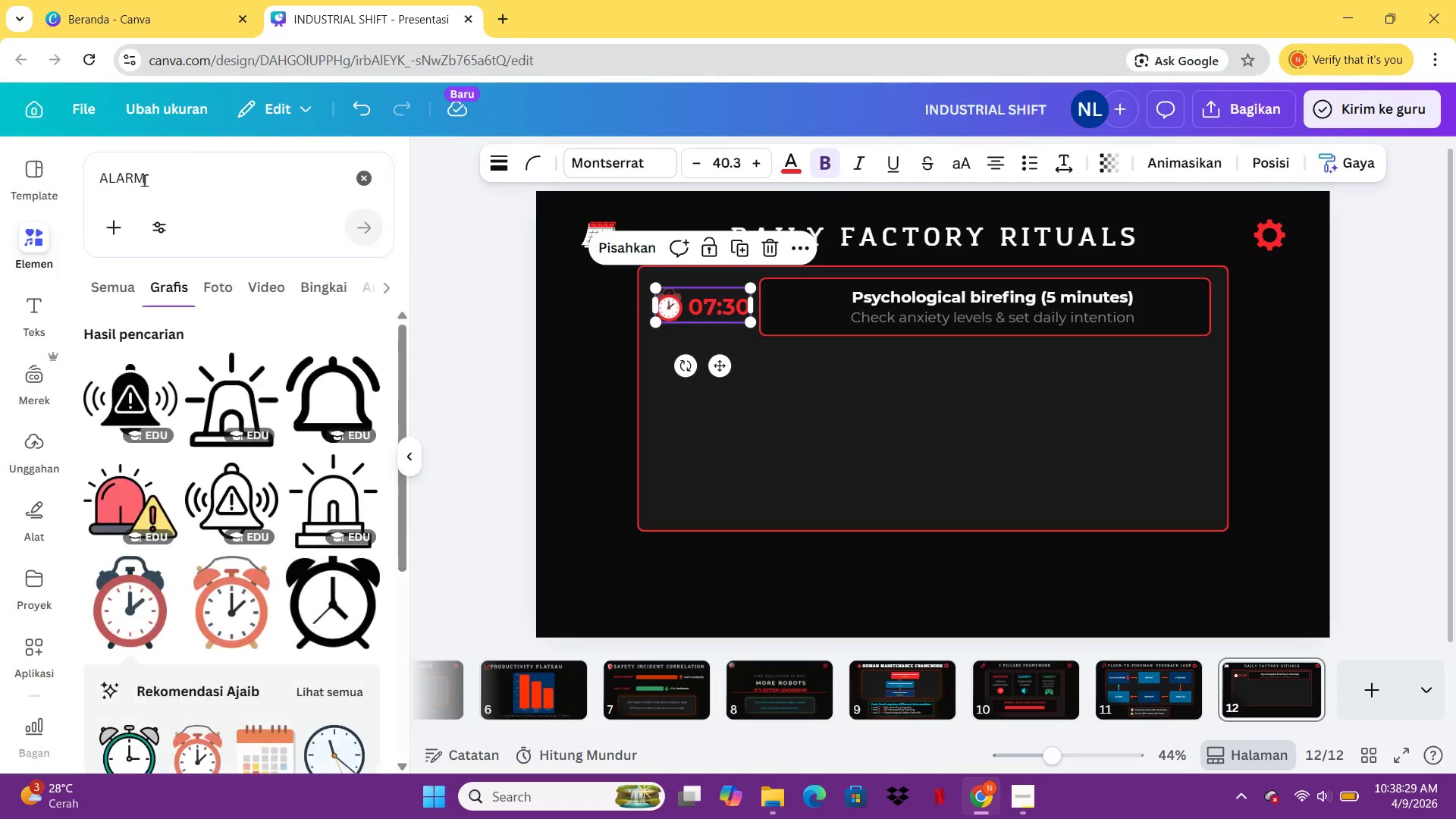 
left_click([152, 177])
 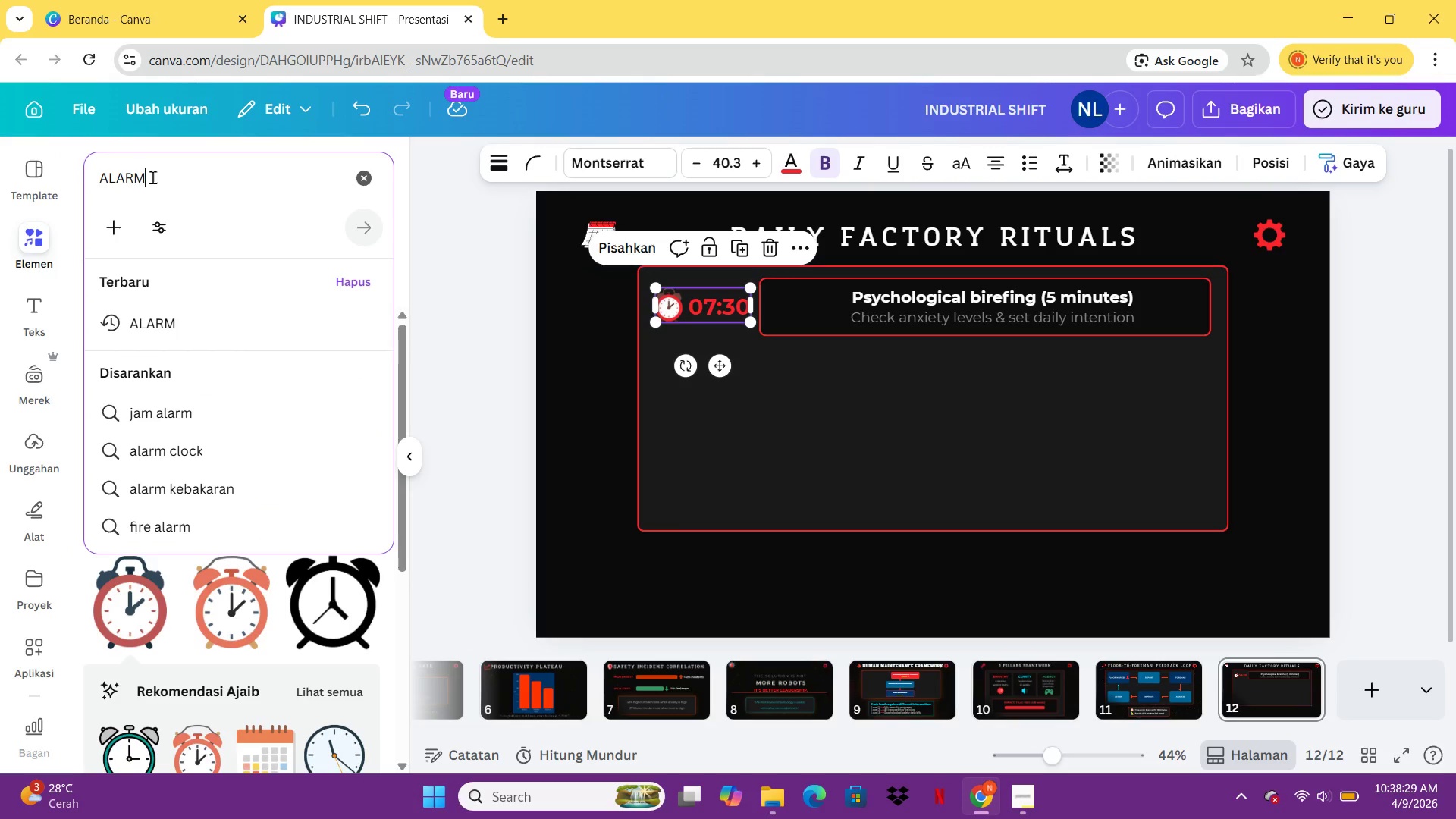 
key(Control+A)
 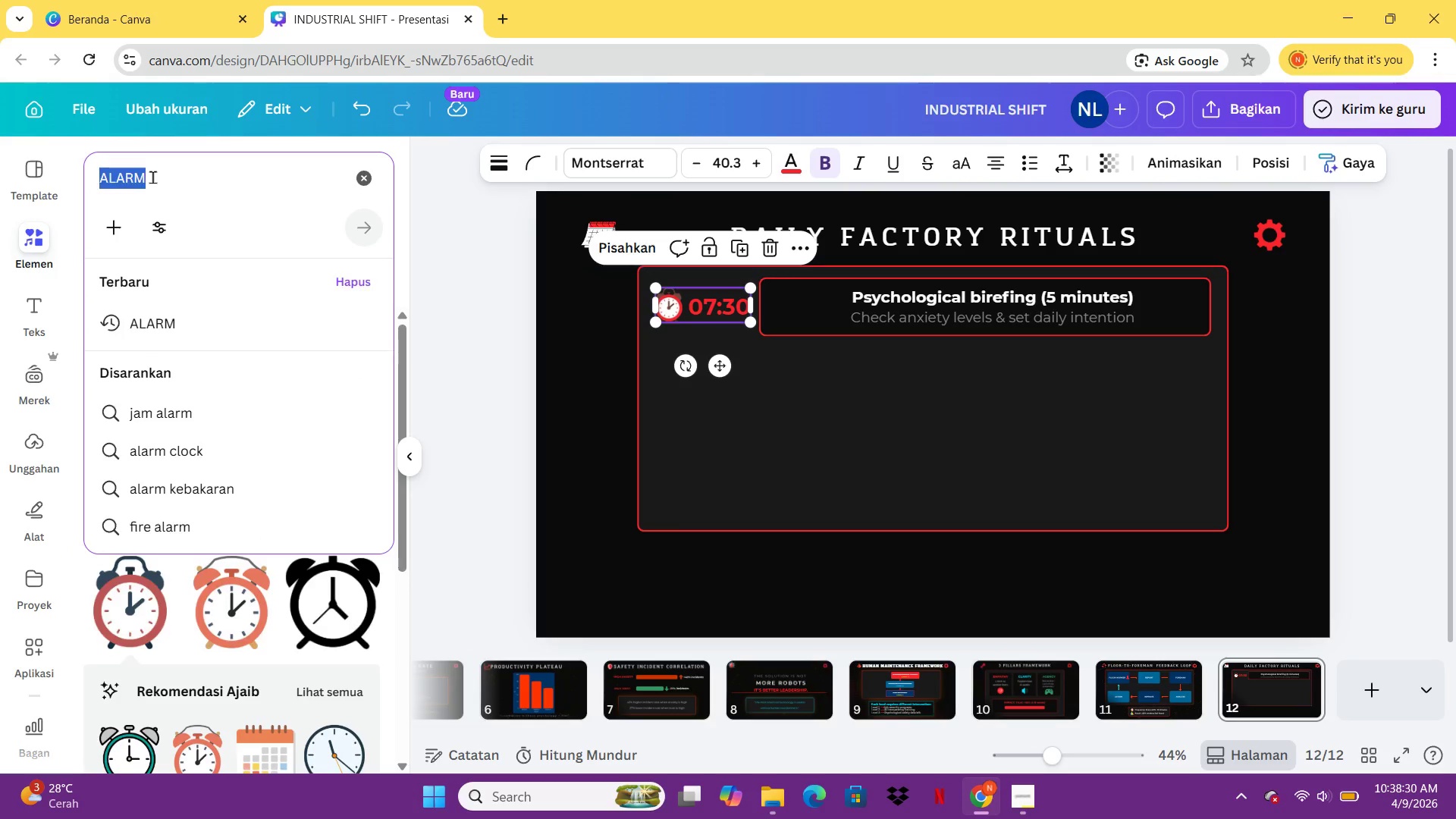 
type(brain)
 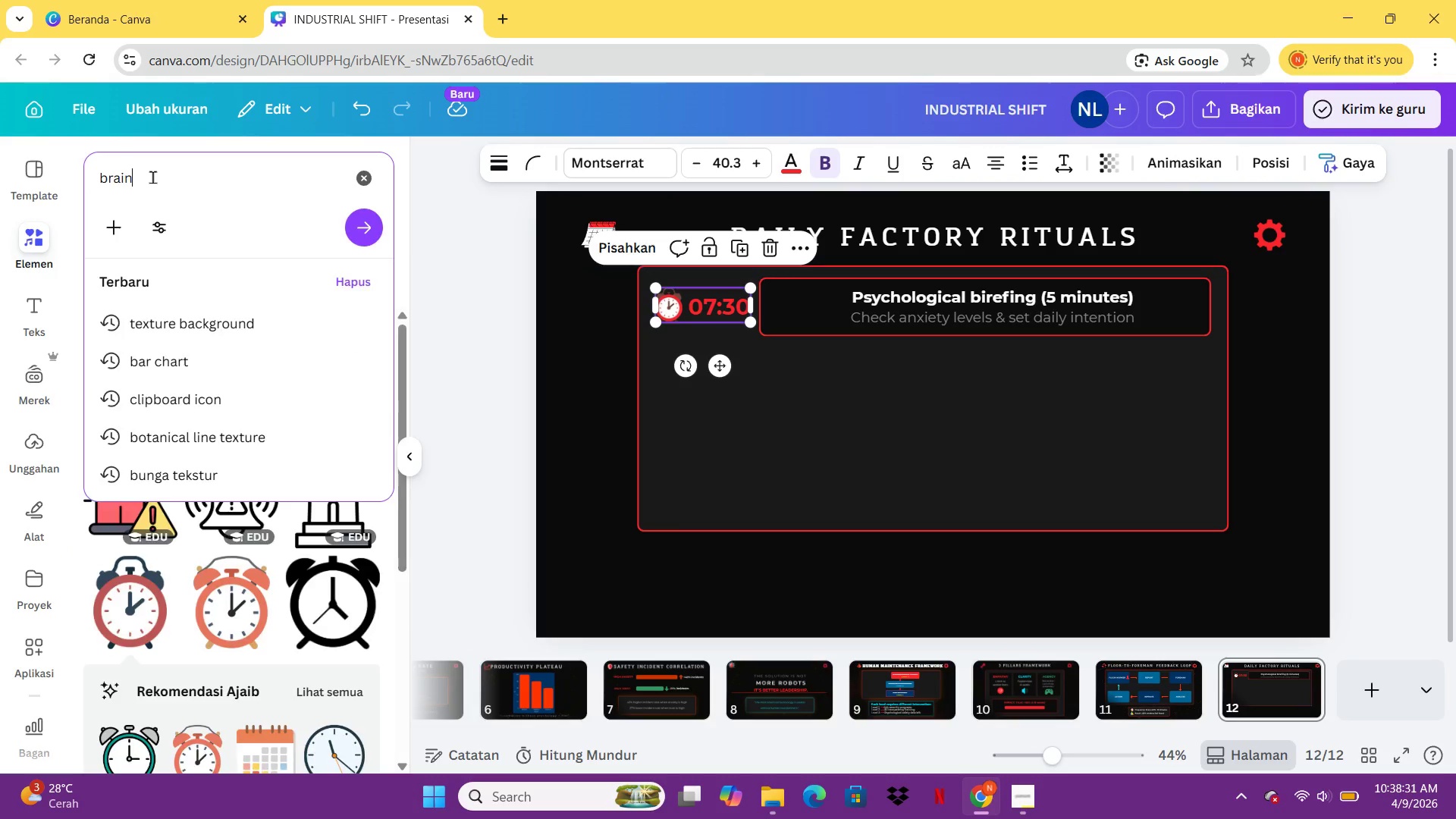 
key(Enter)
 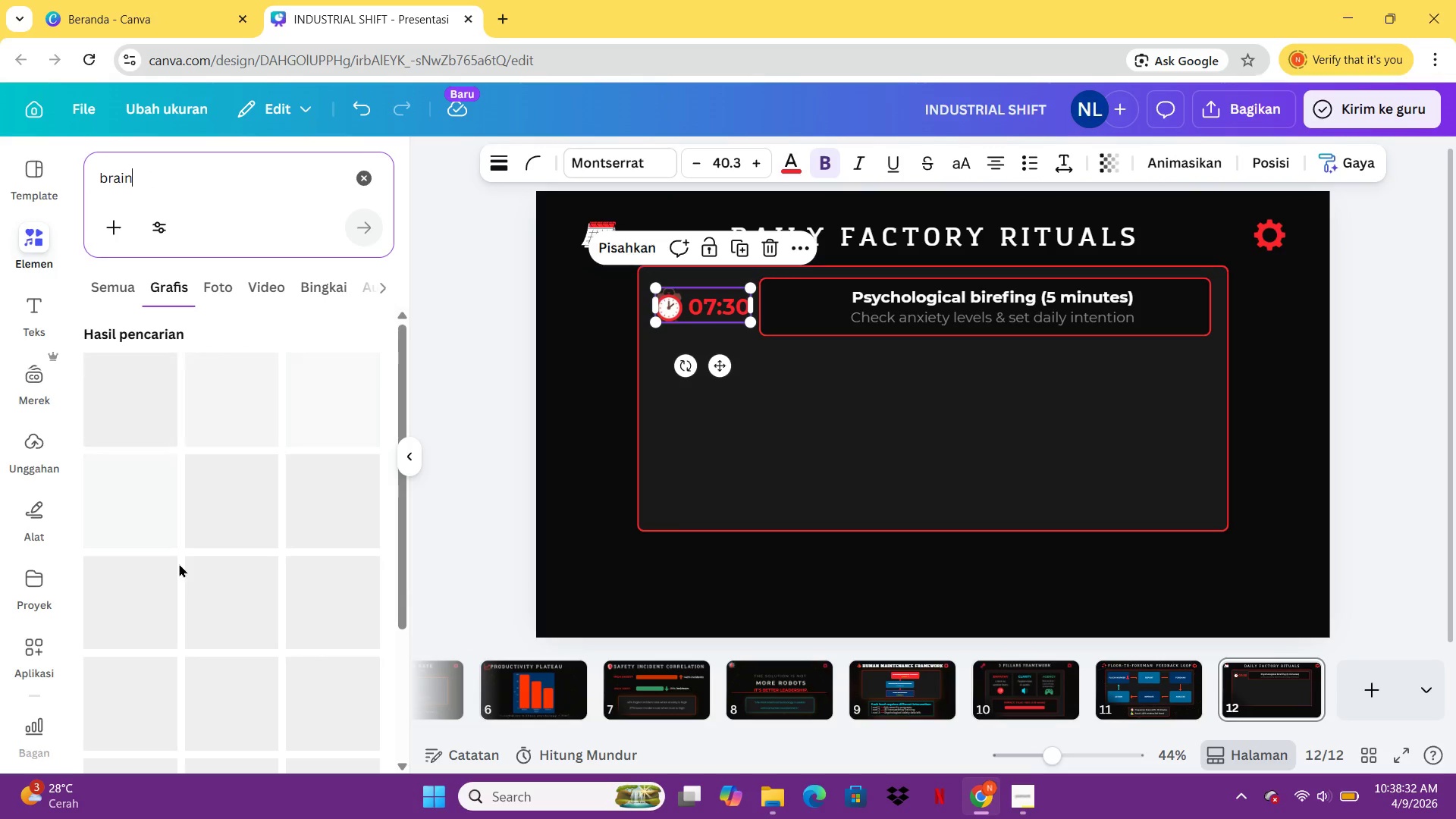 
mouse_move([237, 435])
 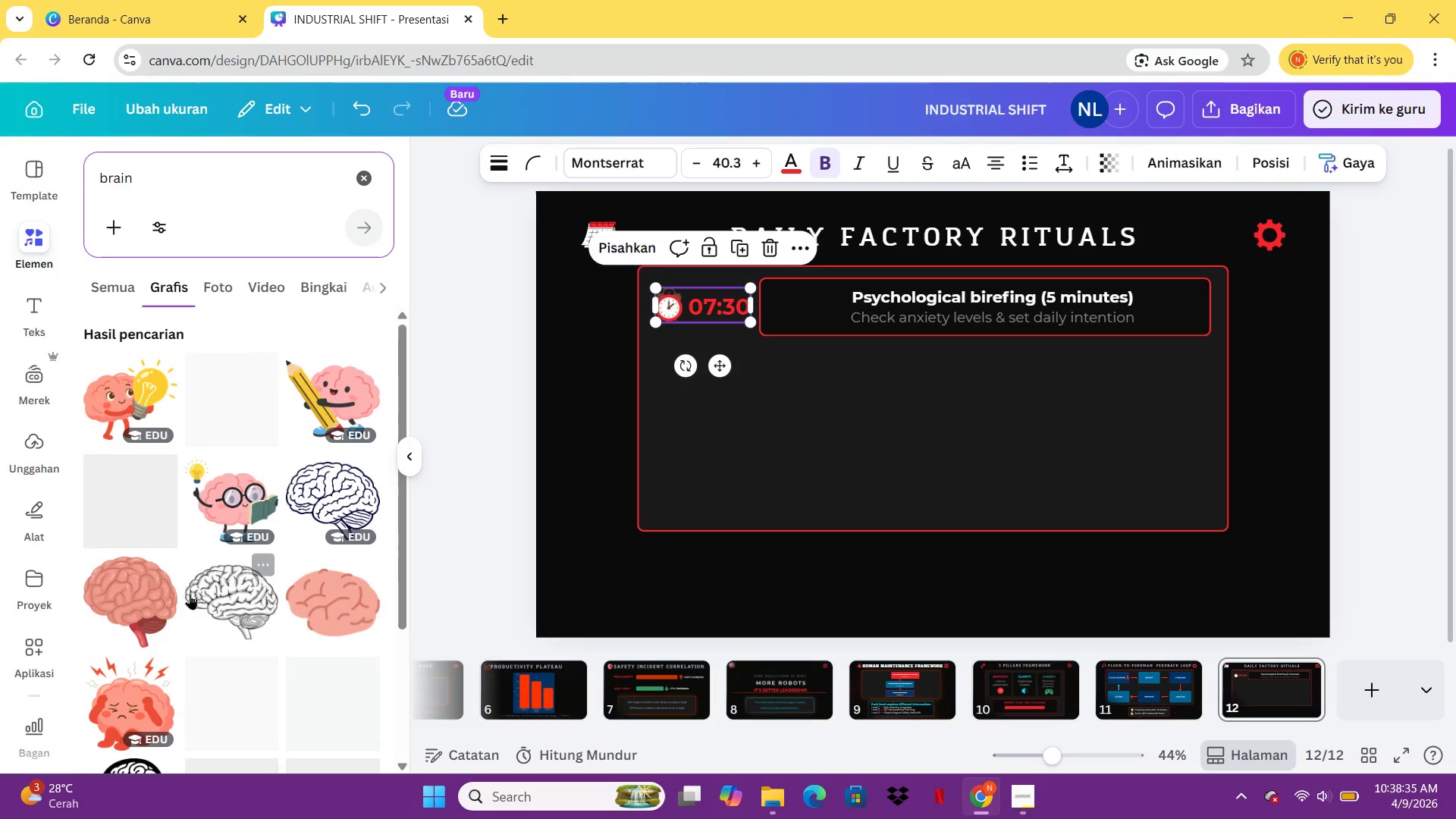 
mouse_move([262, 479])
 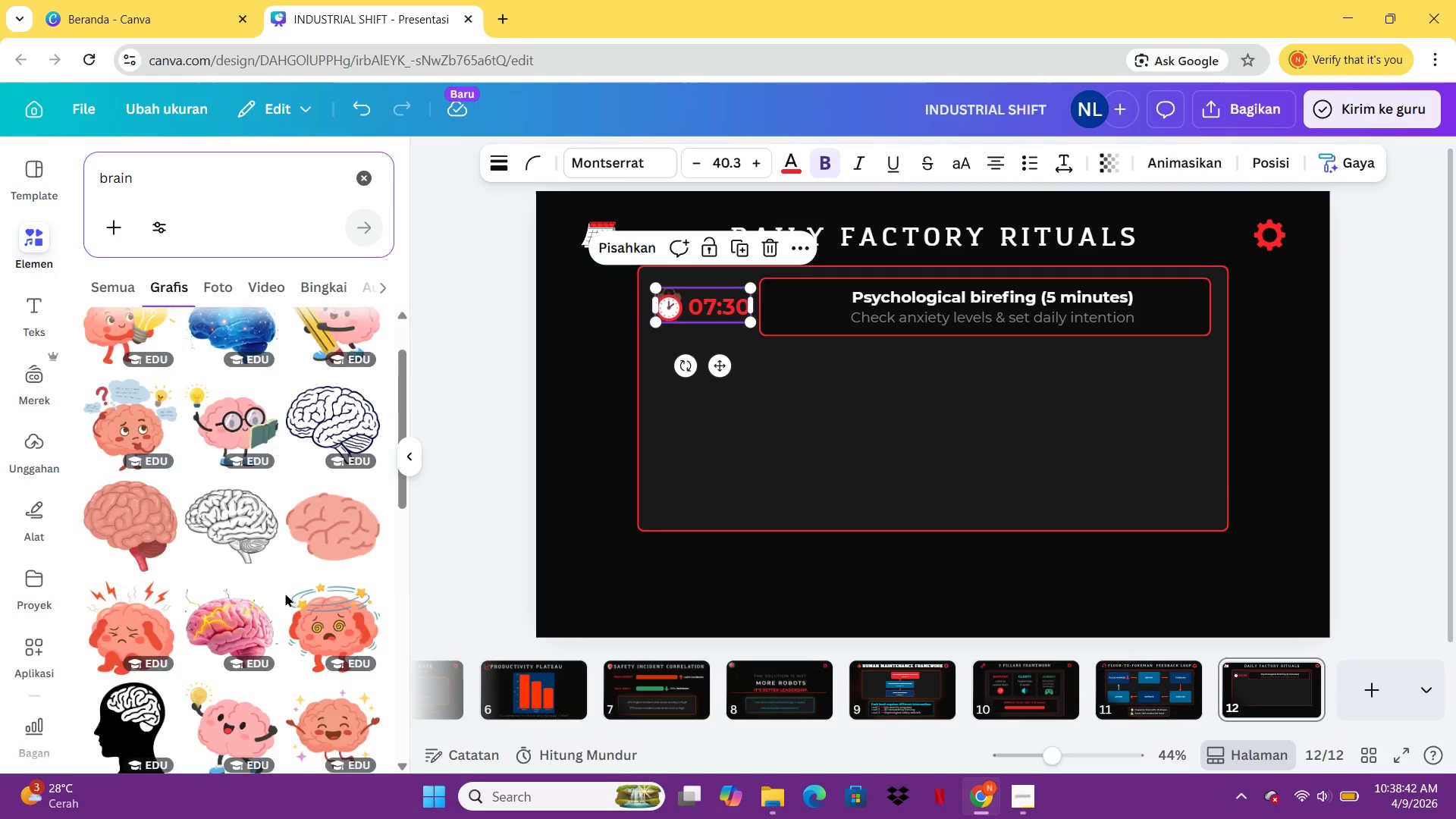 
wait(5.8)
 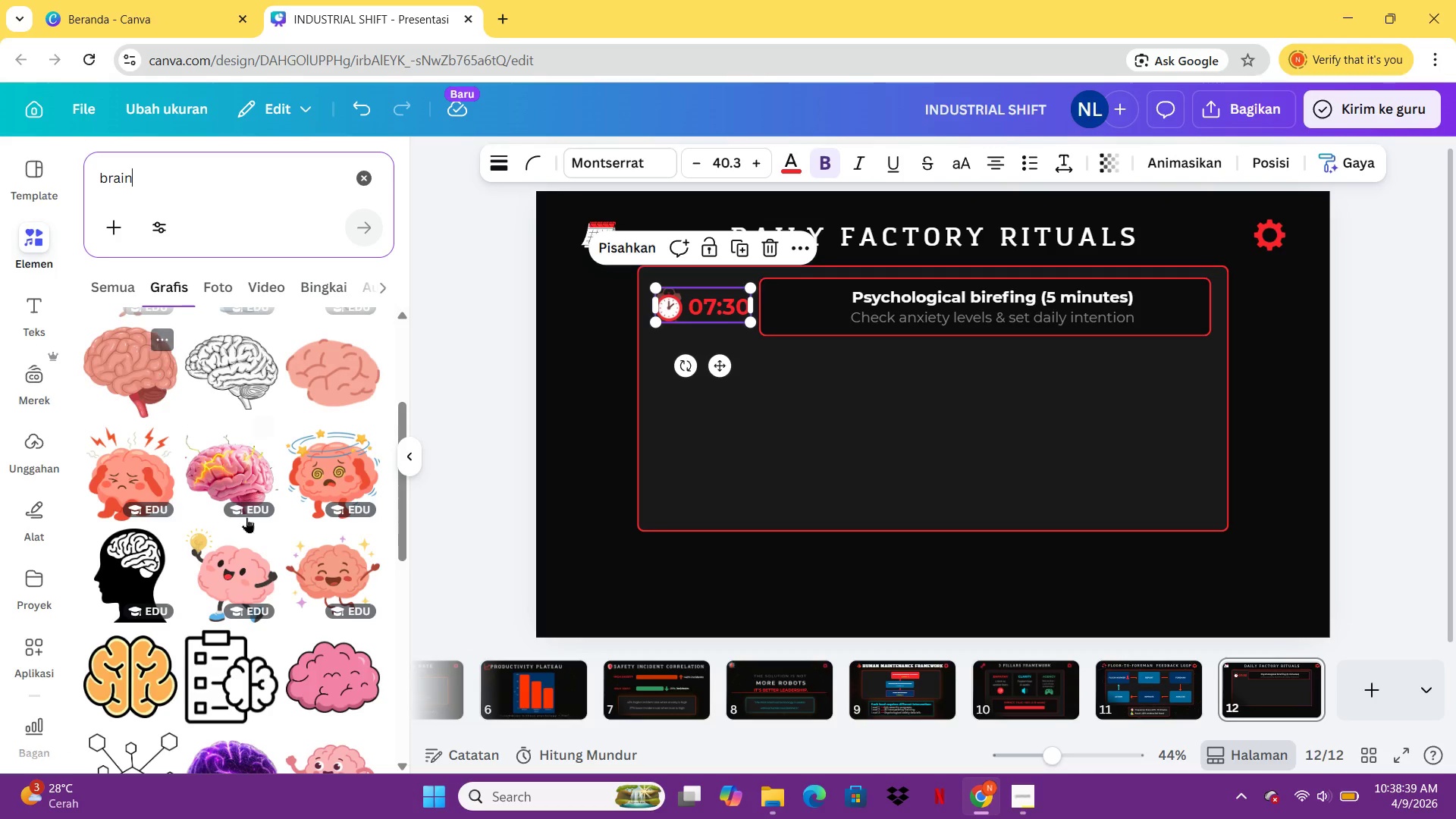 
mouse_move([287, 534])
 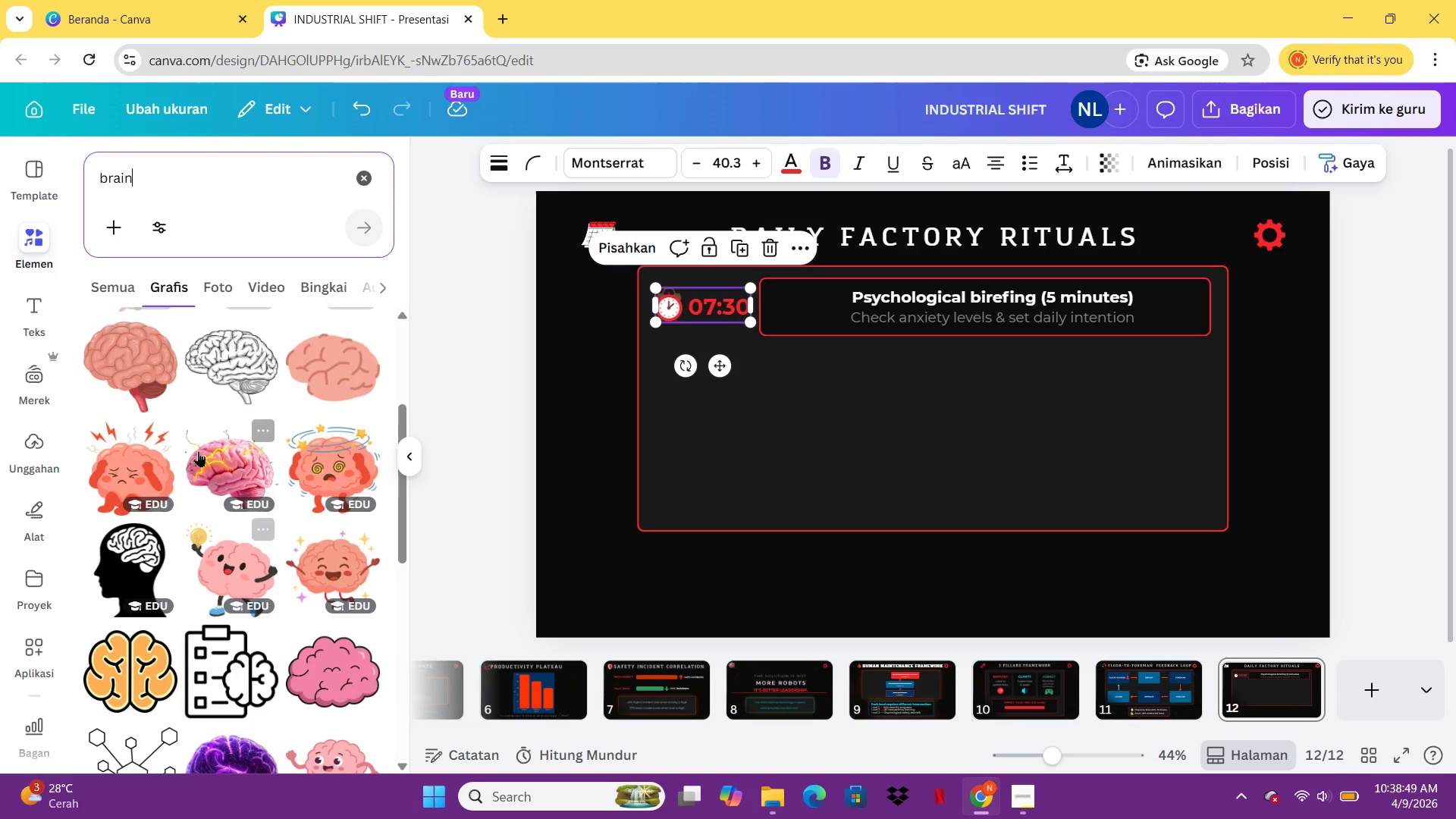 
left_click([138, 563])
 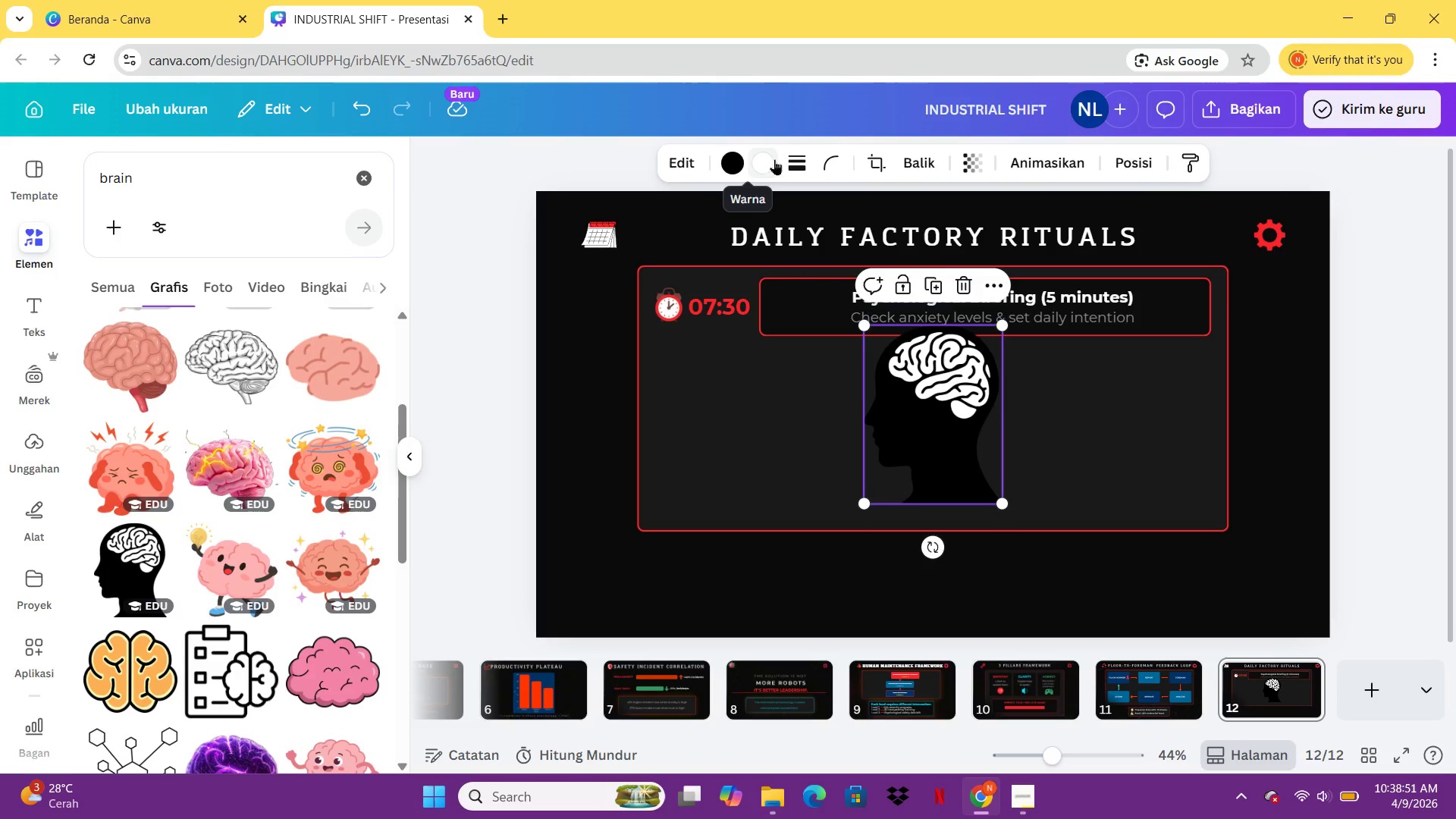 
left_click([742, 159])
 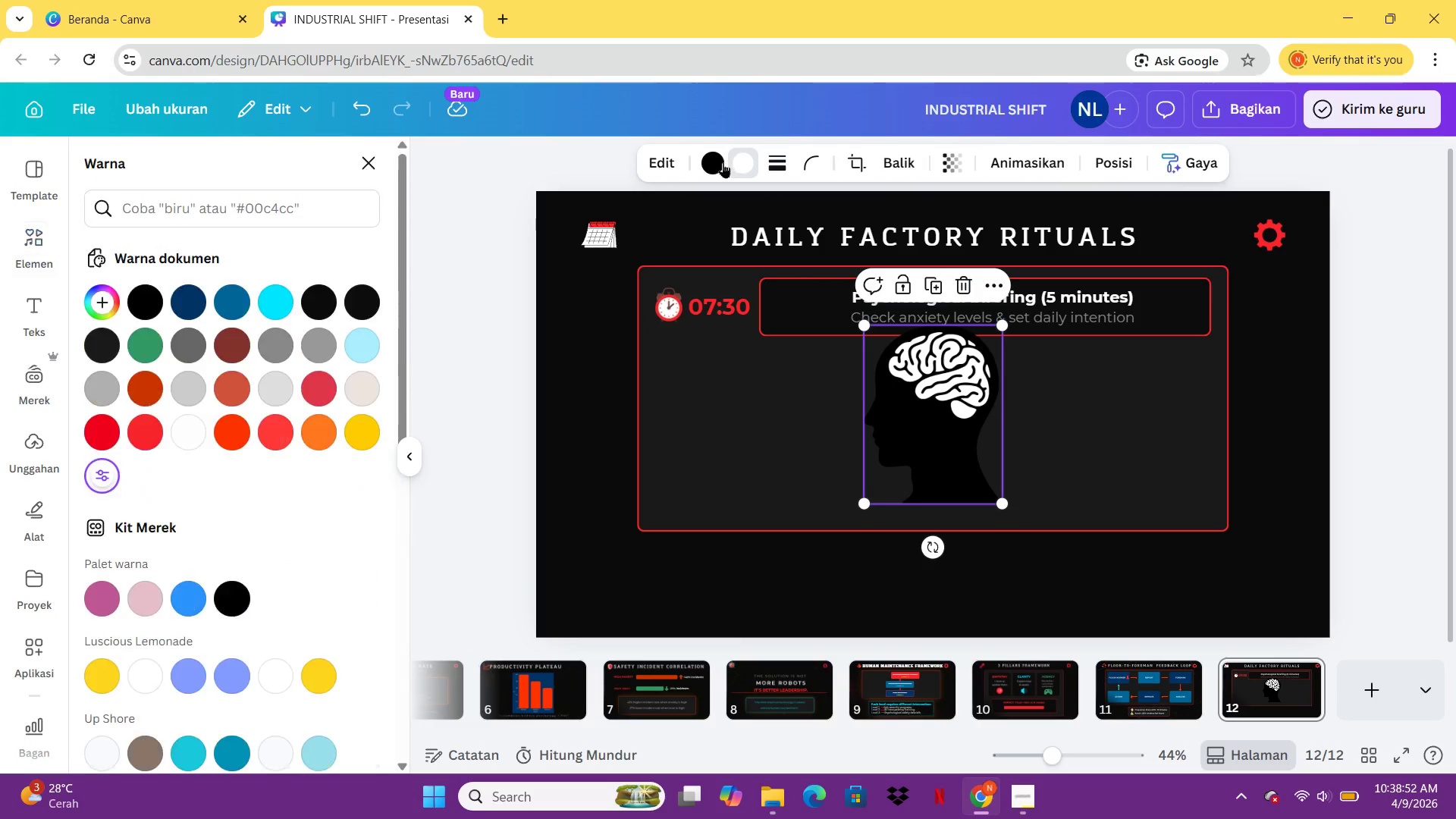 
left_click([723, 162])
 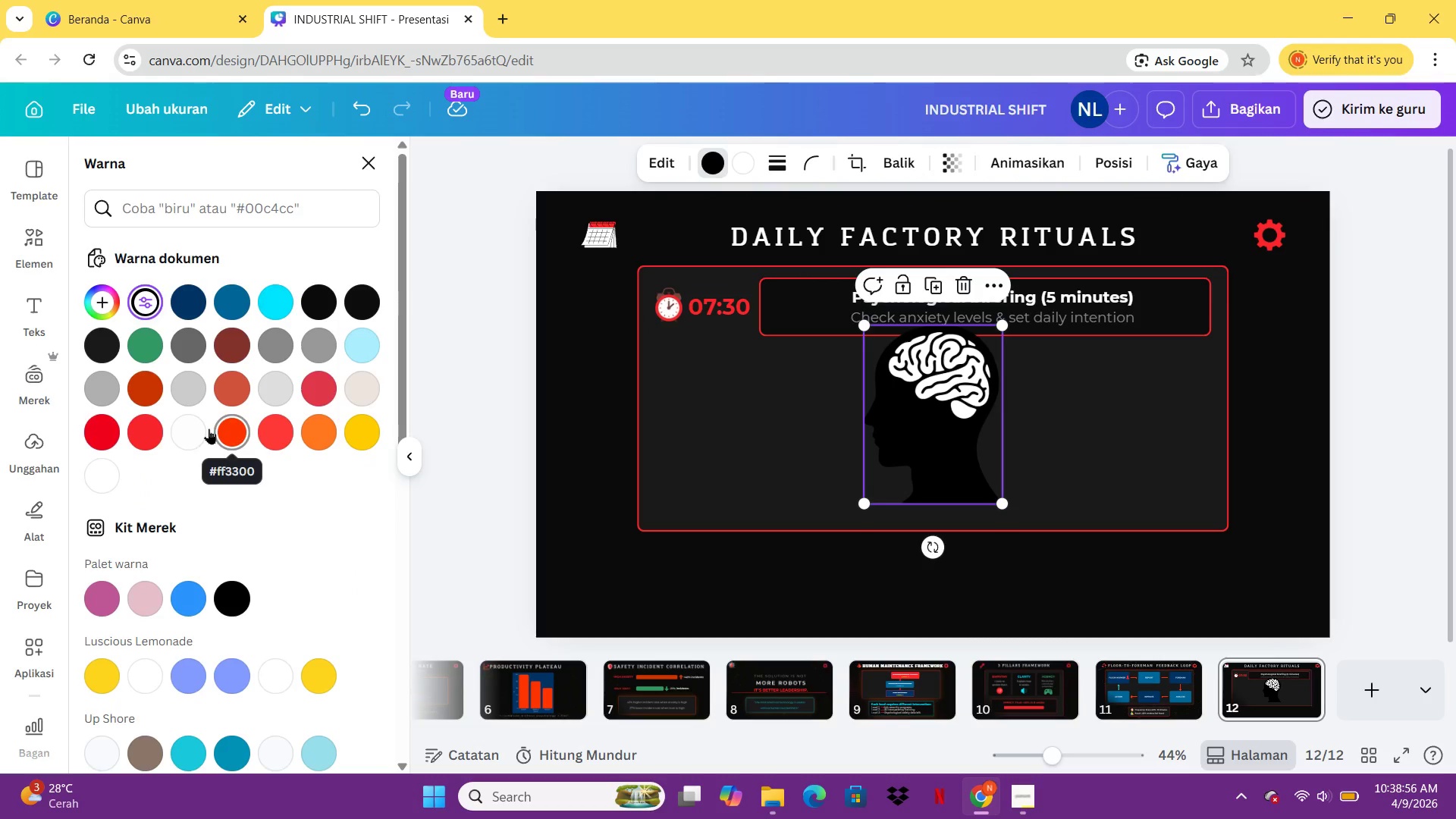 
left_click([138, 428])
 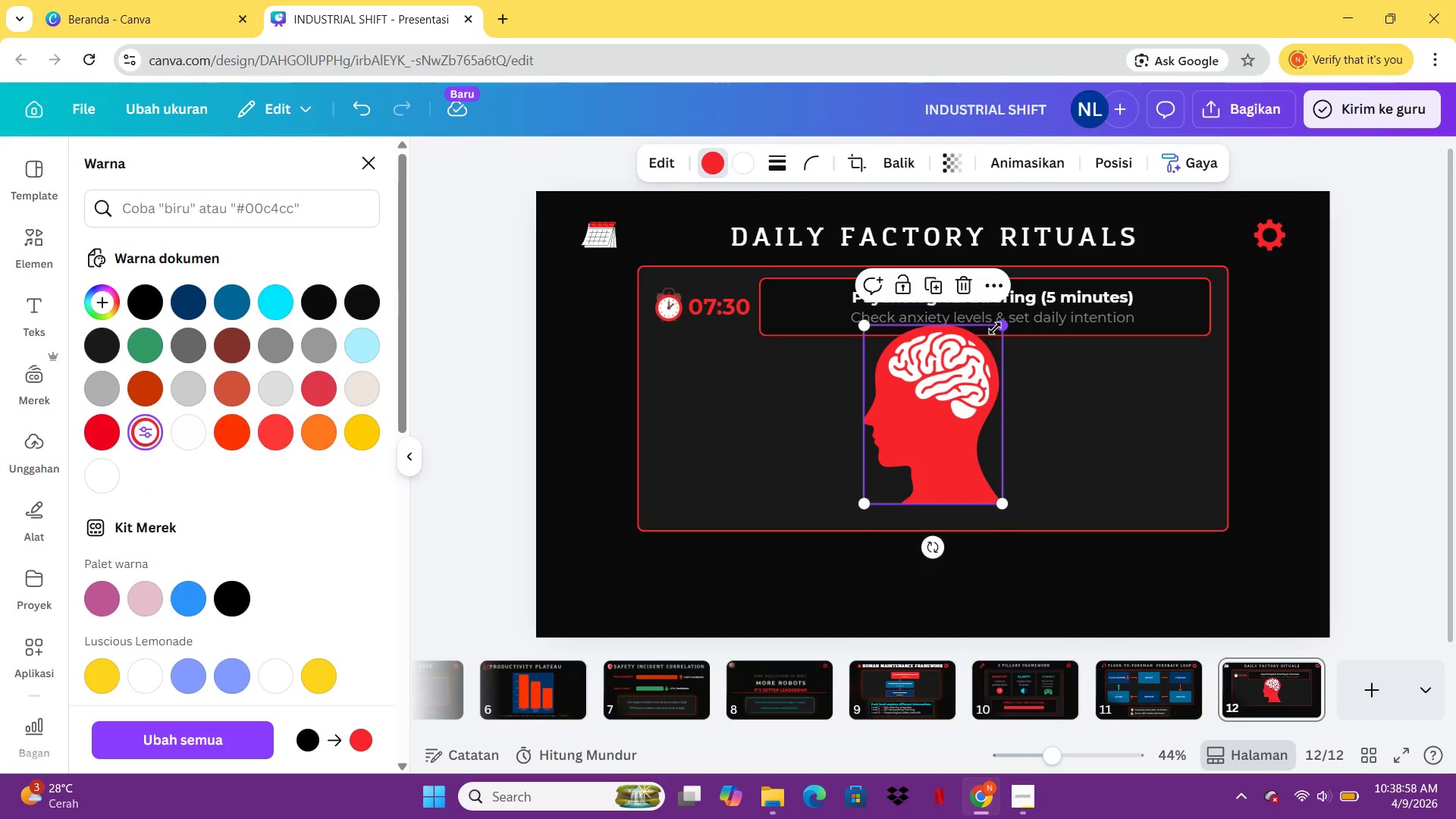 
left_click_drag(start_coordinate=[1003, 328], to_coordinate=[905, 491])
 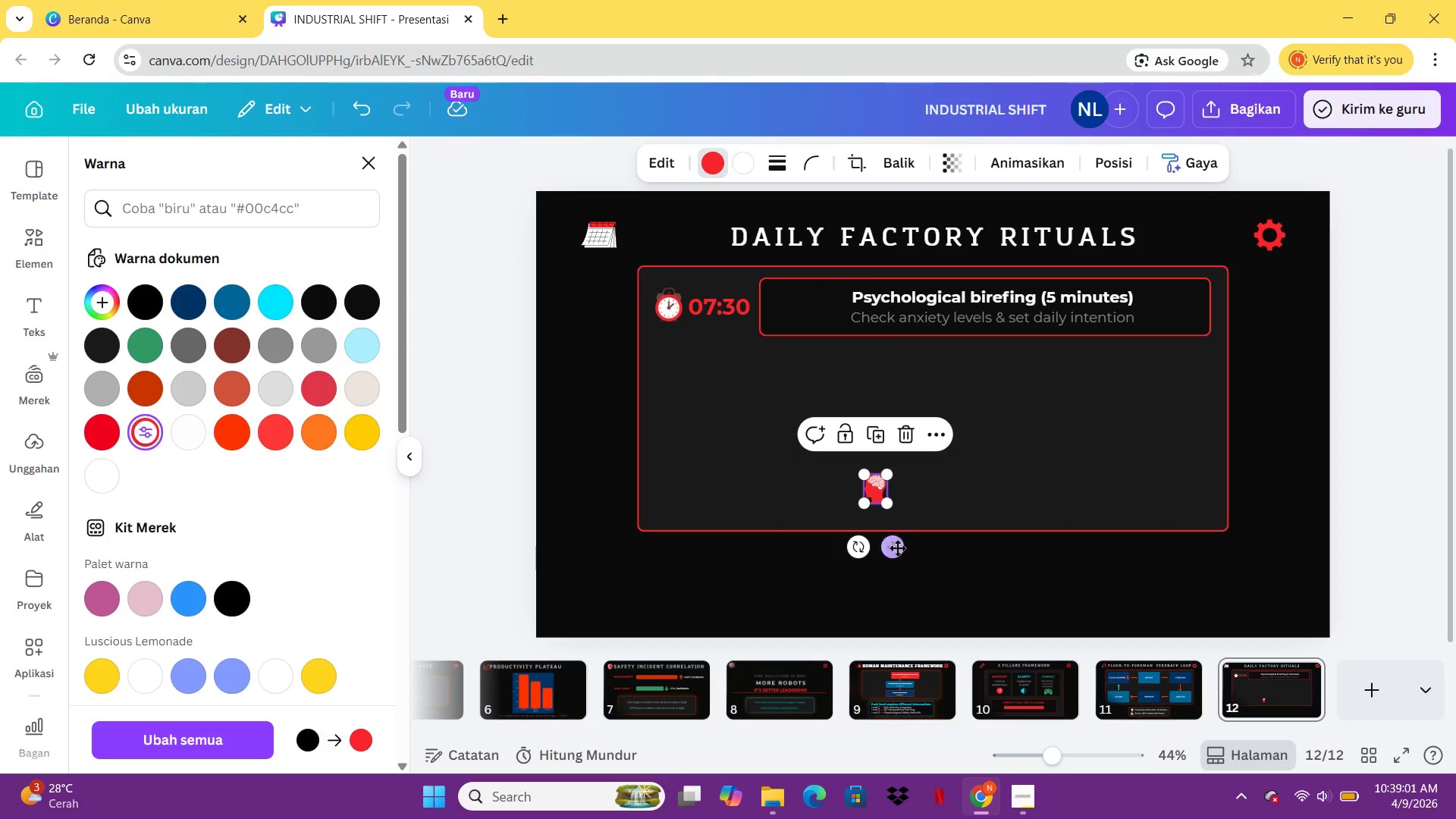 
left_click_drag(start_coordinate=[896, 548], to_coordinate=[823, 366])
 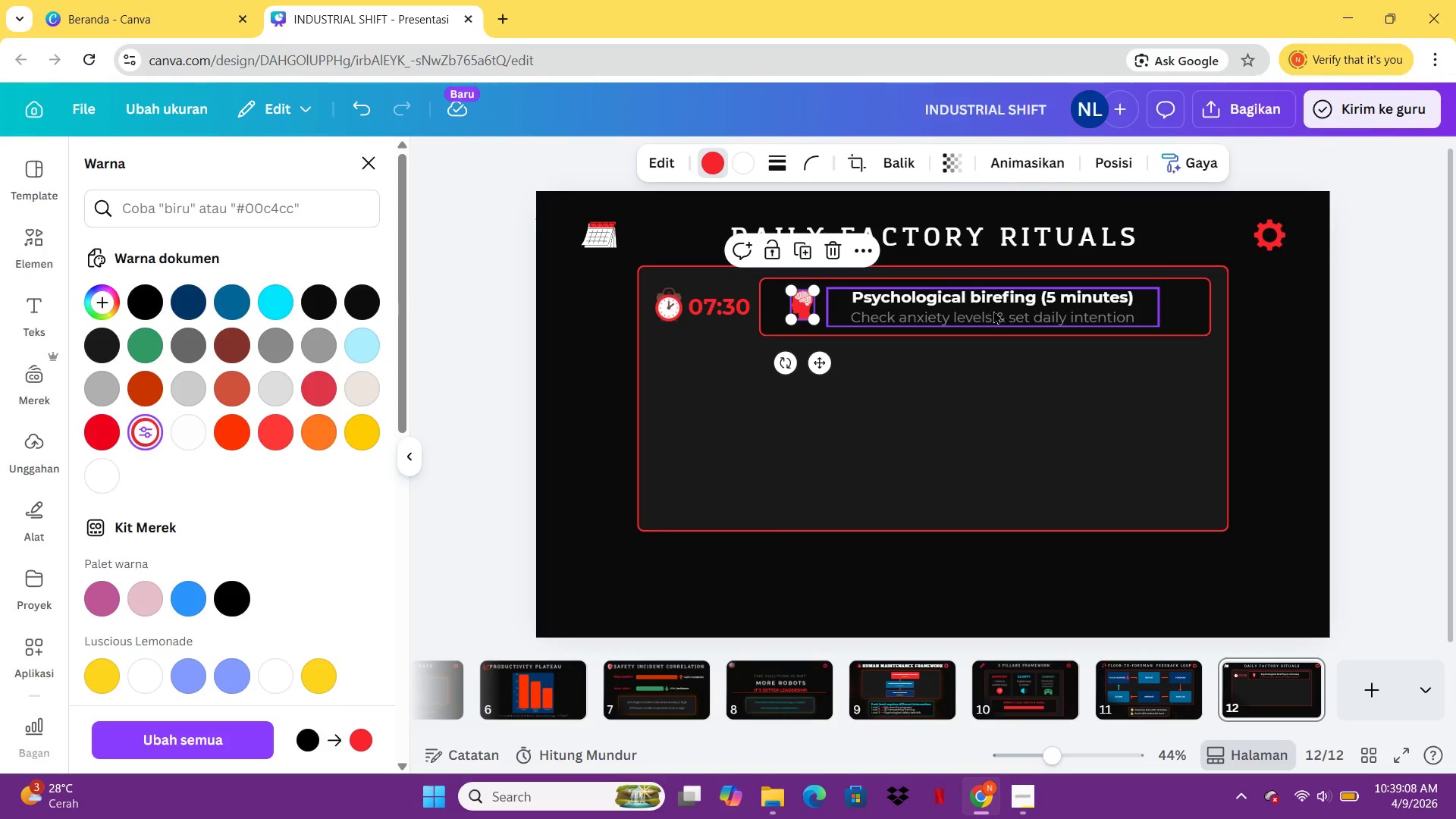 
left_click_drag(start_coordinate=[993, 310], to_coordinate=[966, 312])
 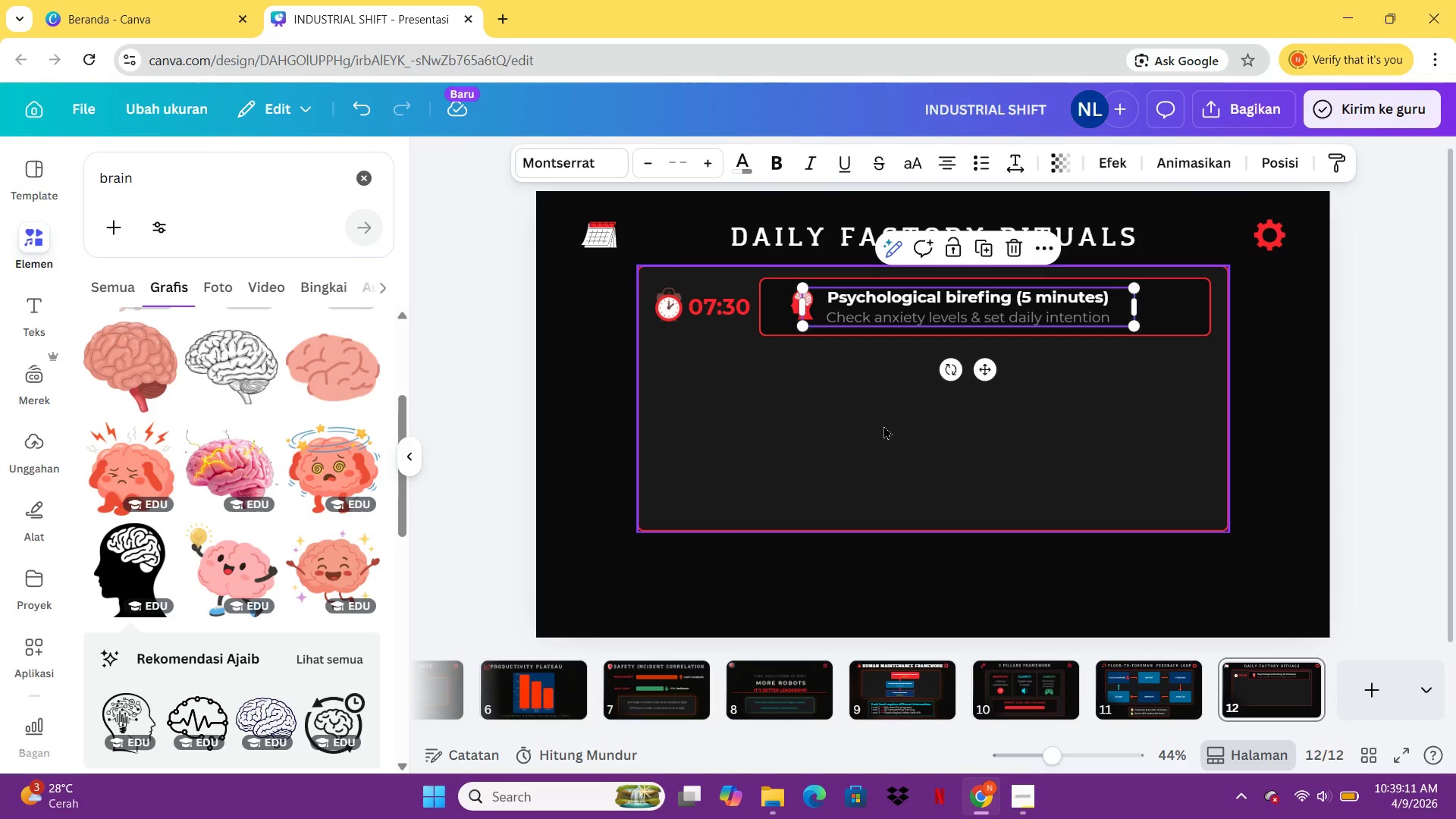 
left_click([824, 425])
 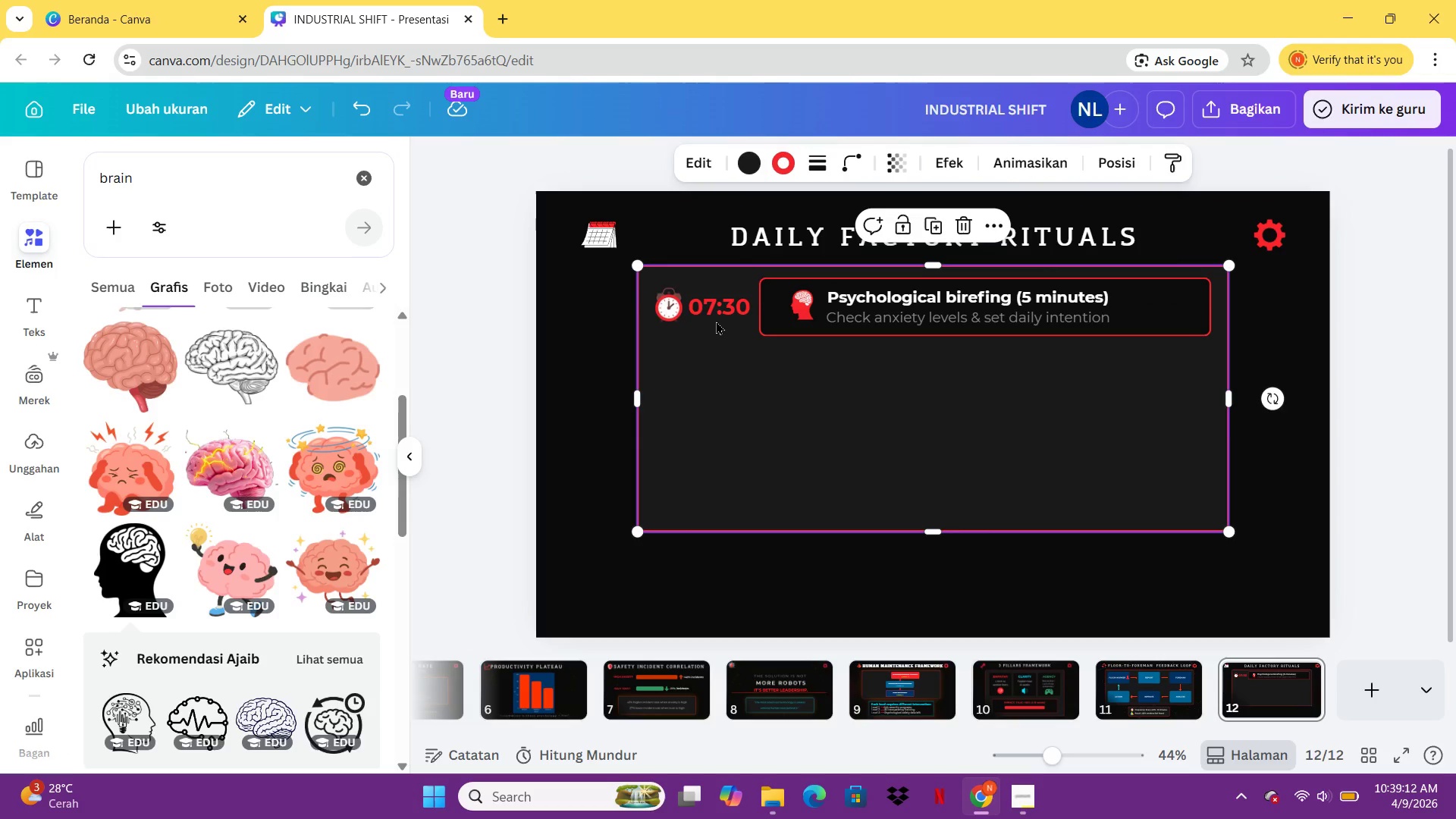 
left_click([714, 317])
 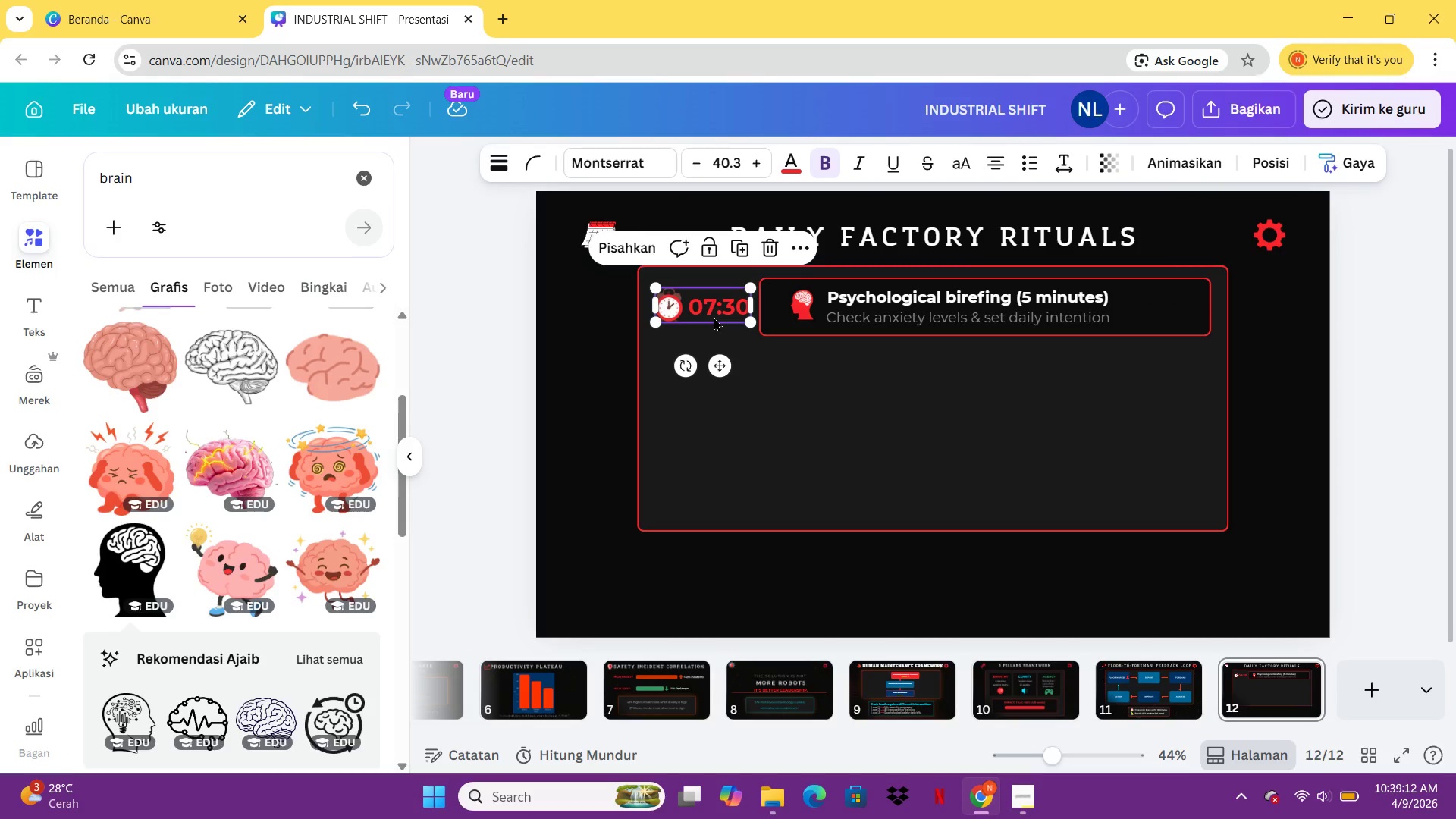 
key(Control+C)
 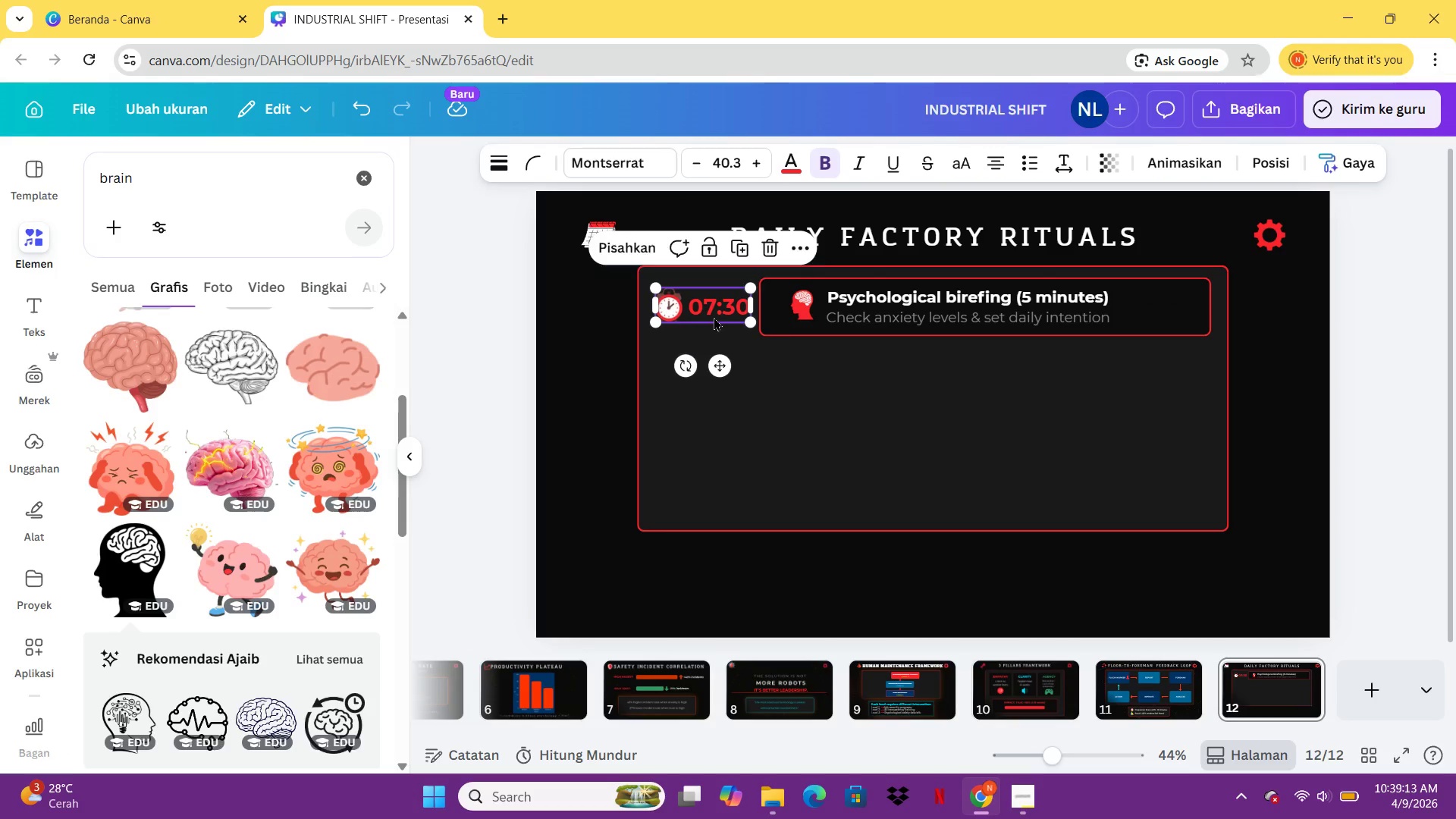 
key(Control+V)
 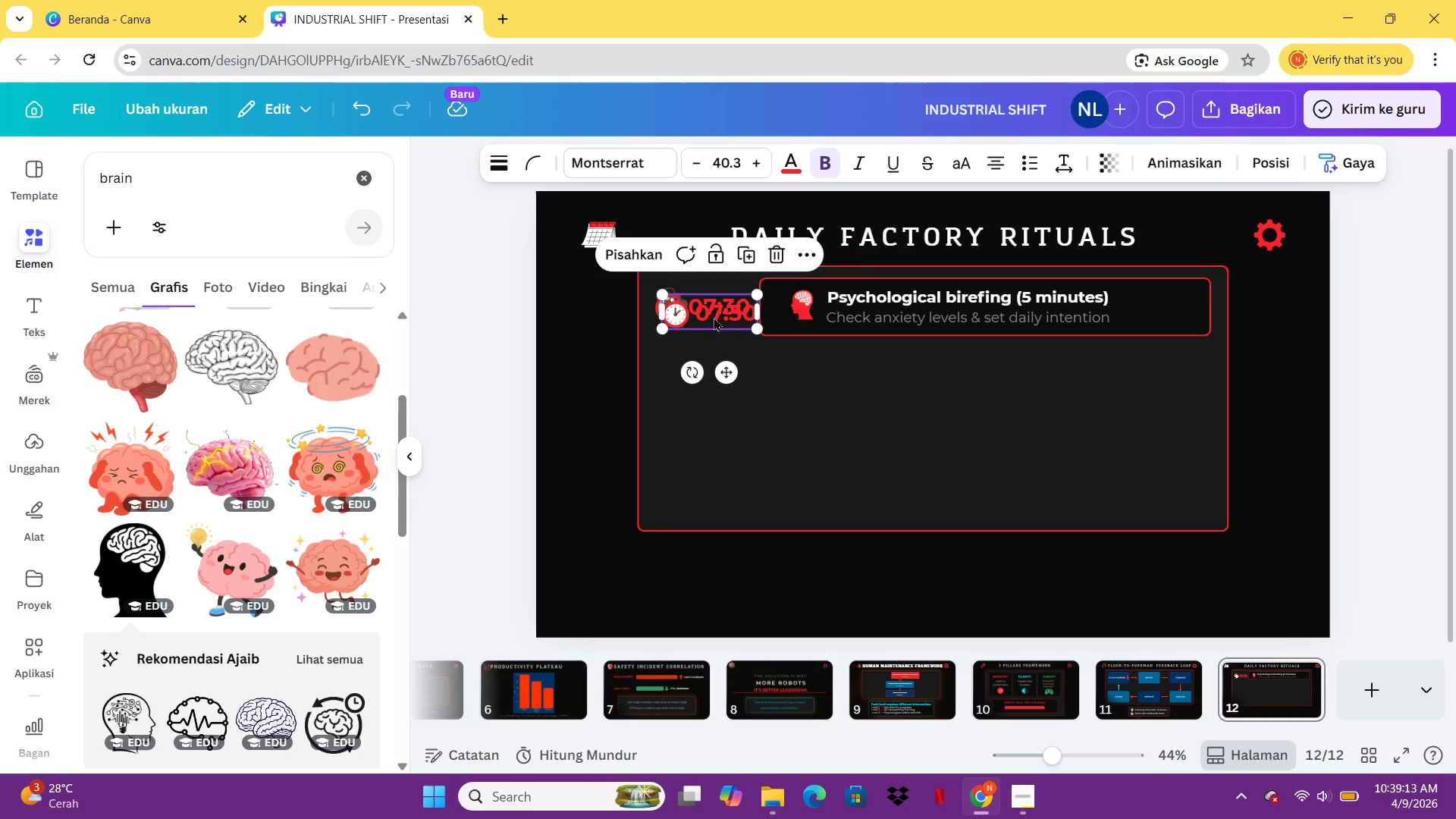 
left_click_drag(start_coordinate=[714, 317], to_coordinate=[709, 373])
 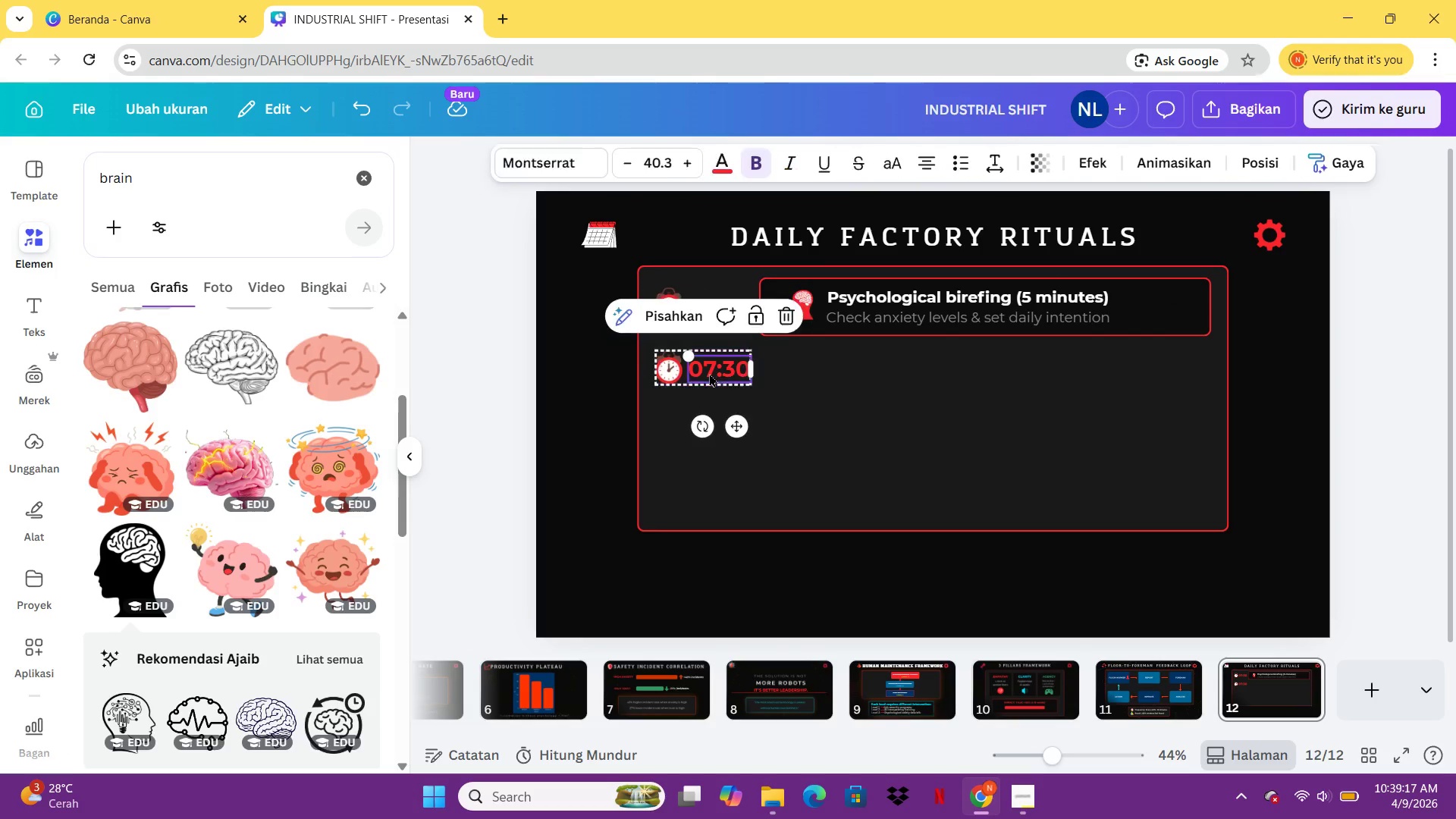 
double_click([709, 373])
 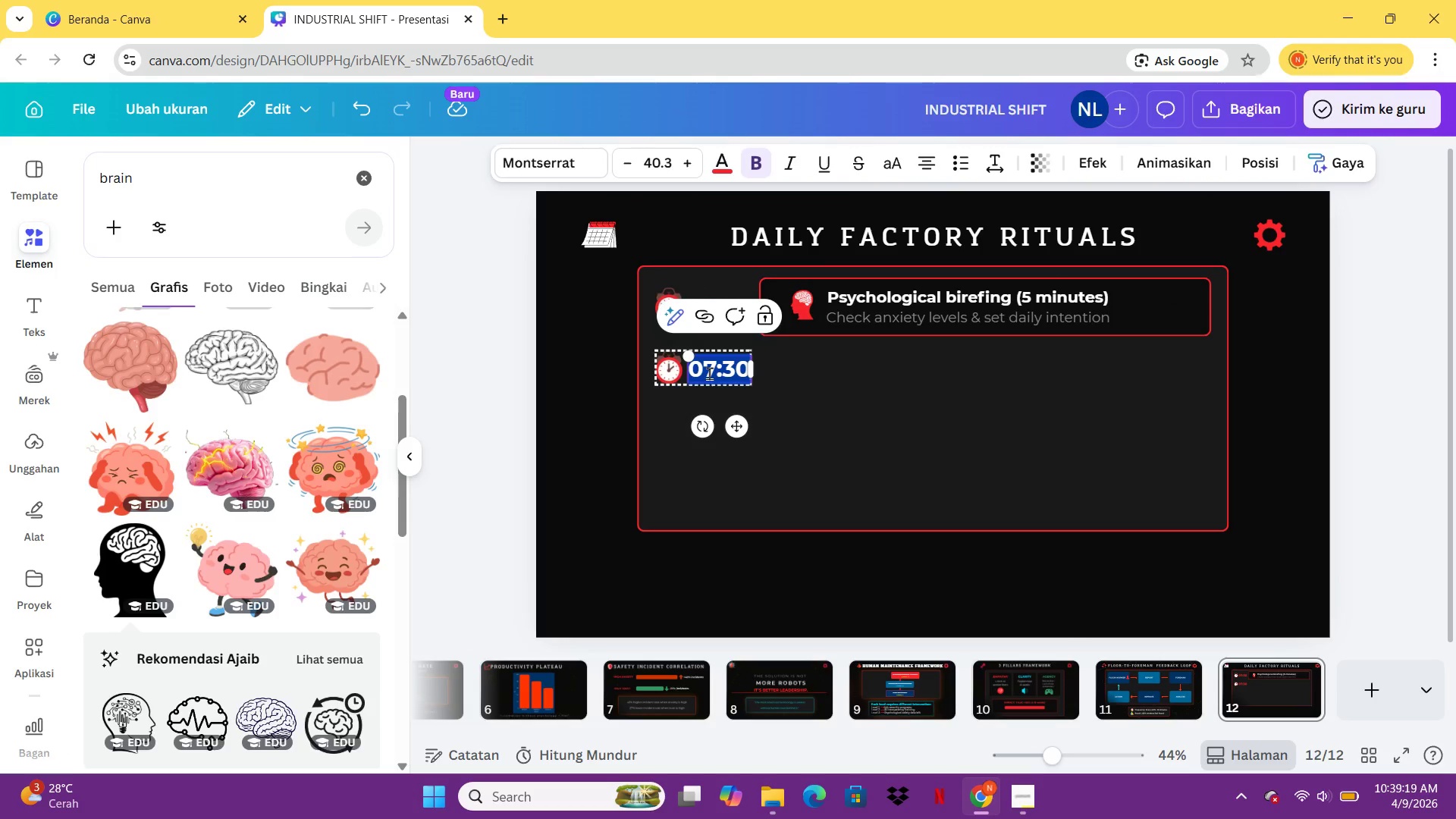 
type(12: )
key(Backspace)
type(00)
 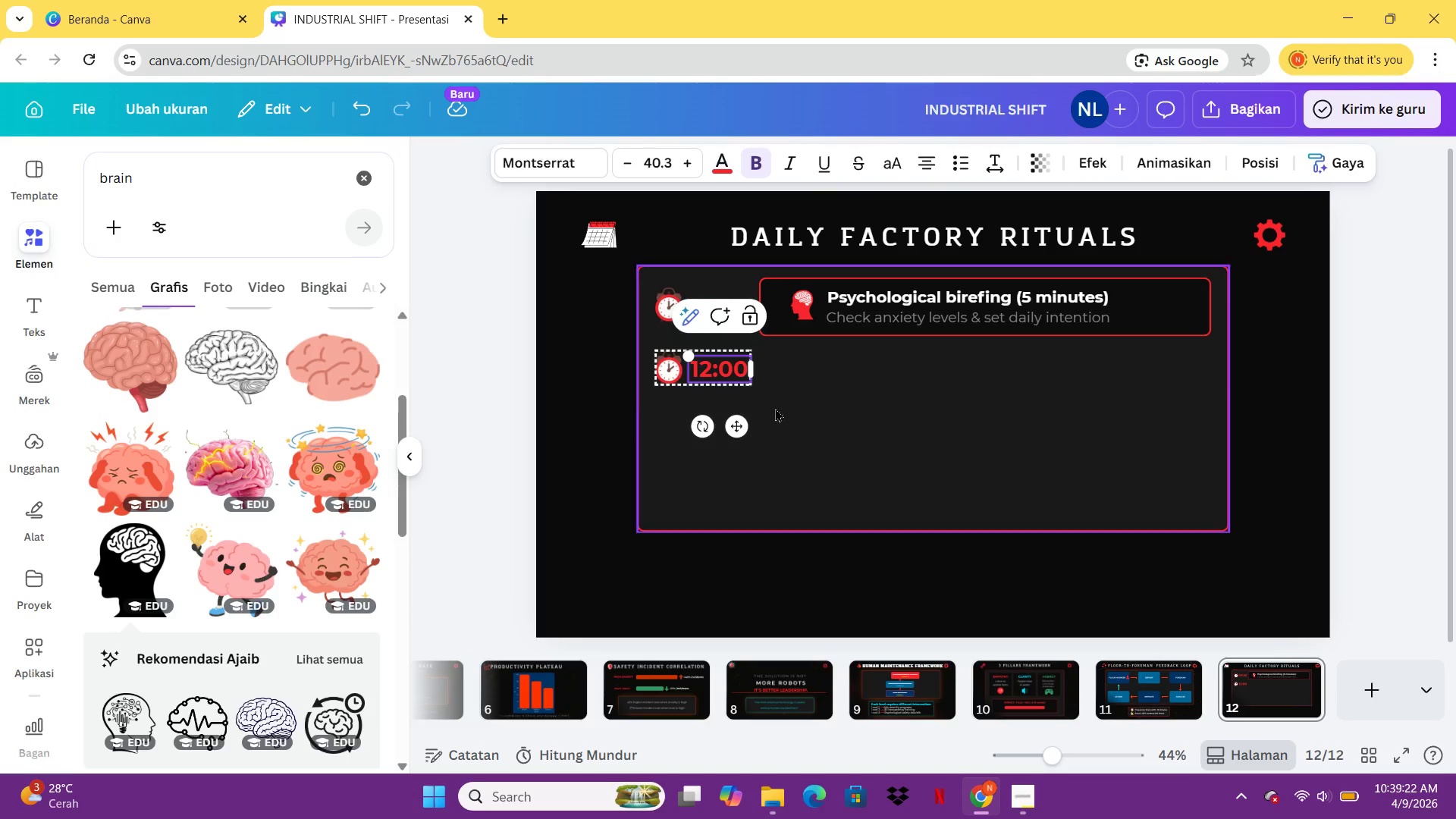 
left_click([826, 425])
 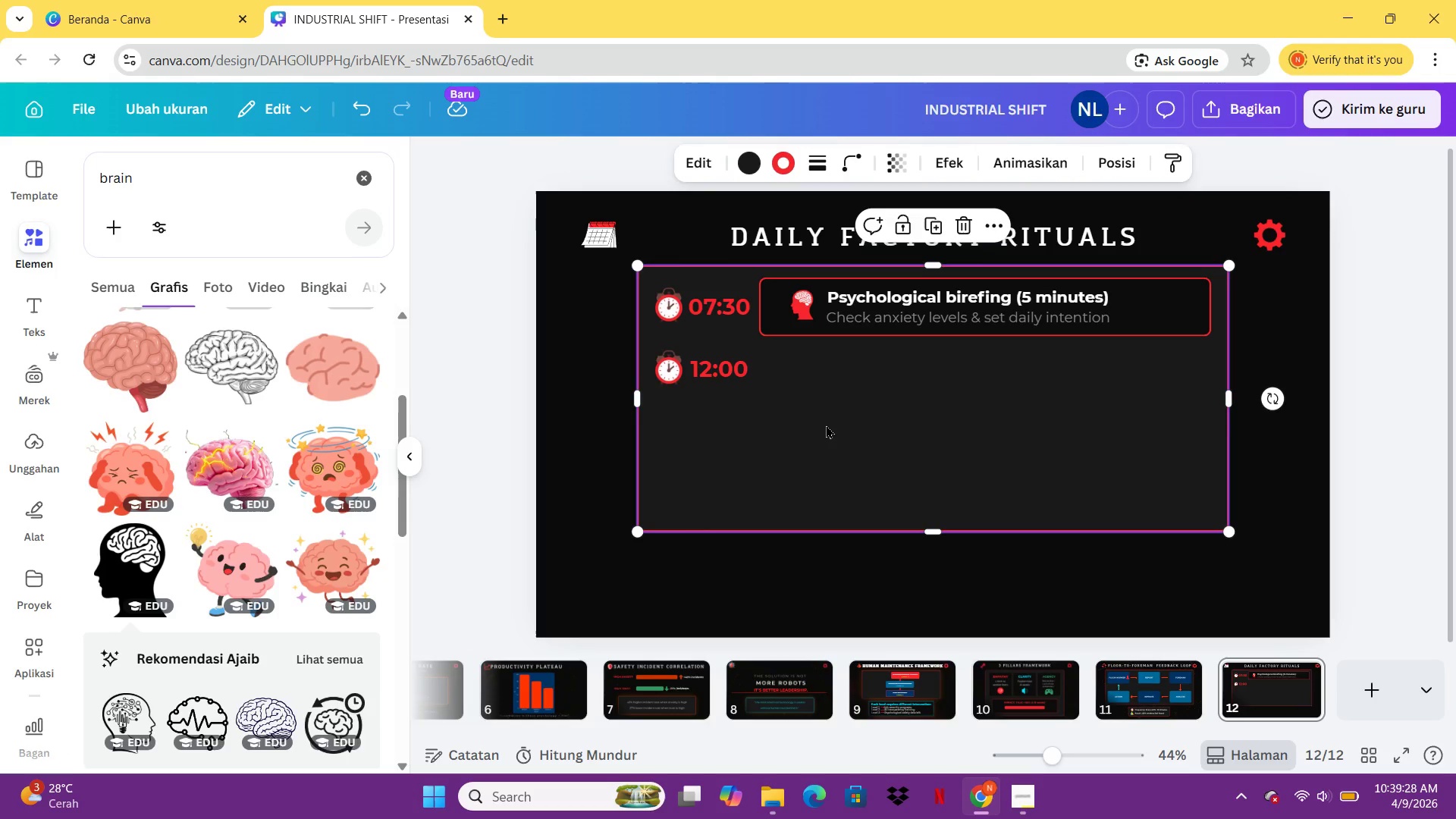 
wait(6.99)
 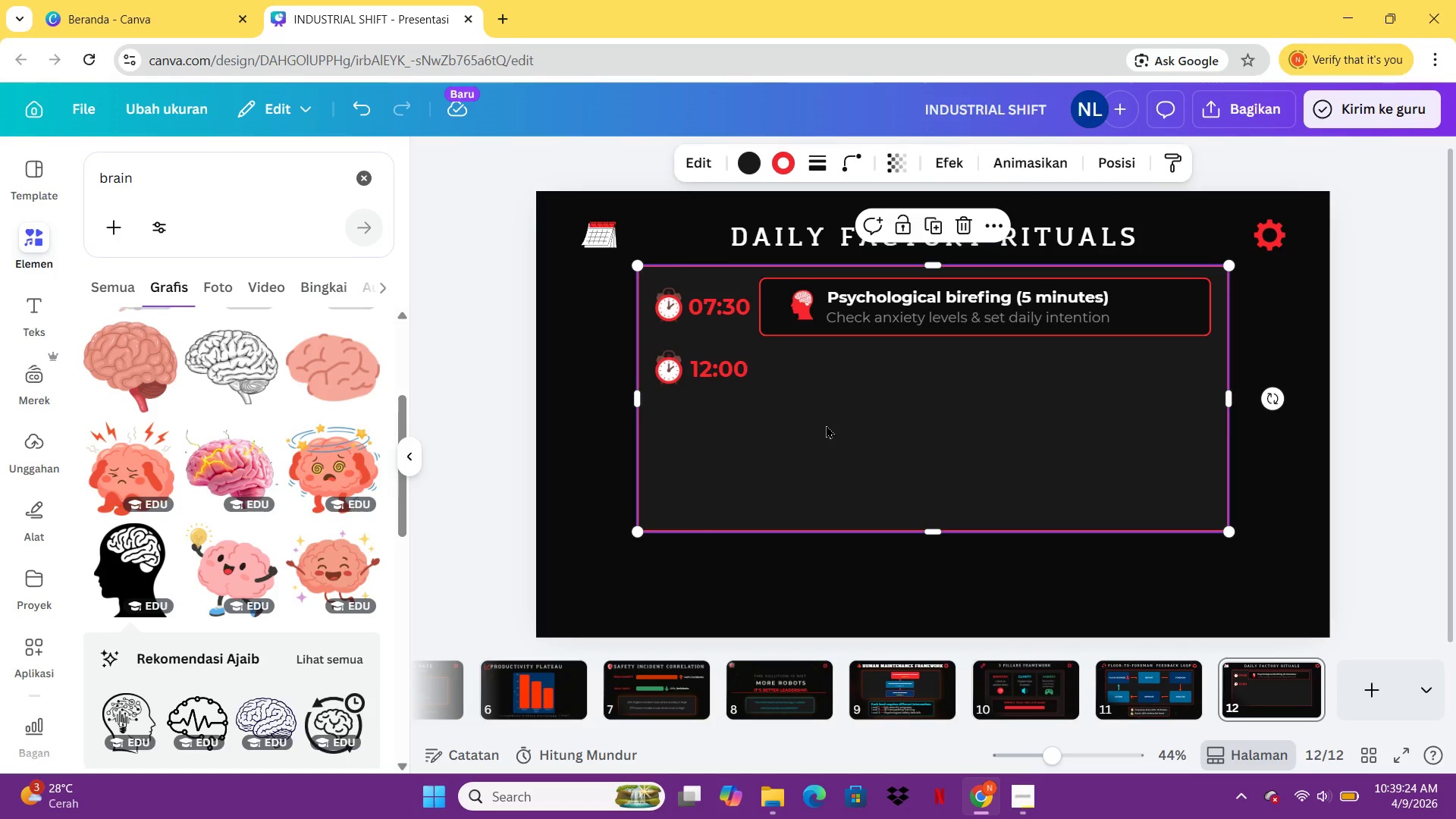 
left_click([738, 367])
 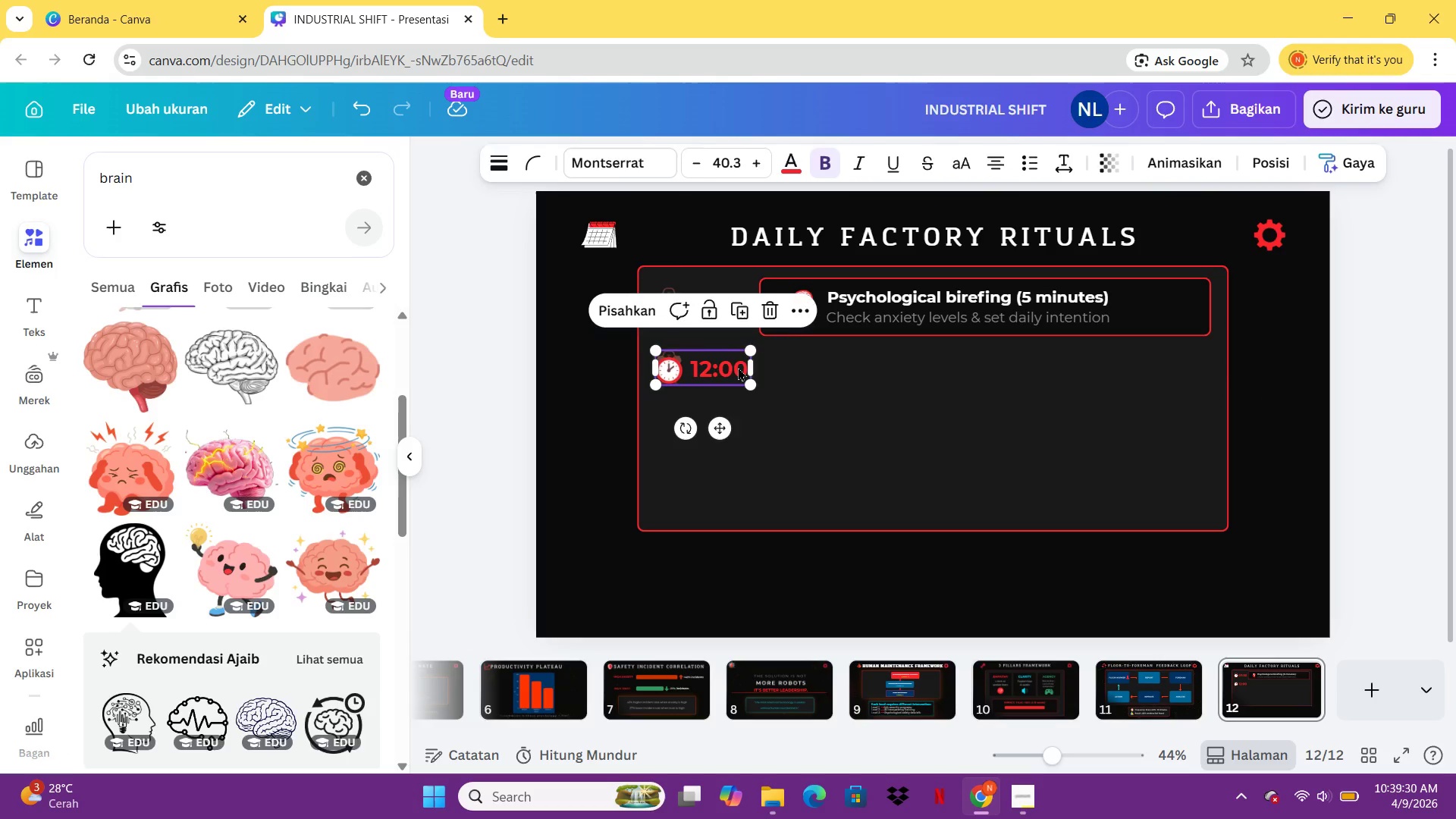 
double_click([738, 367])
 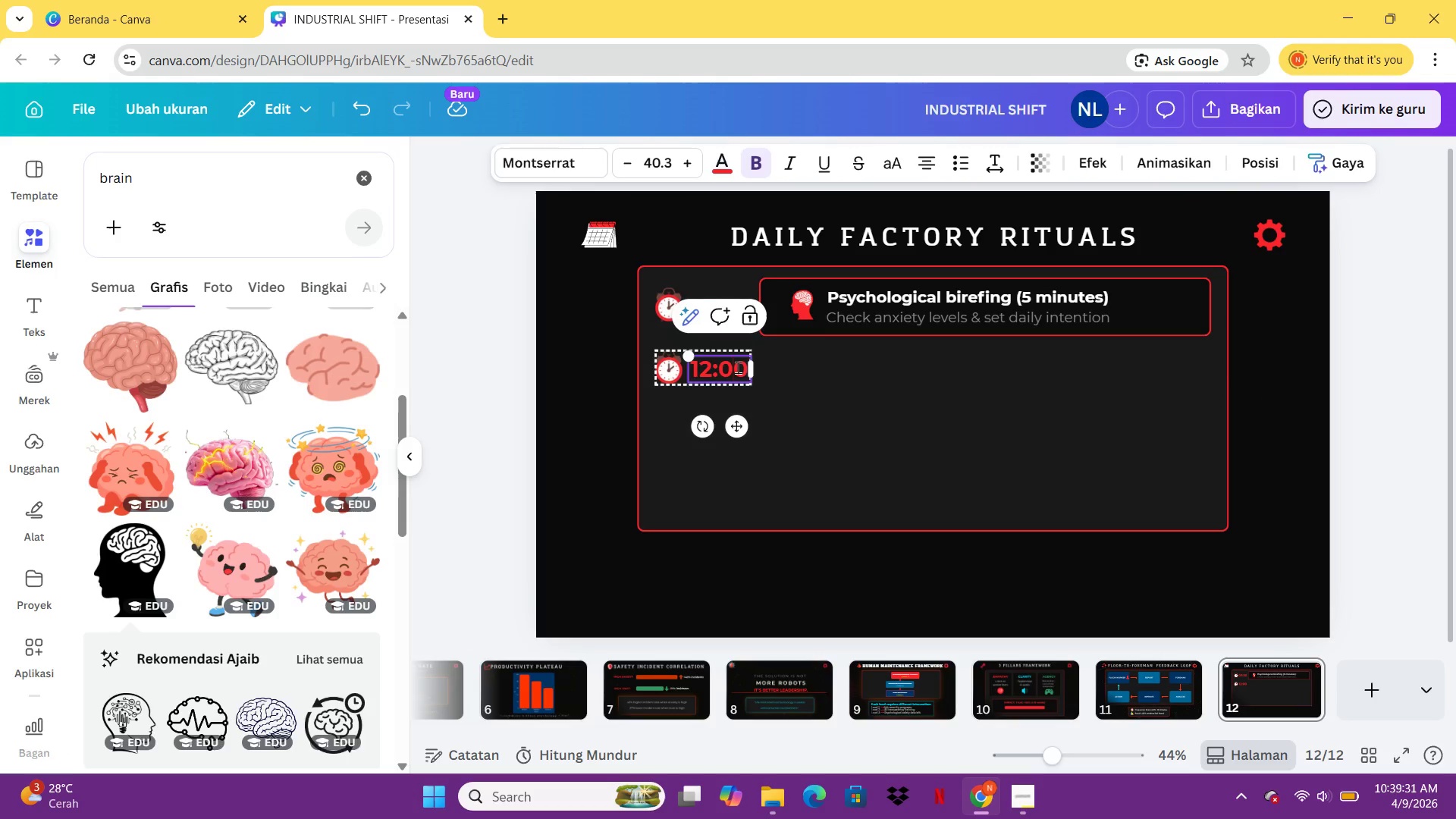 
key(Control+A)
 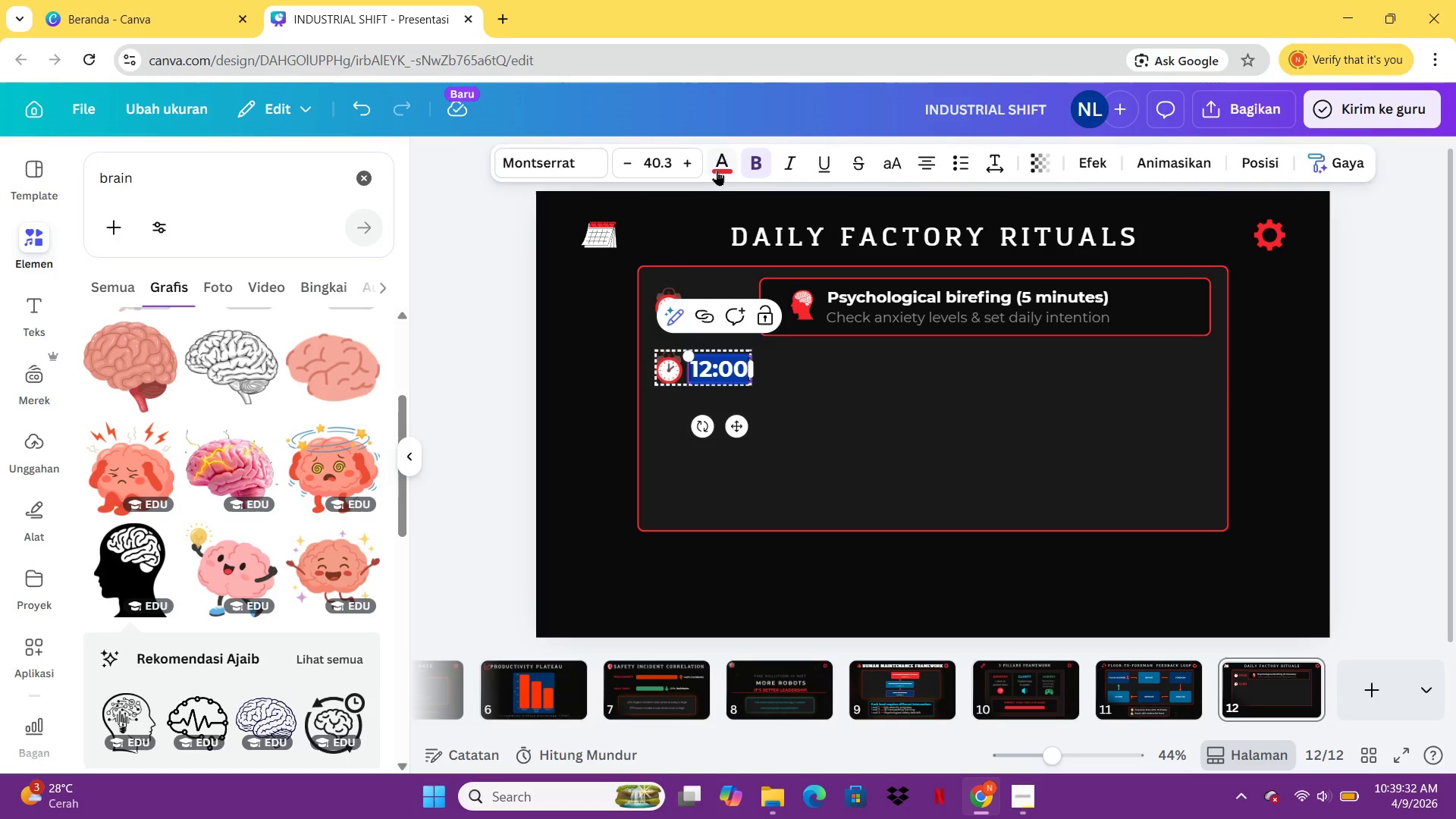 
left_click([717, 169])
 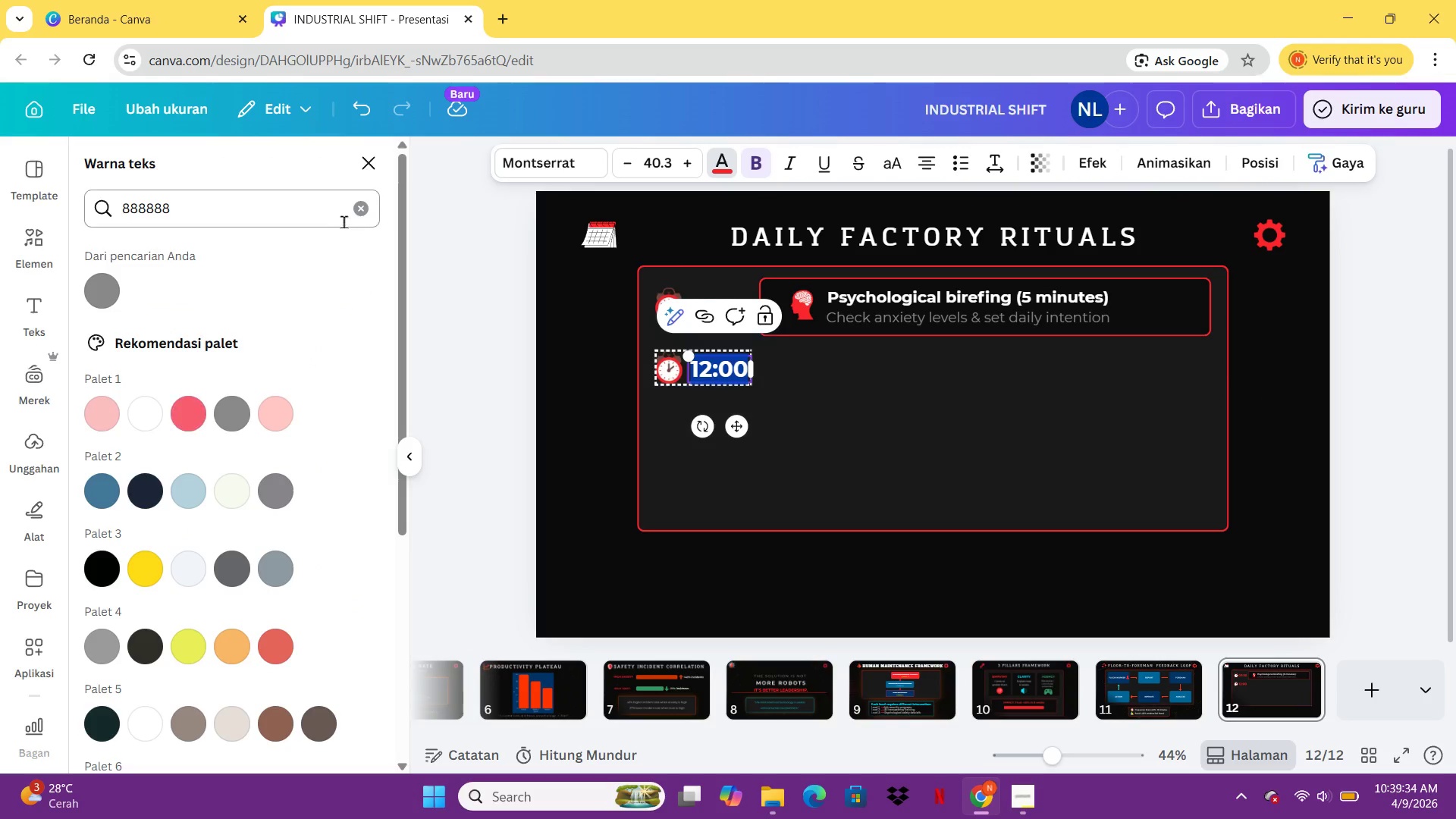 
left_click([356, 215])
 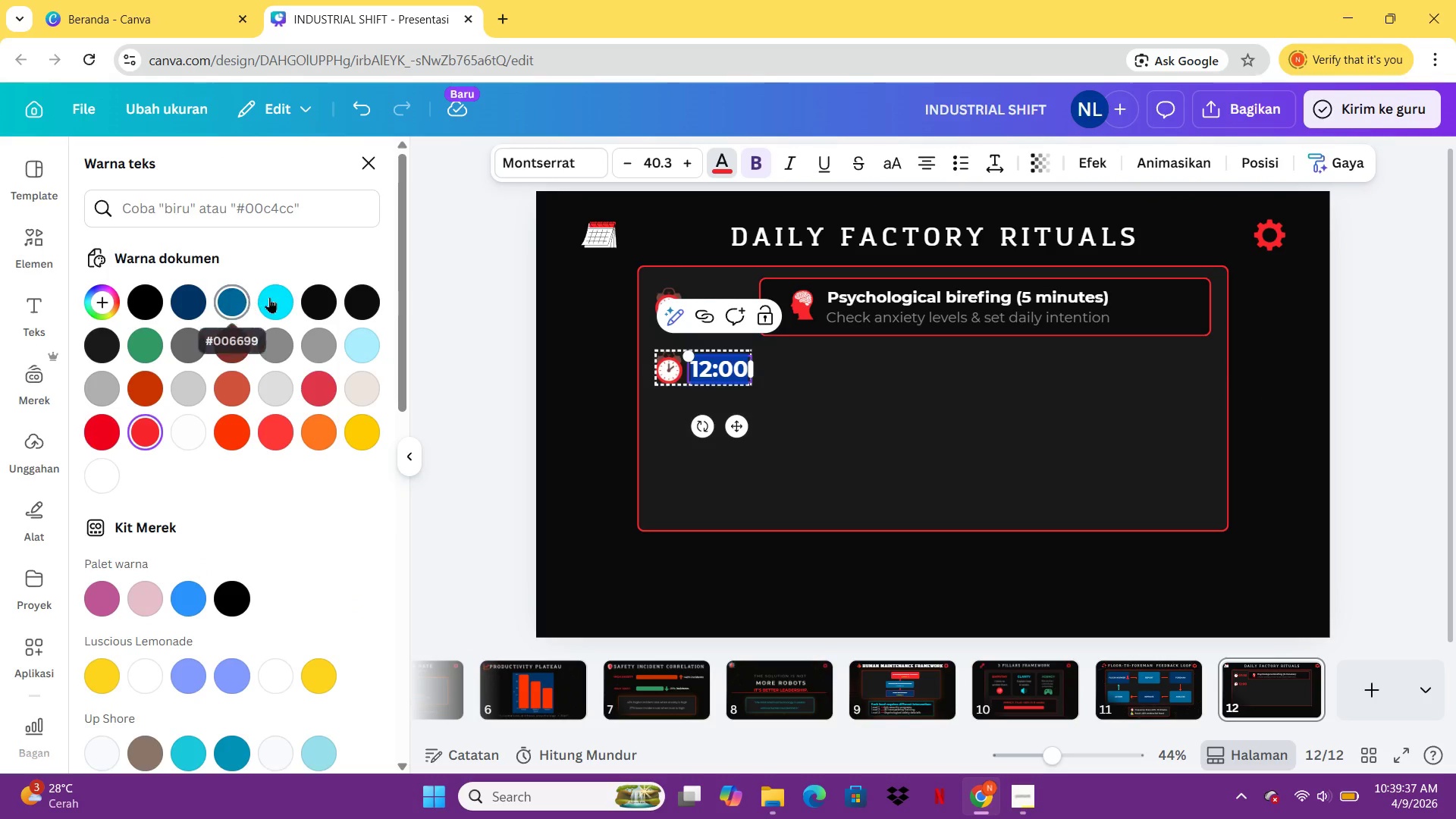 
left_click([271, 298])
 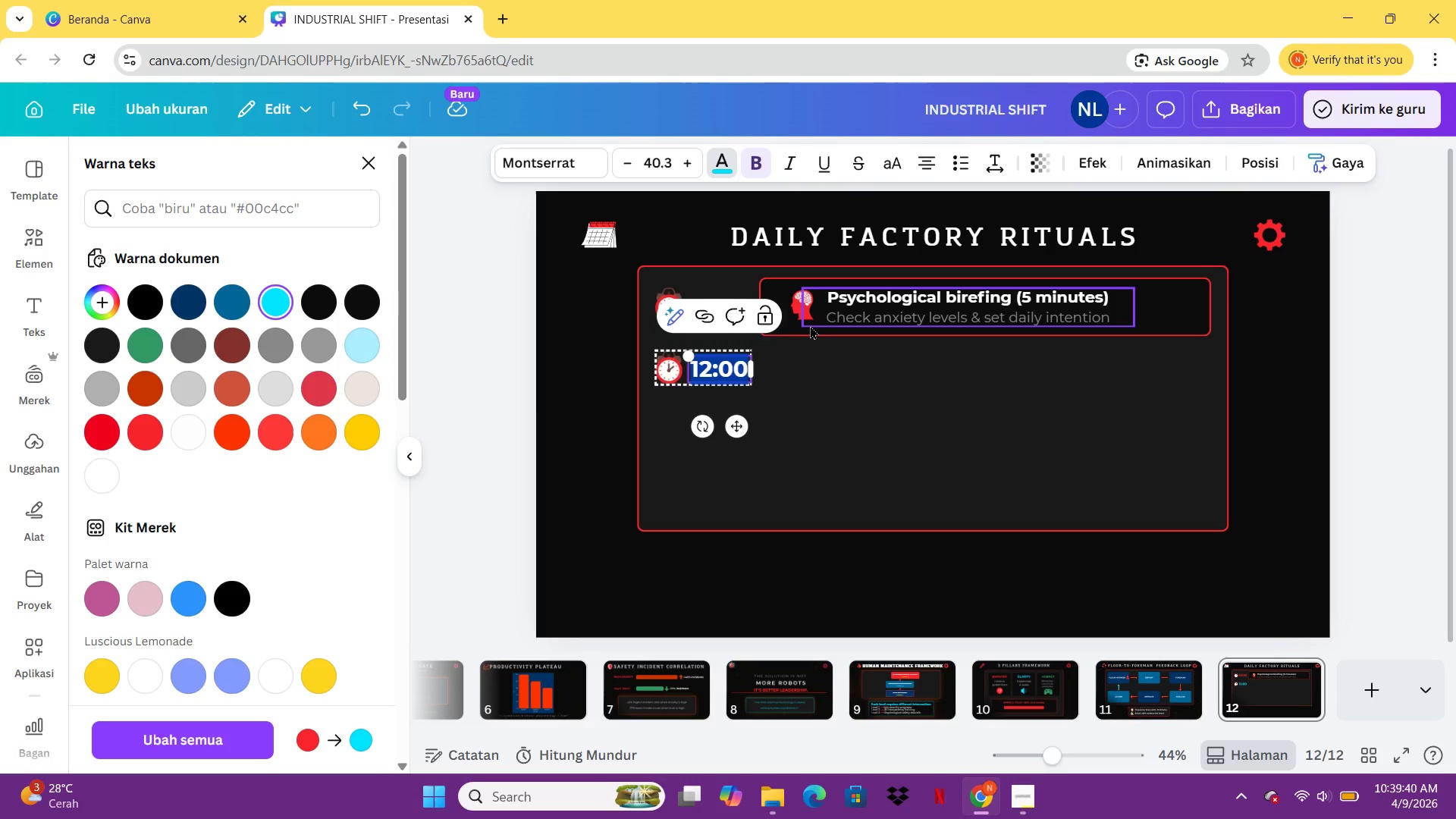 
left_click([788, 326])
 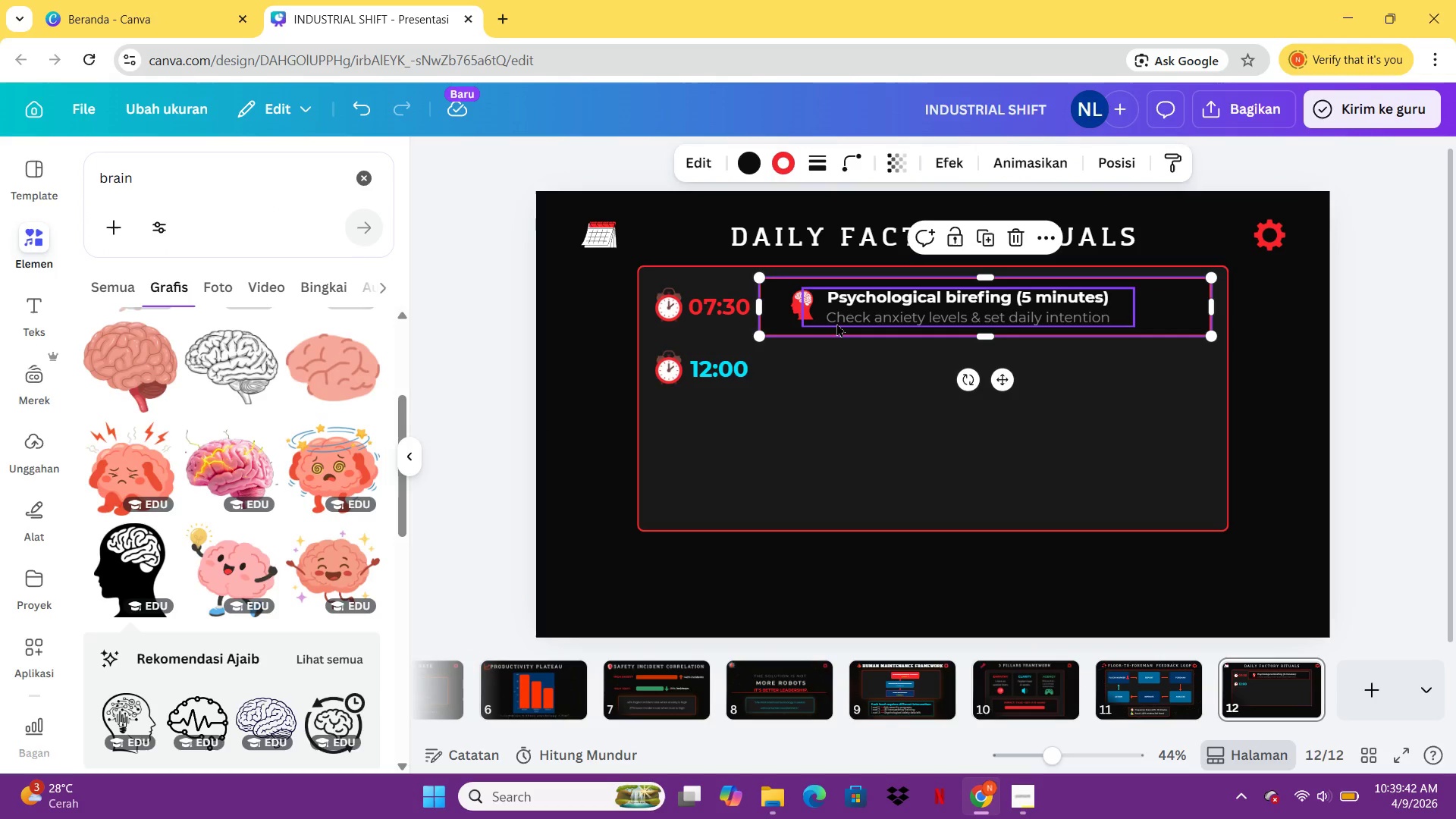 
hold_key(key=ControlLeft, duration=0.58)
left_click([836, 323])
 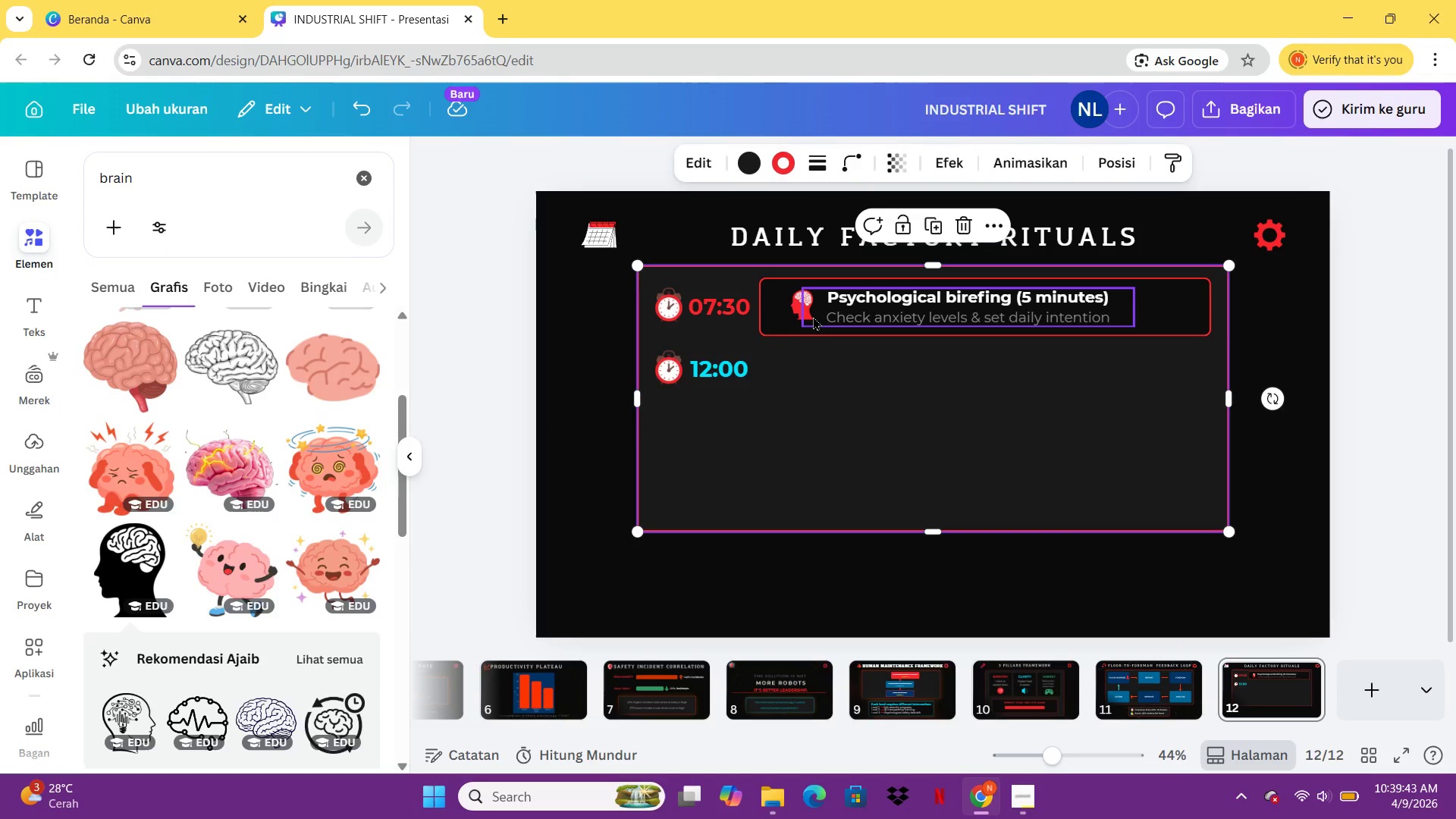 
hold_key(key=ShiftLeft, duration=0.8)
left_click([783, 316])
 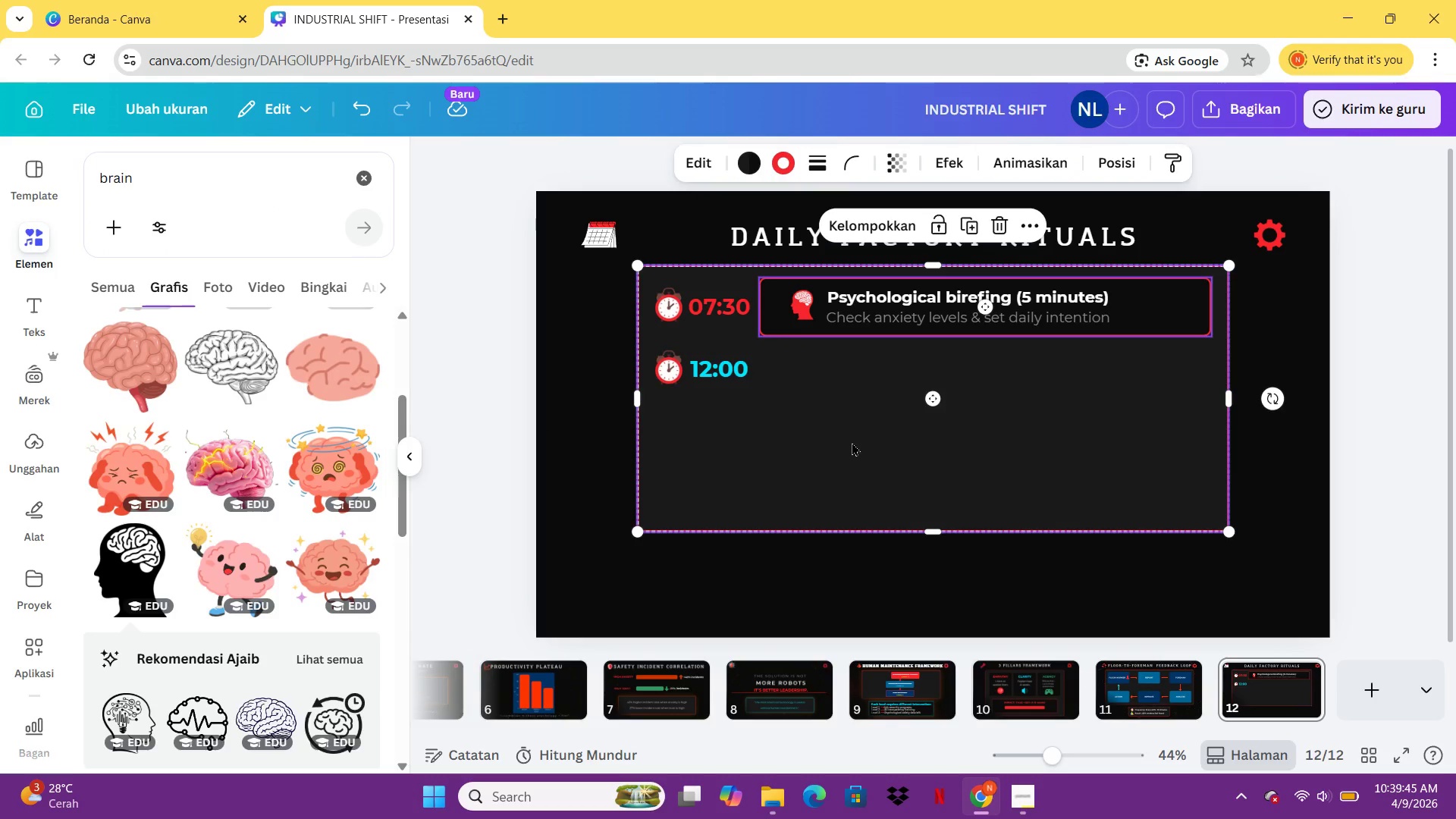 
right_click([852, 442])
 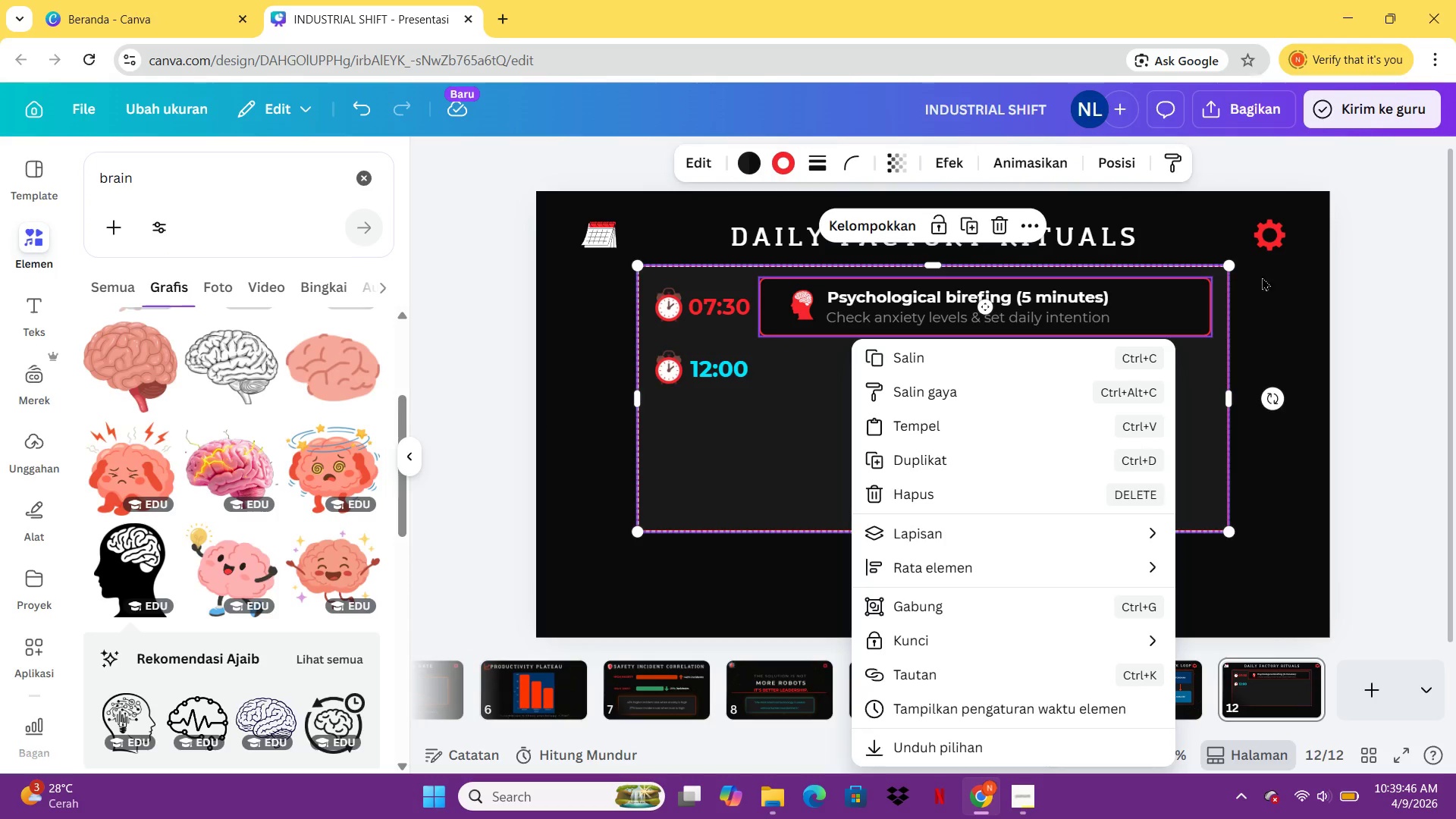 
left_click([1290, 318])
 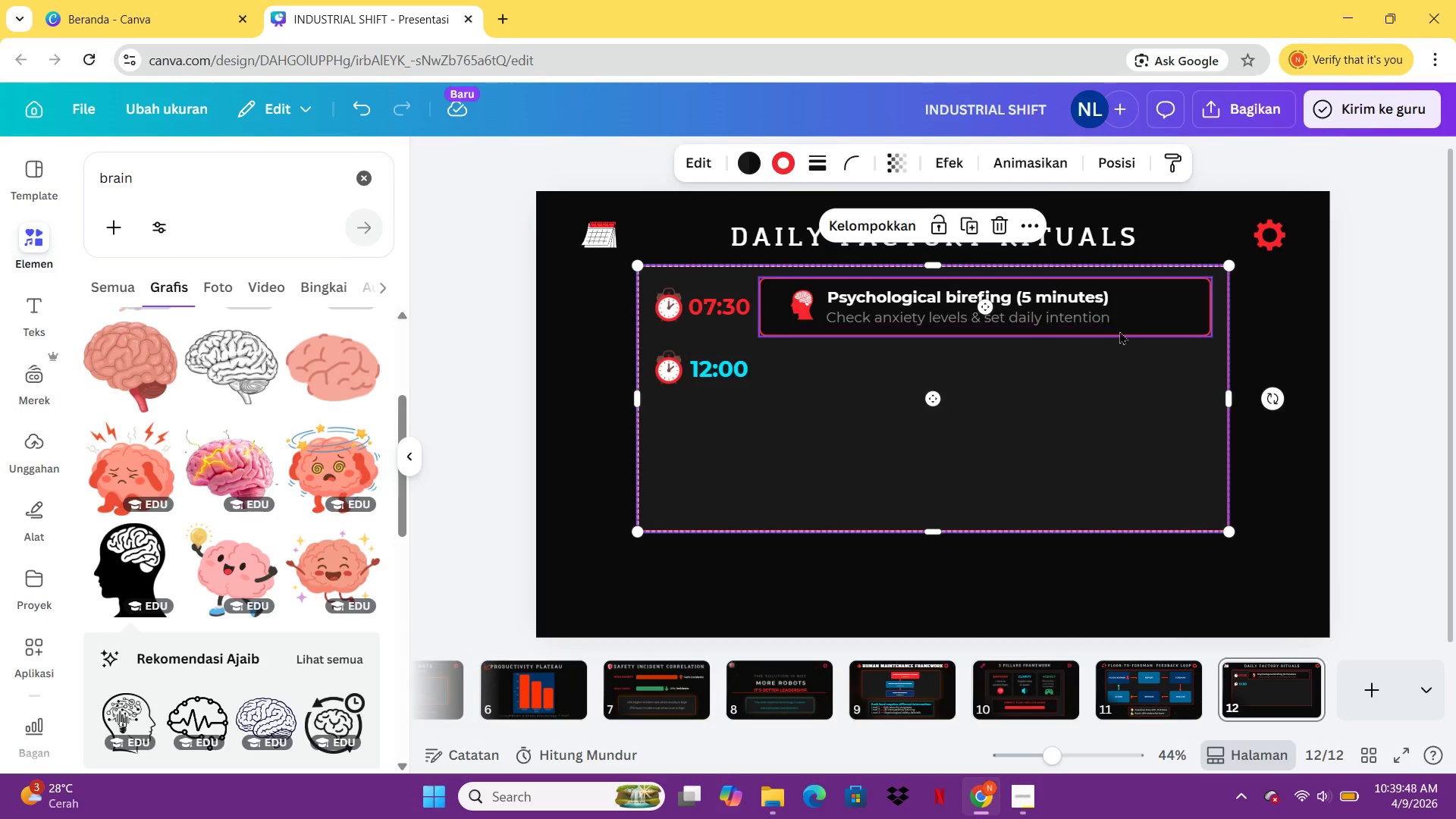 
left_click([1298, 322])
 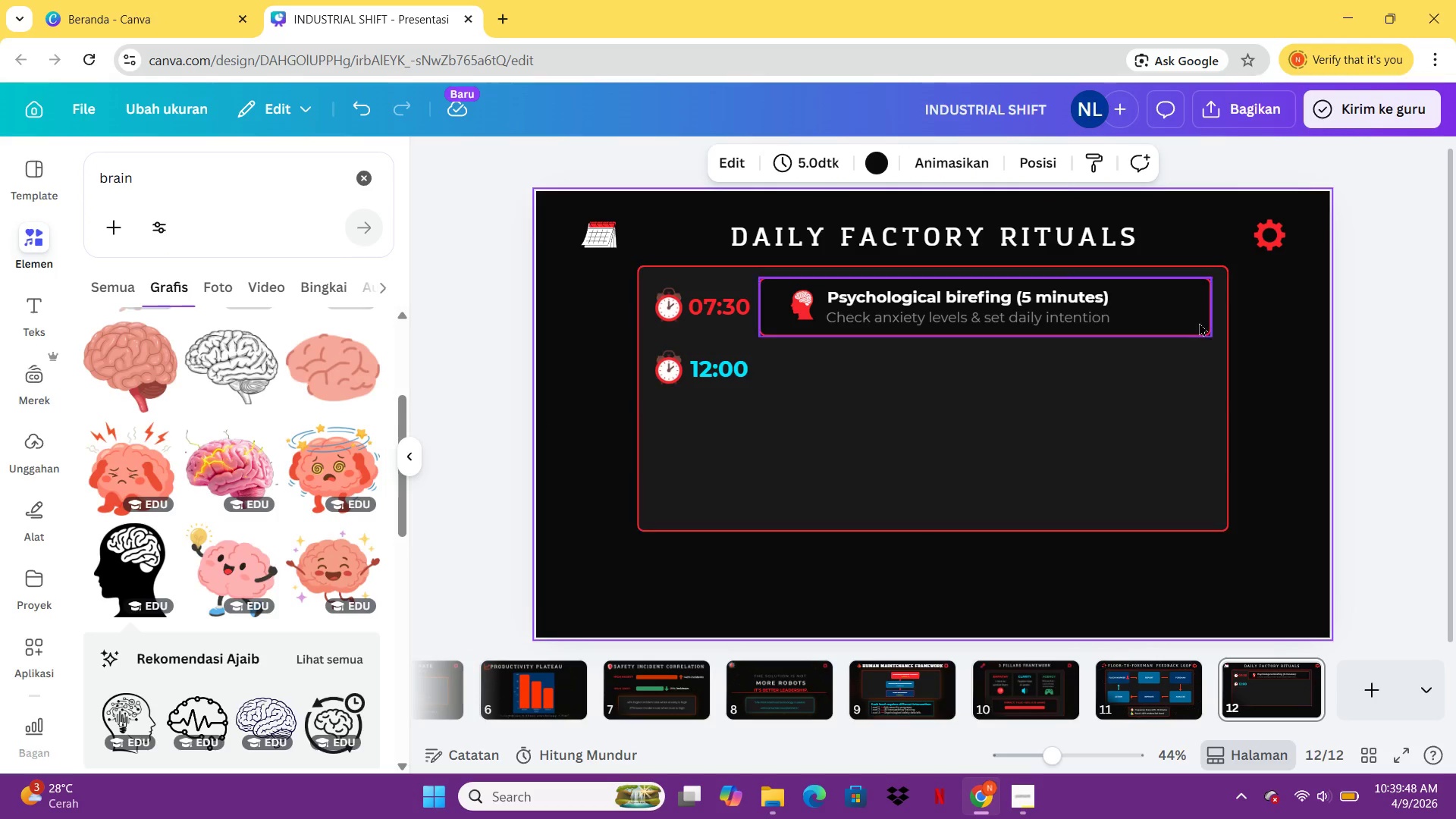 
left_click([1197, 322])
 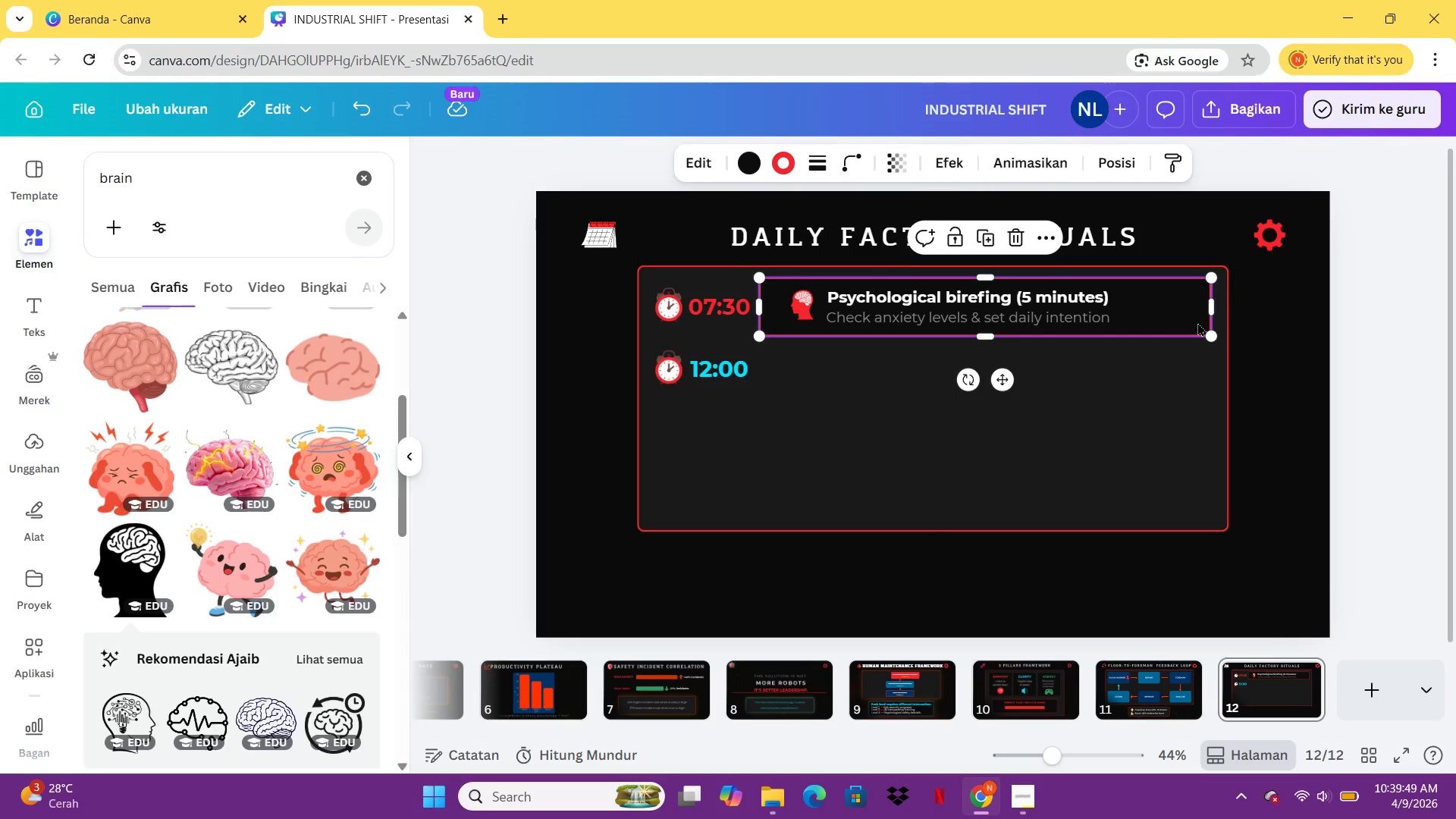 
key(Control+C)
 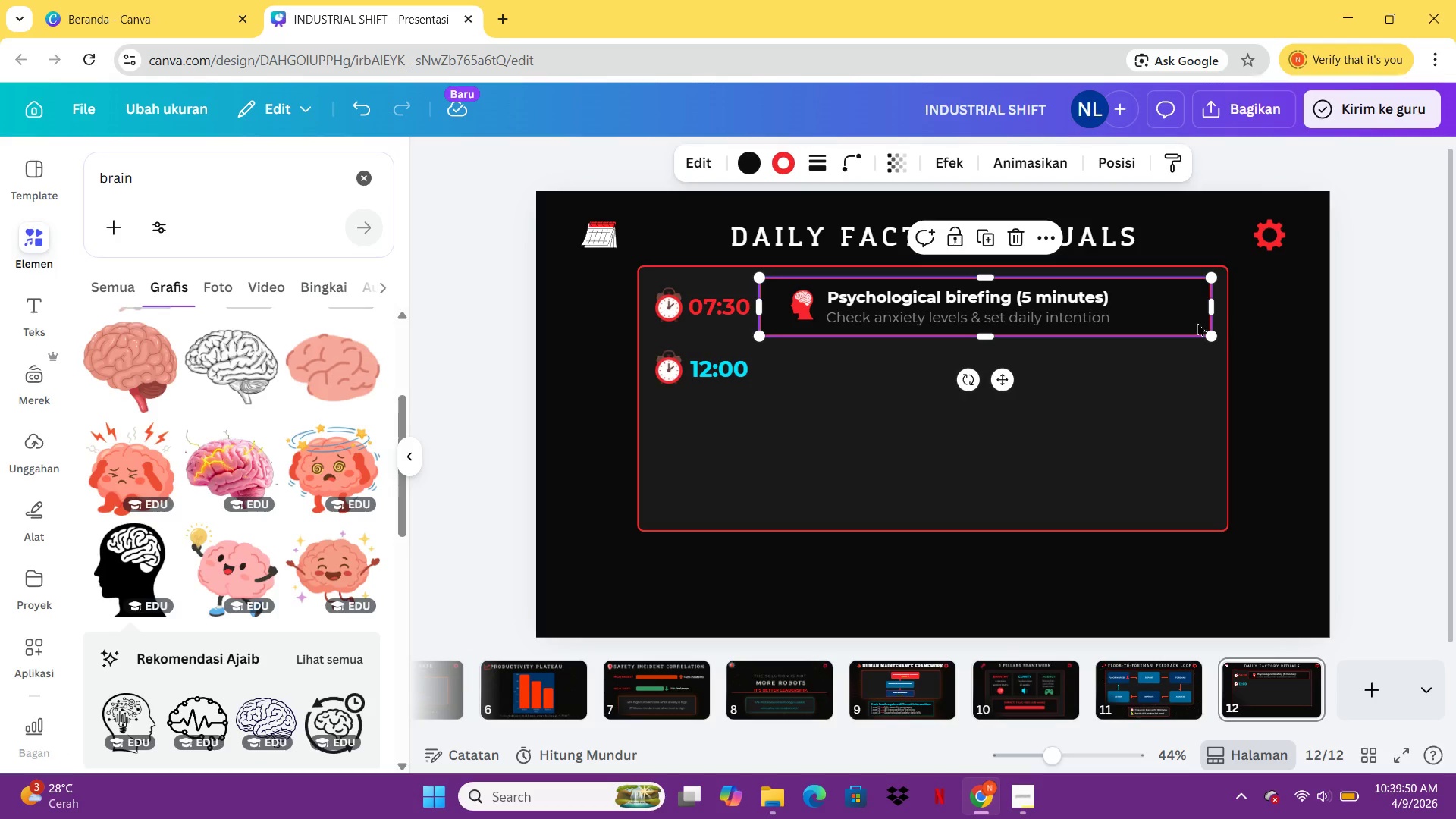 
key(Control+V)
 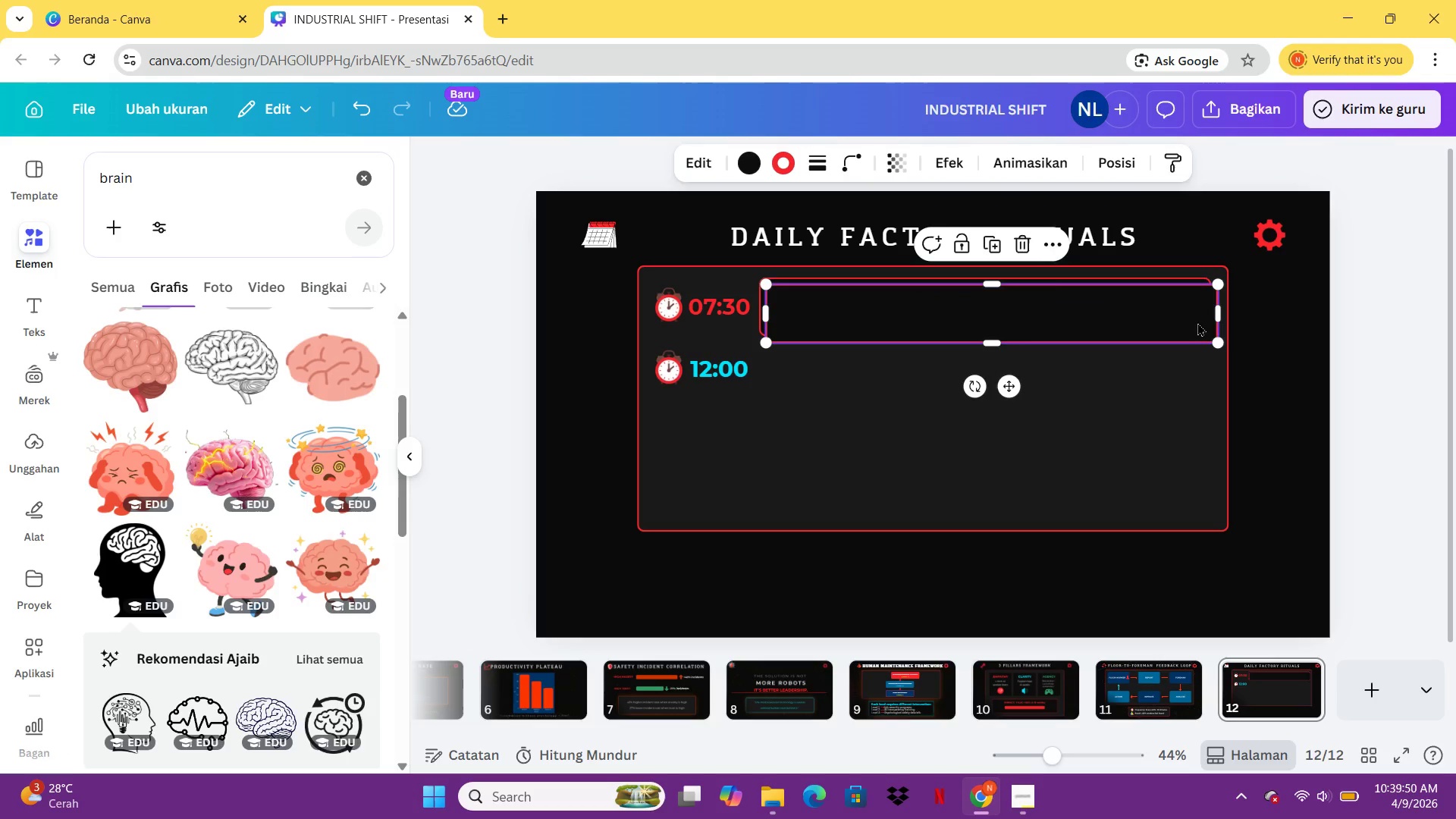 
left_click_drag(start_coordinate=[1197, 322], to_coordinate=[1194, 384])
 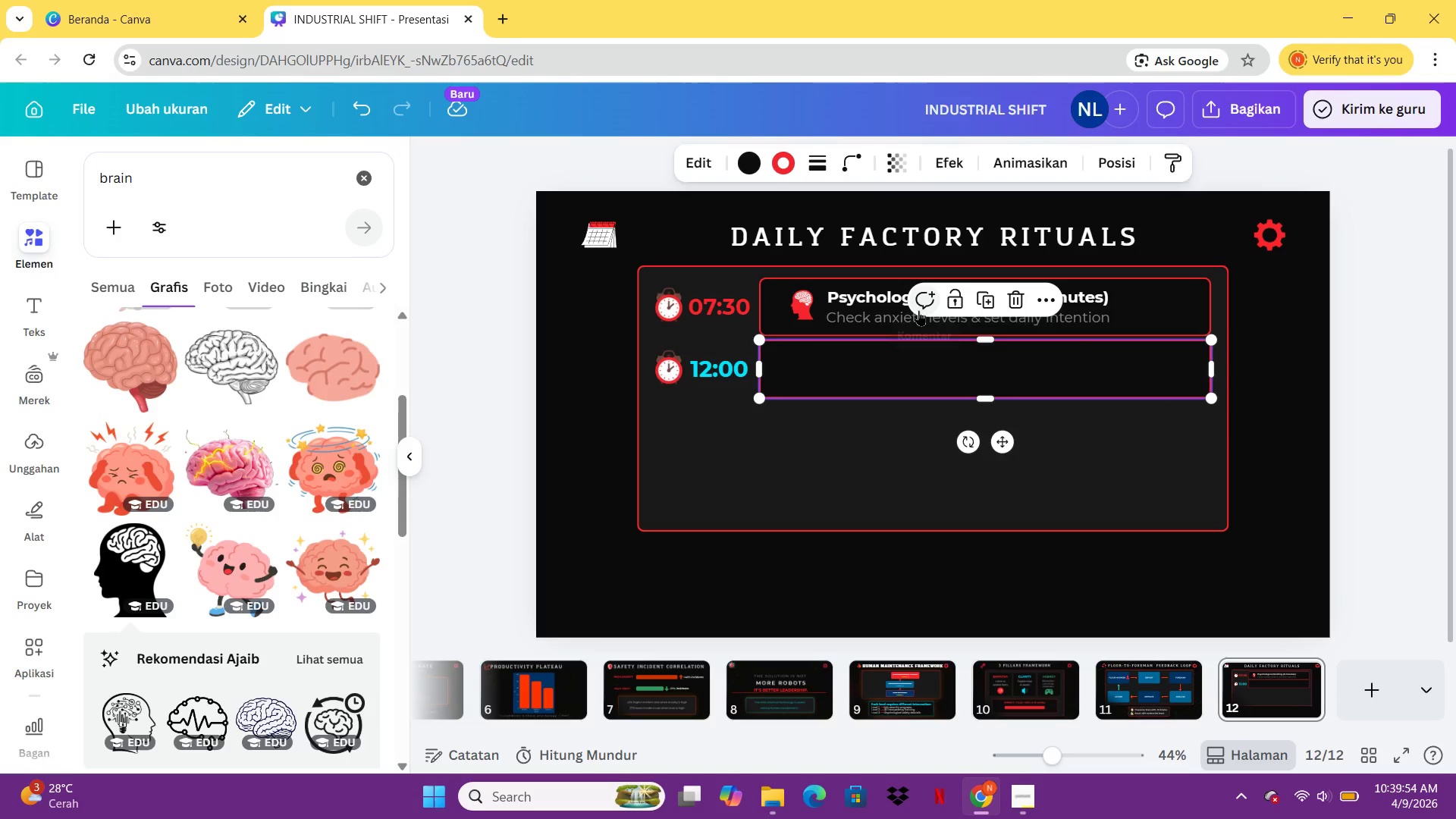 
left_click([888, 317])
 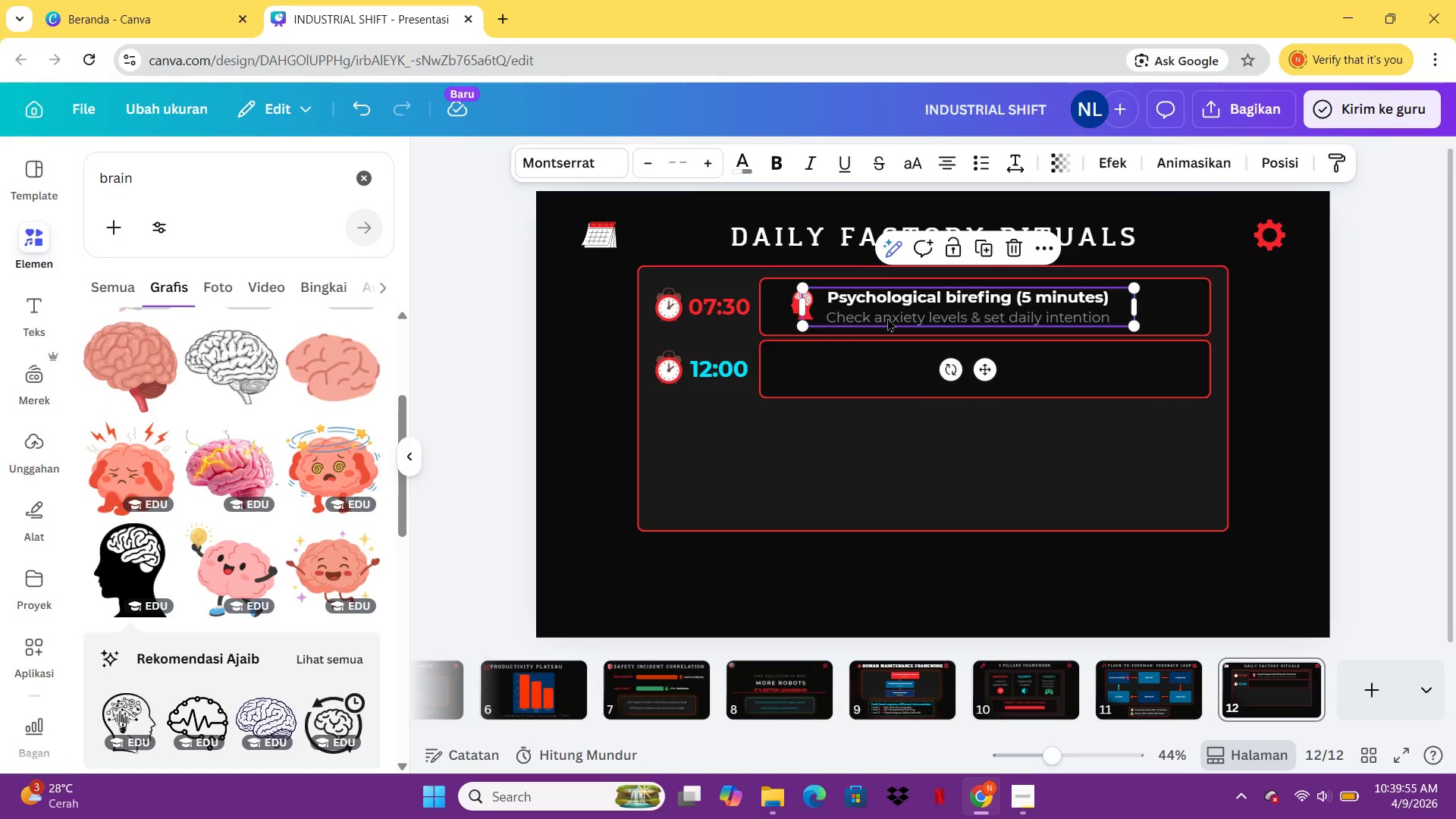 
key(Control+C)
 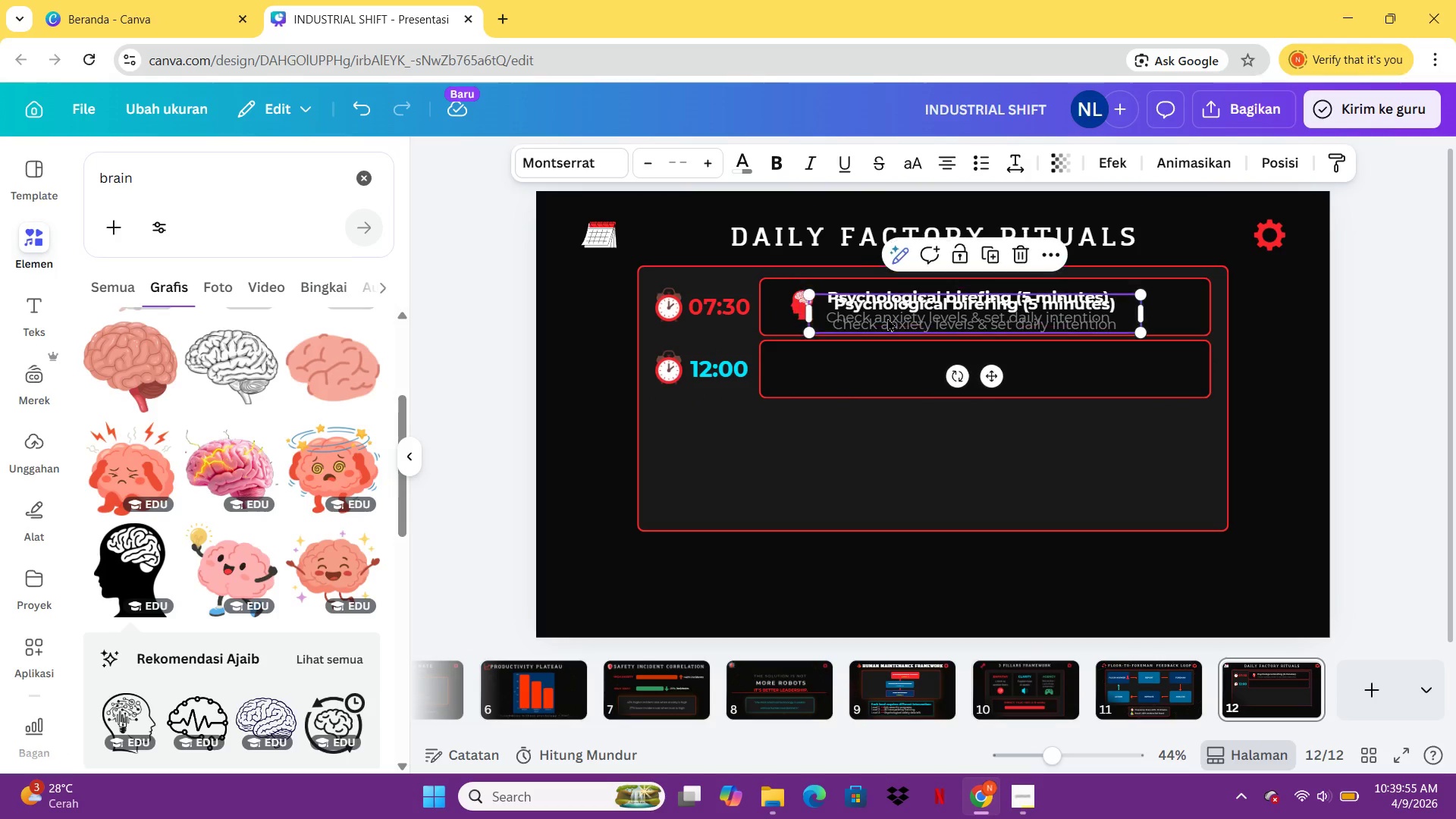 
key(Control+V)
 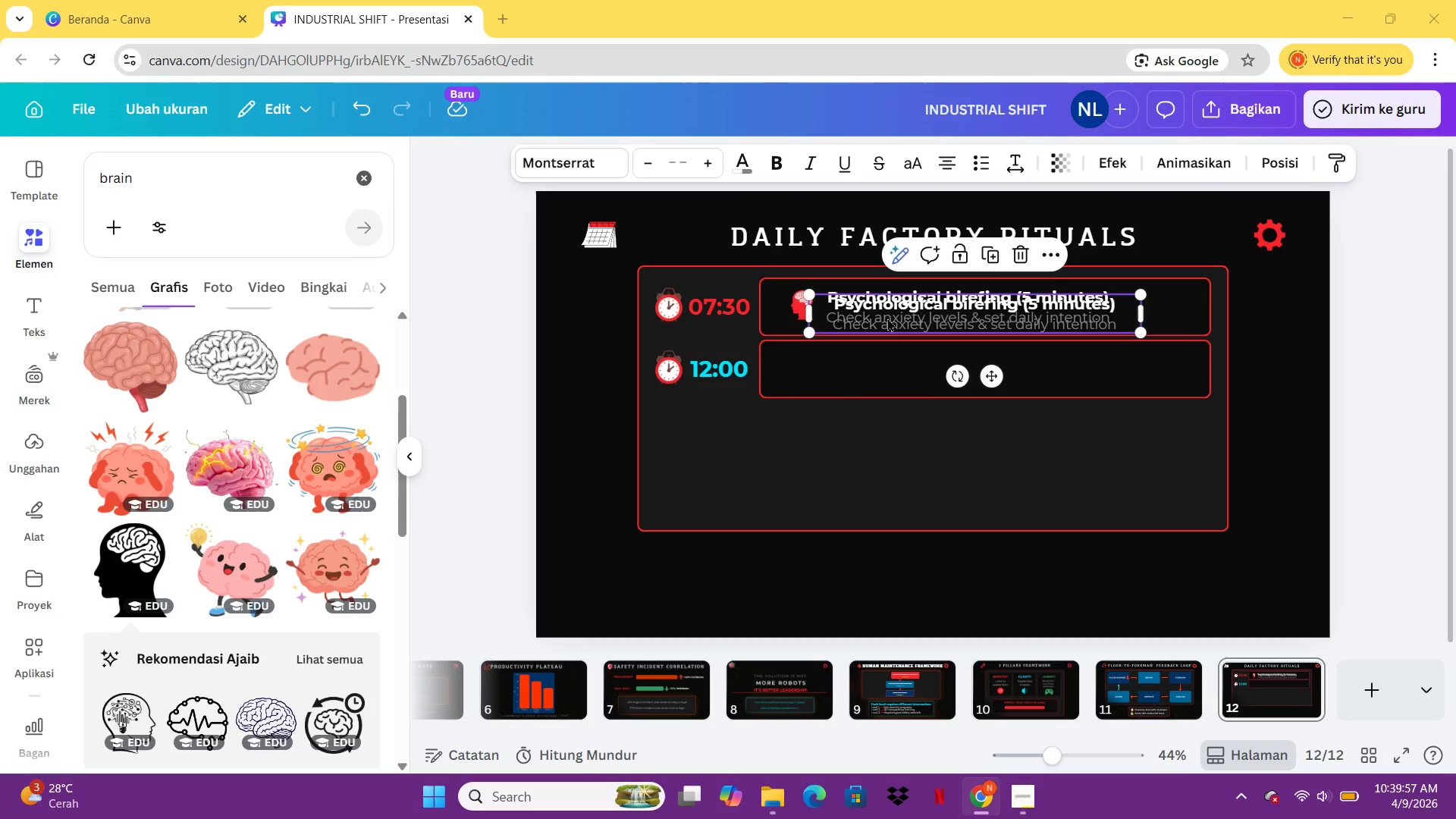 
left_click_drag(start_coordinate=[887, 318], to_coordinate=[888, 344])
 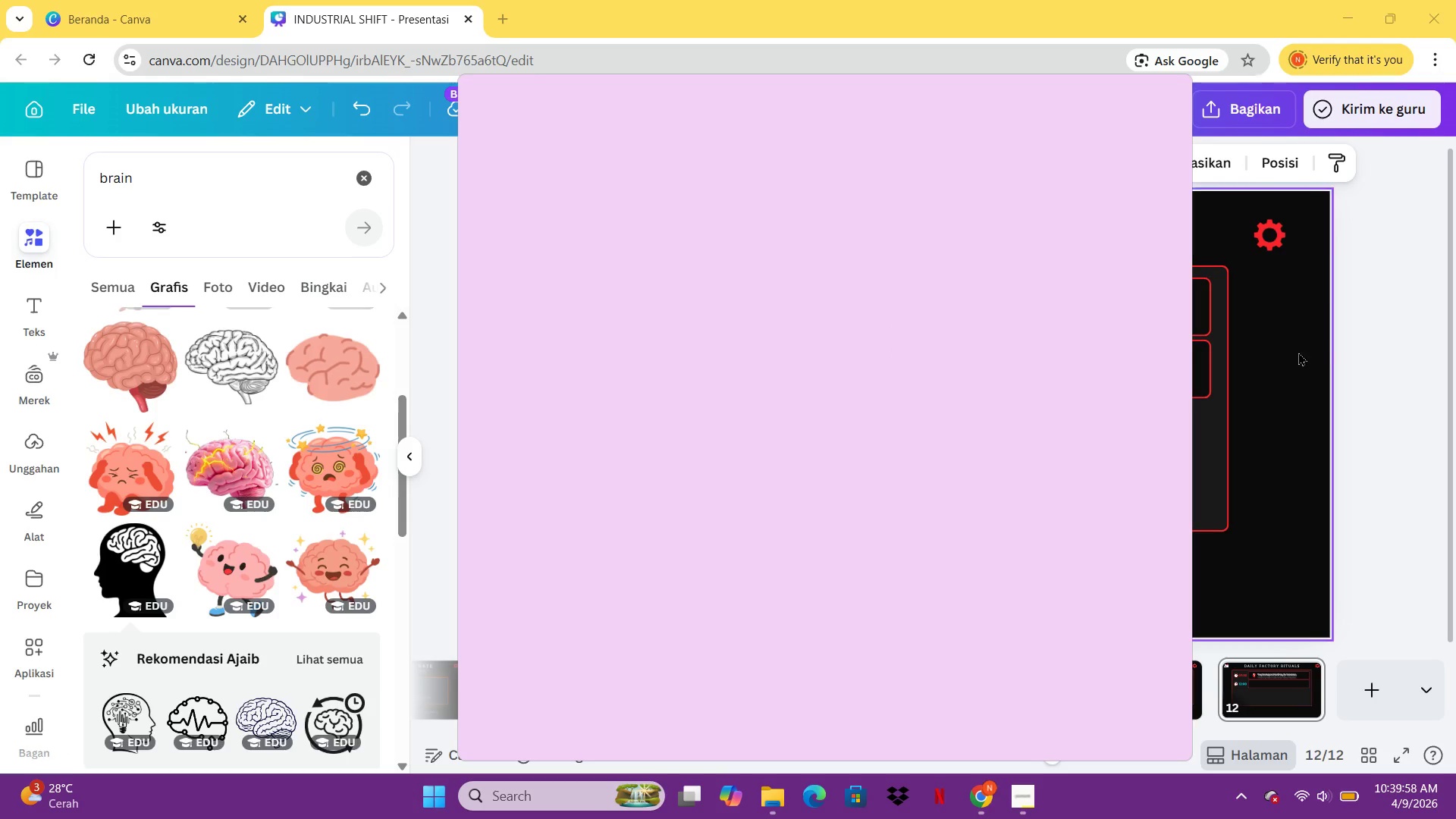 
left_click([1336, 356])
 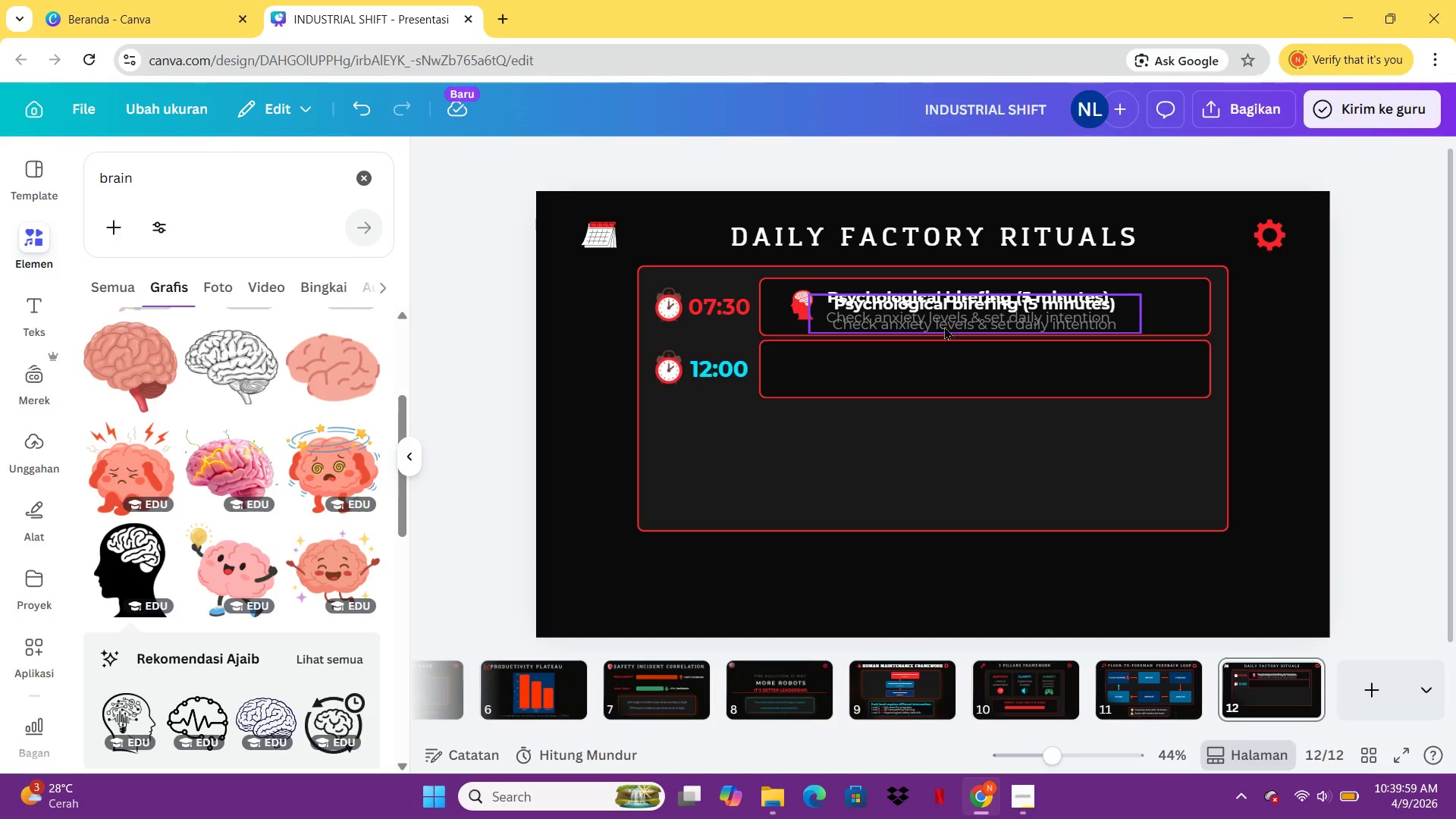 
left_click_drag(start_coordinate=[954, 313], to_coordinate=[958, 371])
 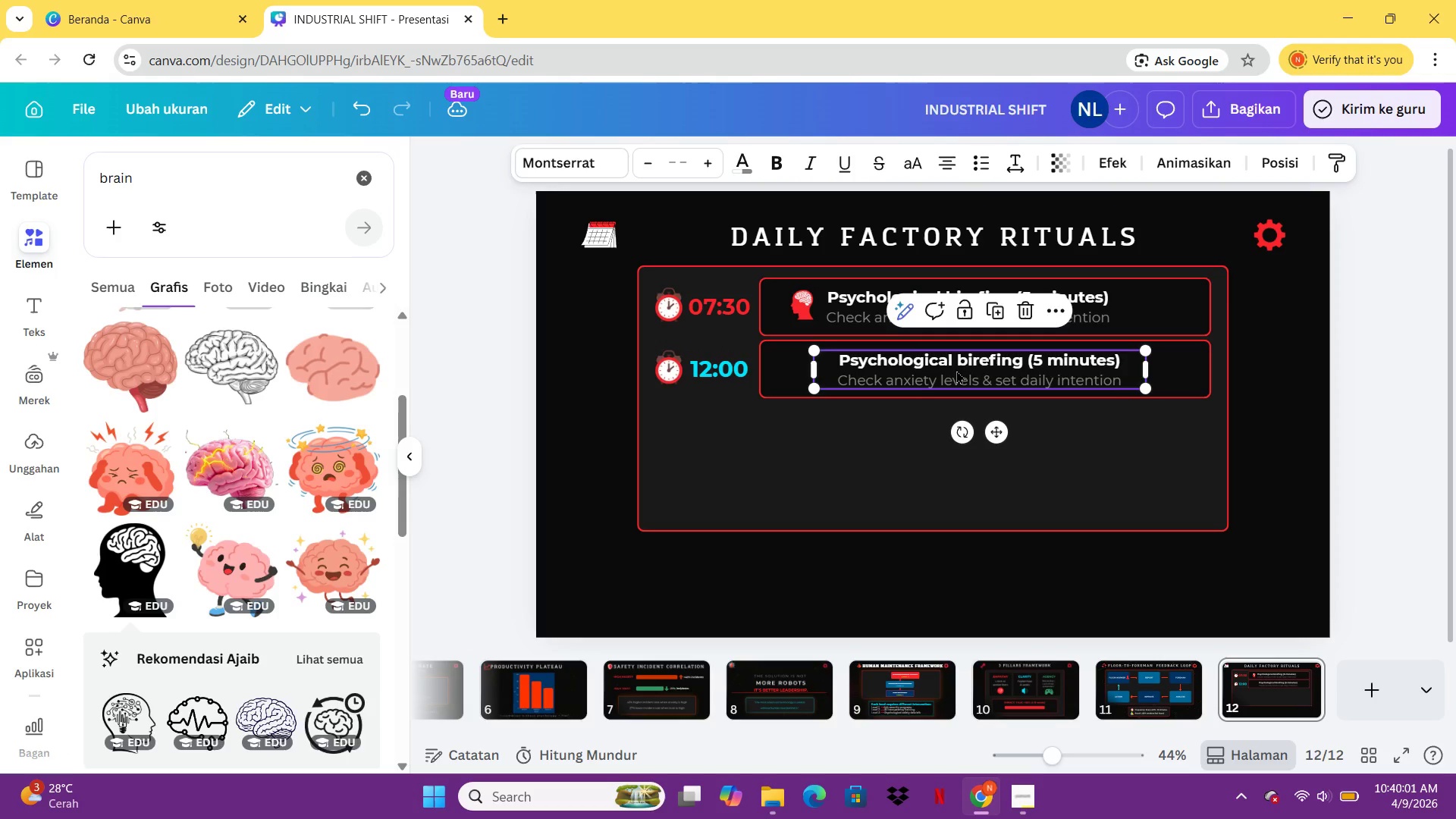 
double_click([956, 370])
 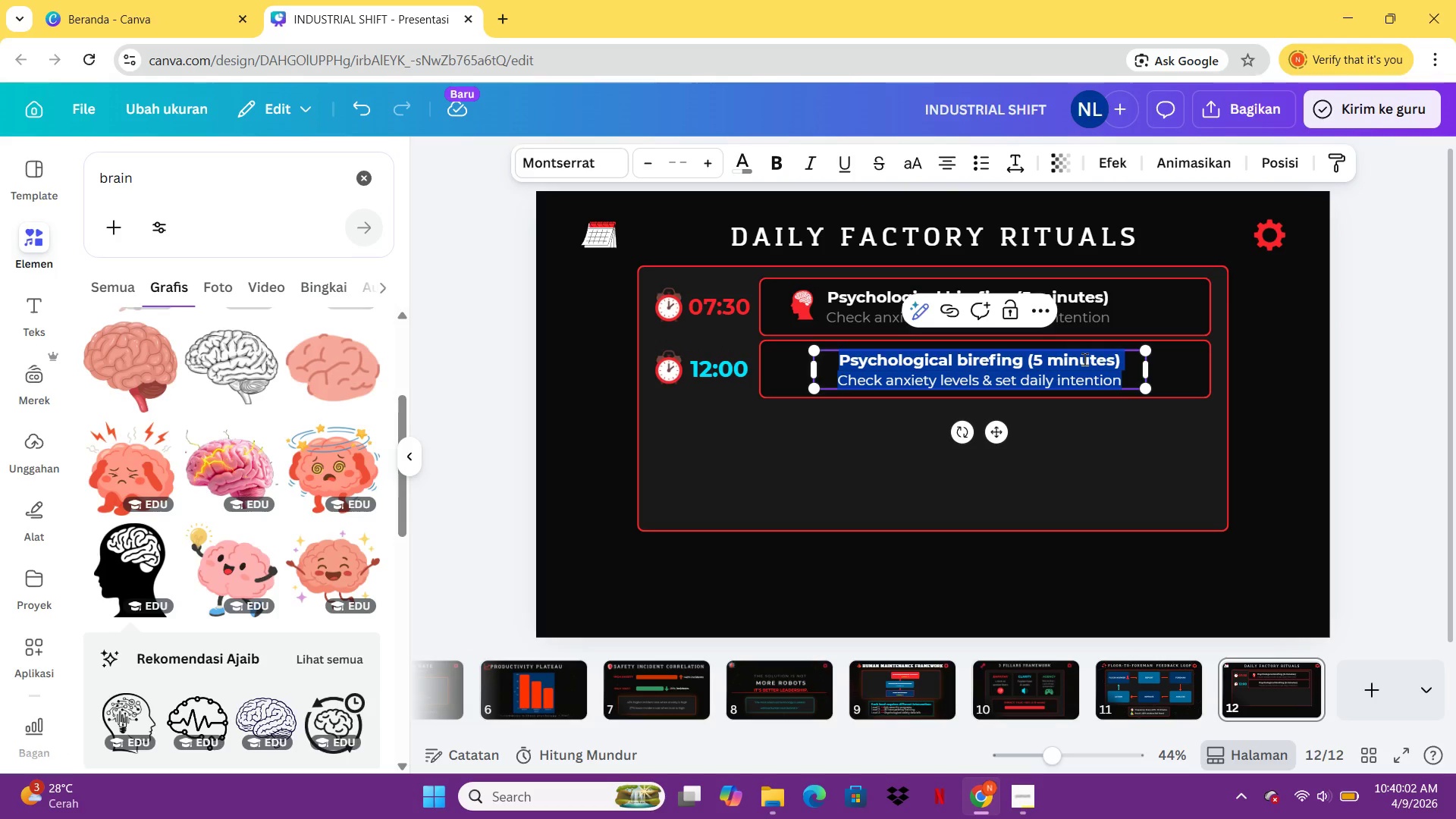 
left_click([1084, 359])
 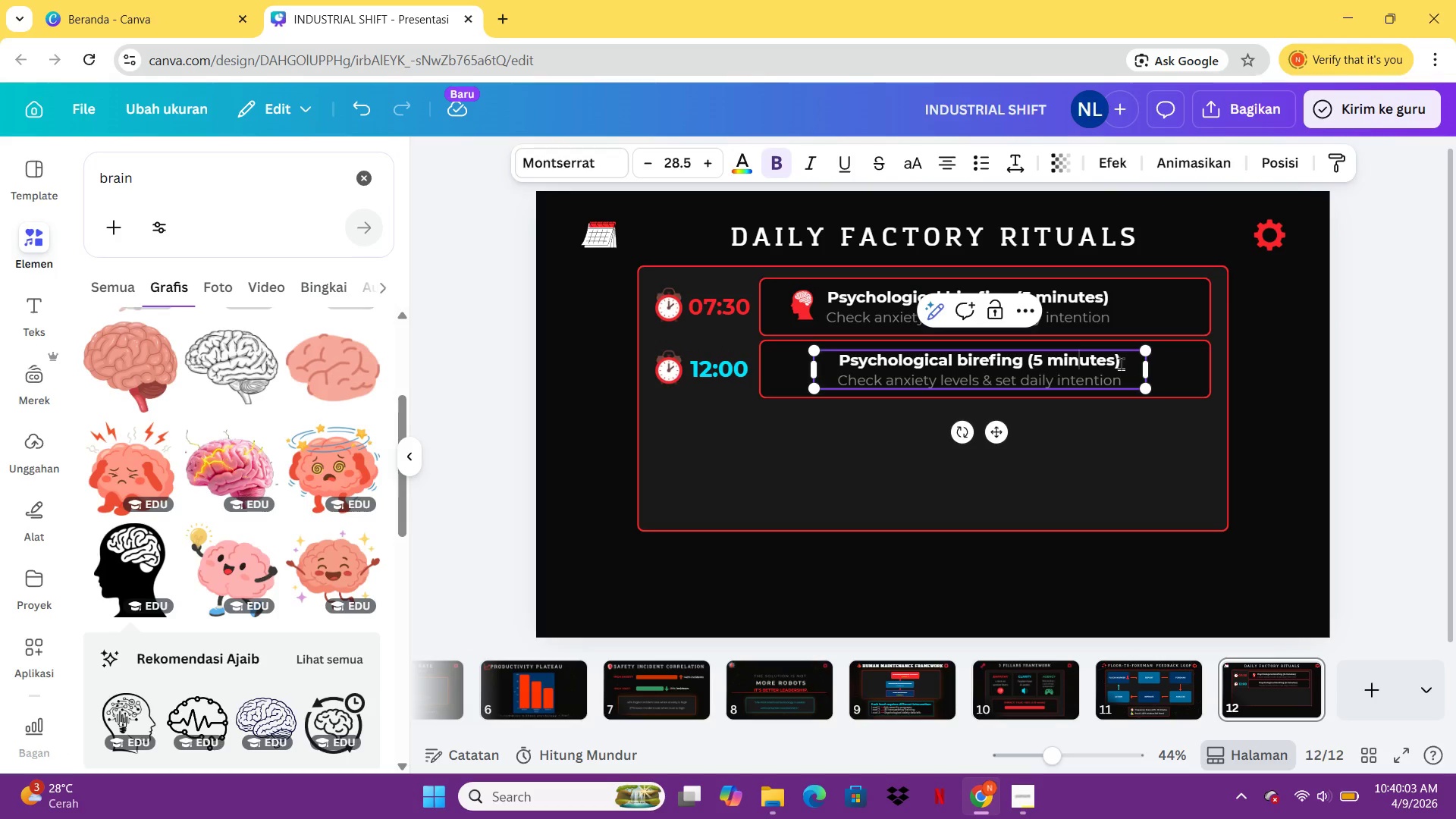 
left_click_drag(start_coordinate=[1121, 363], to_coordinate=[839, 356])
 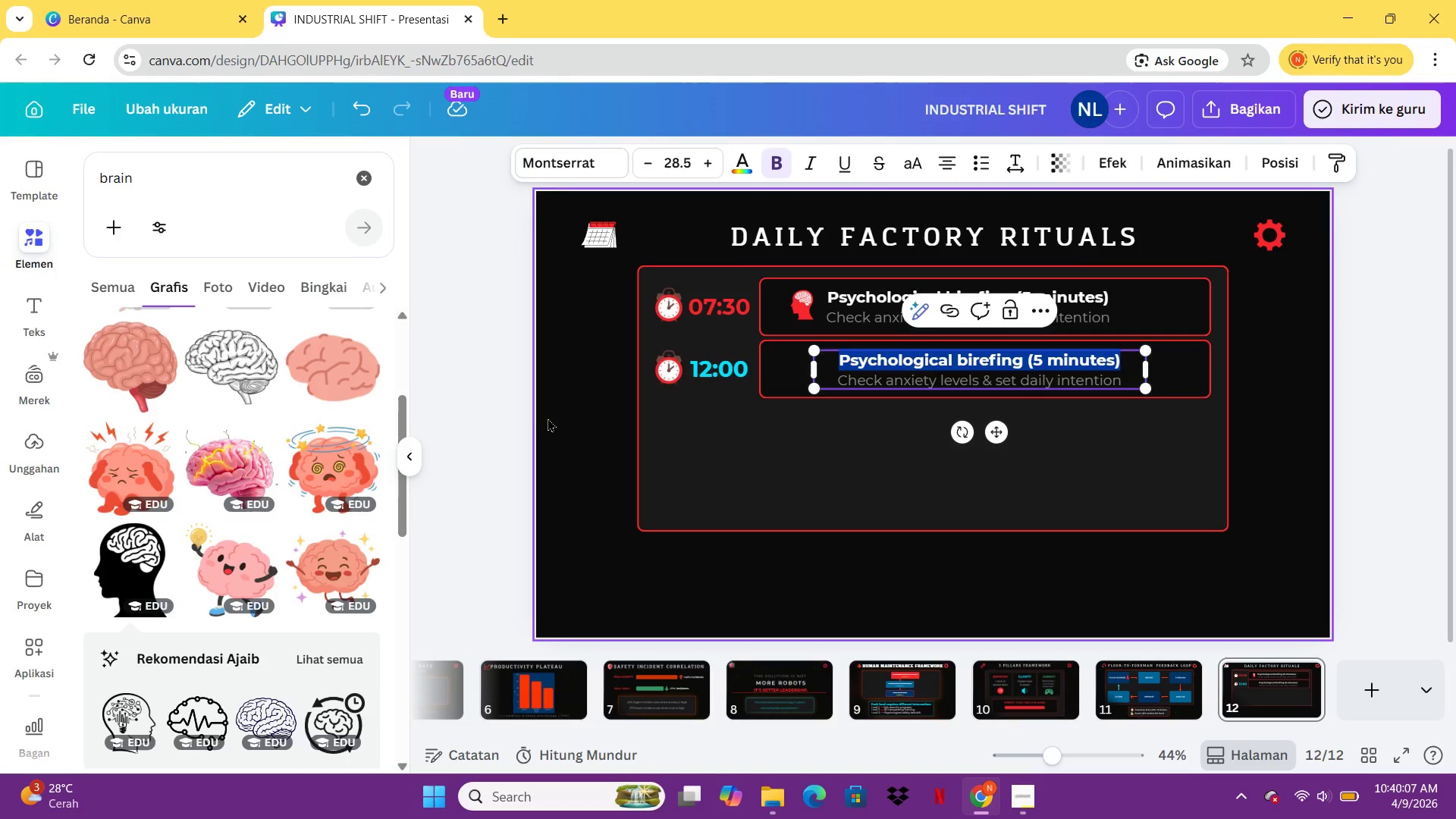 
left_click([769, 369])
 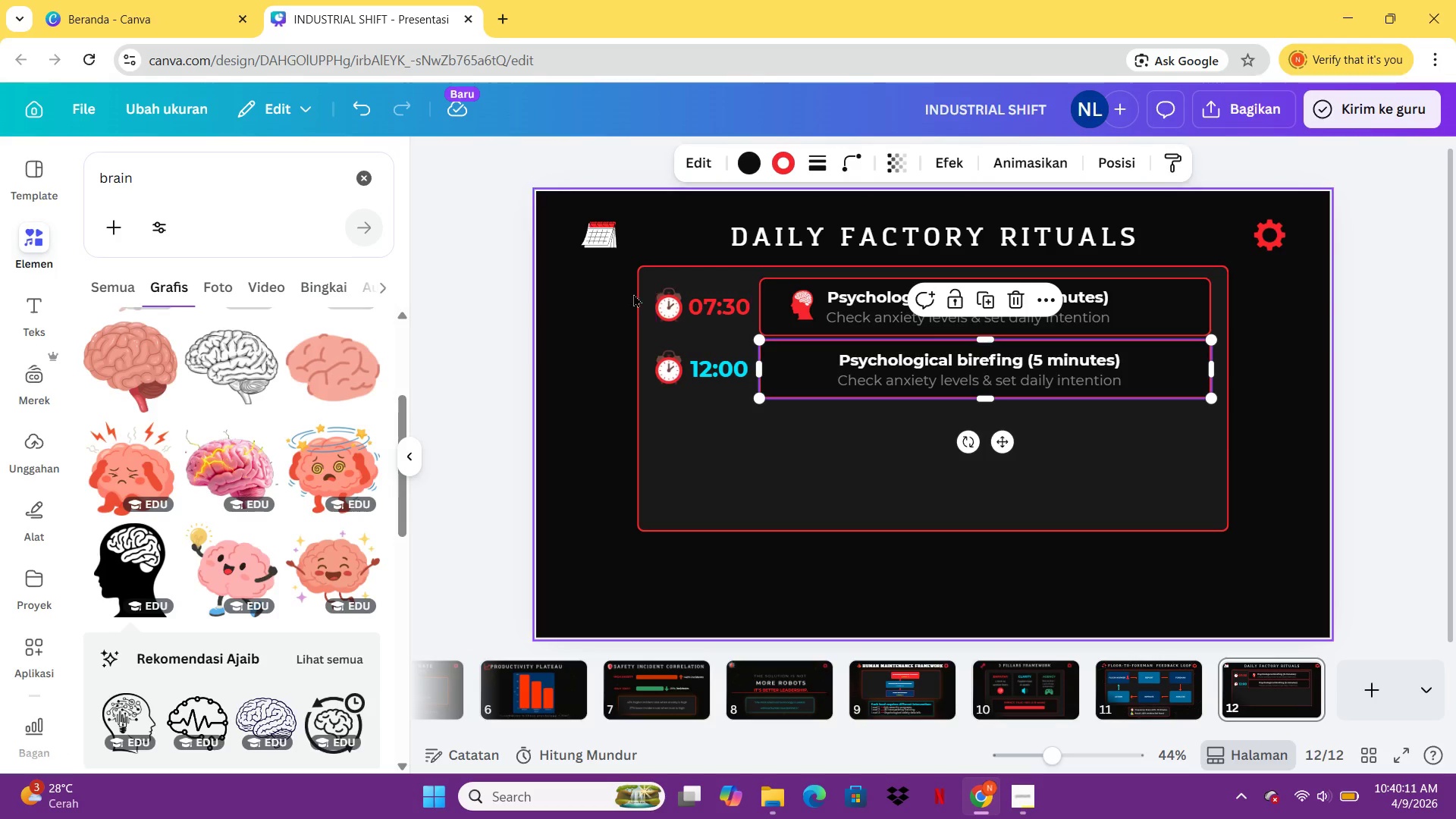 
wait(5.3)
 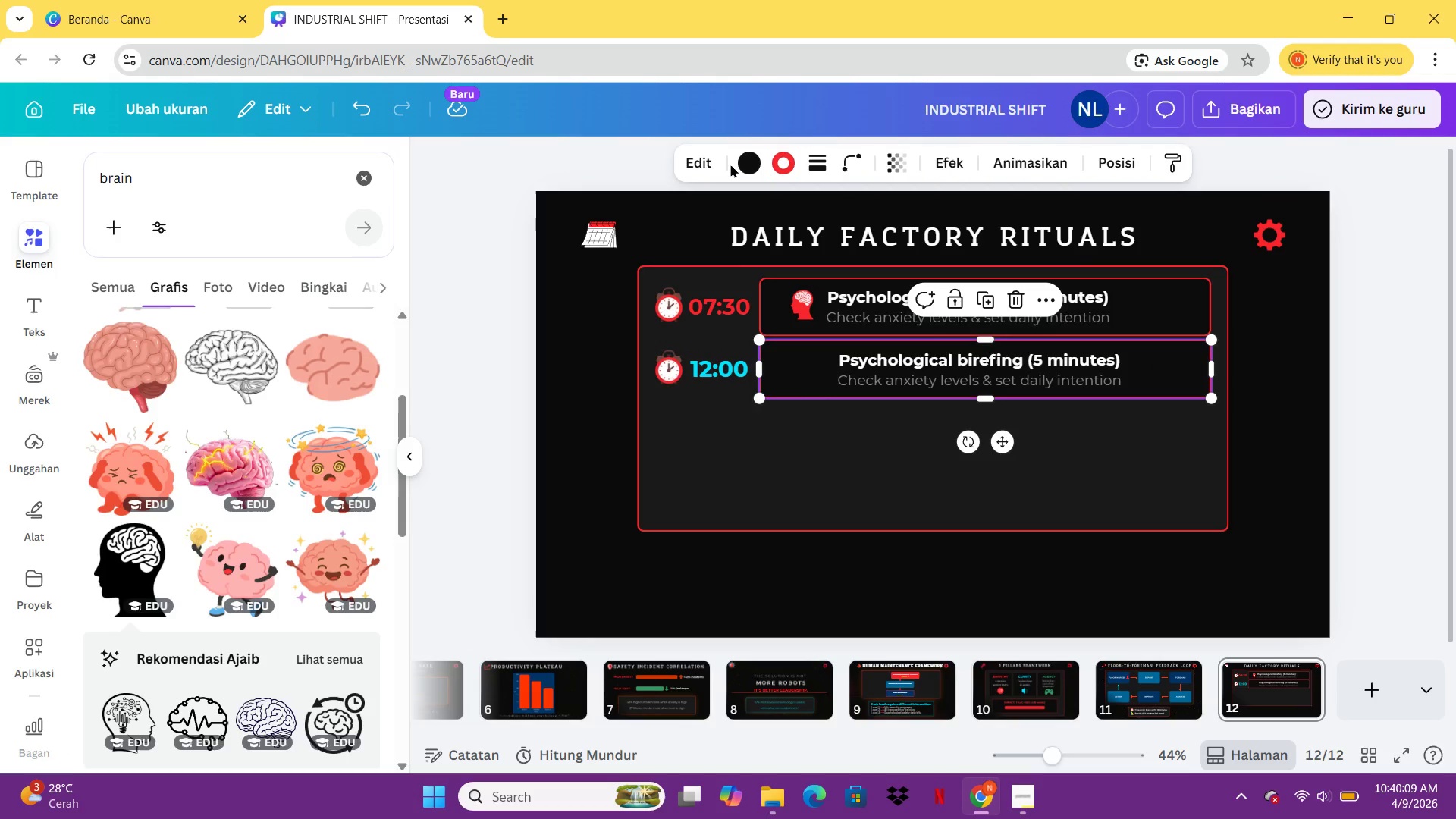 
double_click([792, 152])
 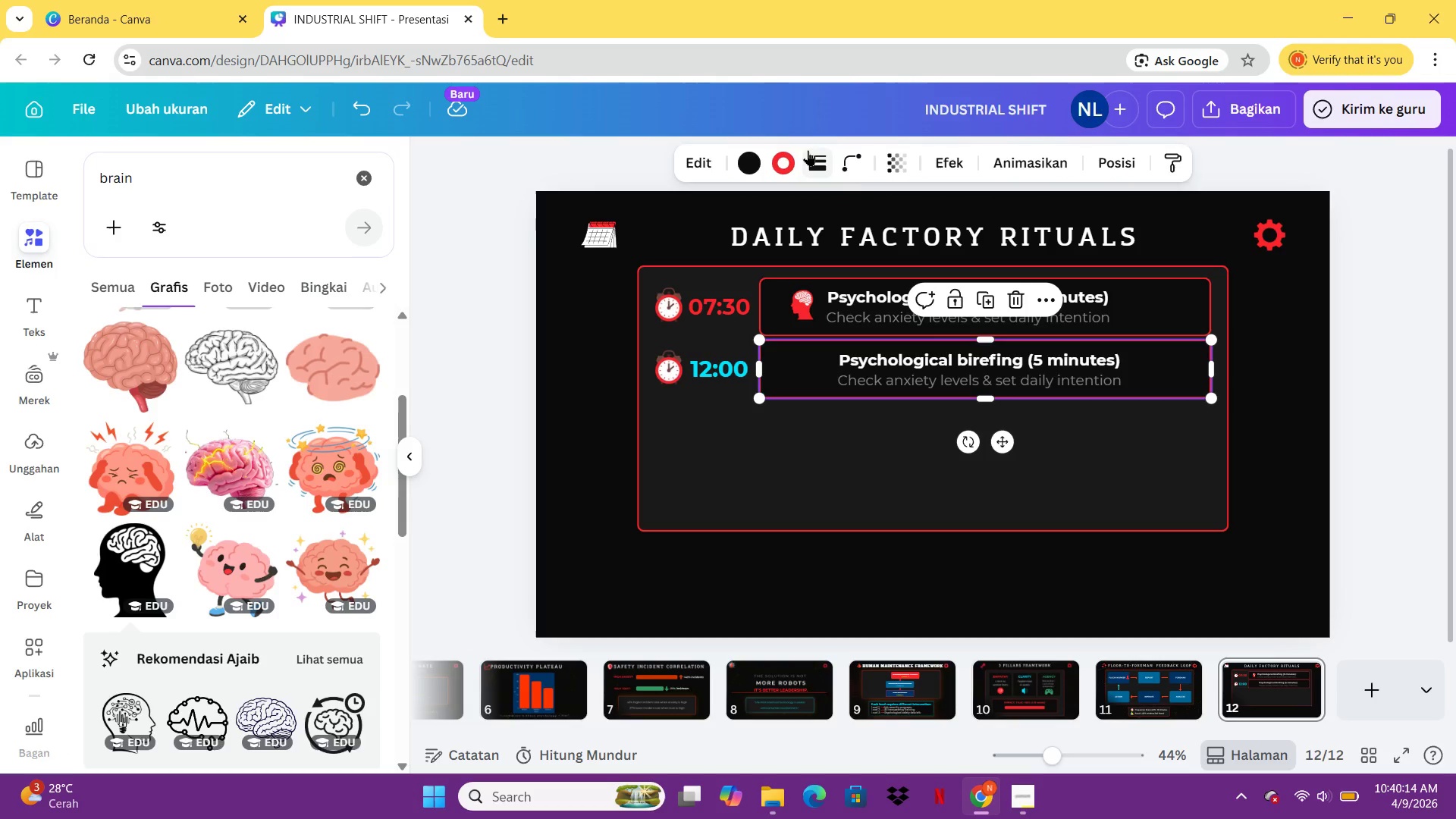 
left_click([792, 152])
 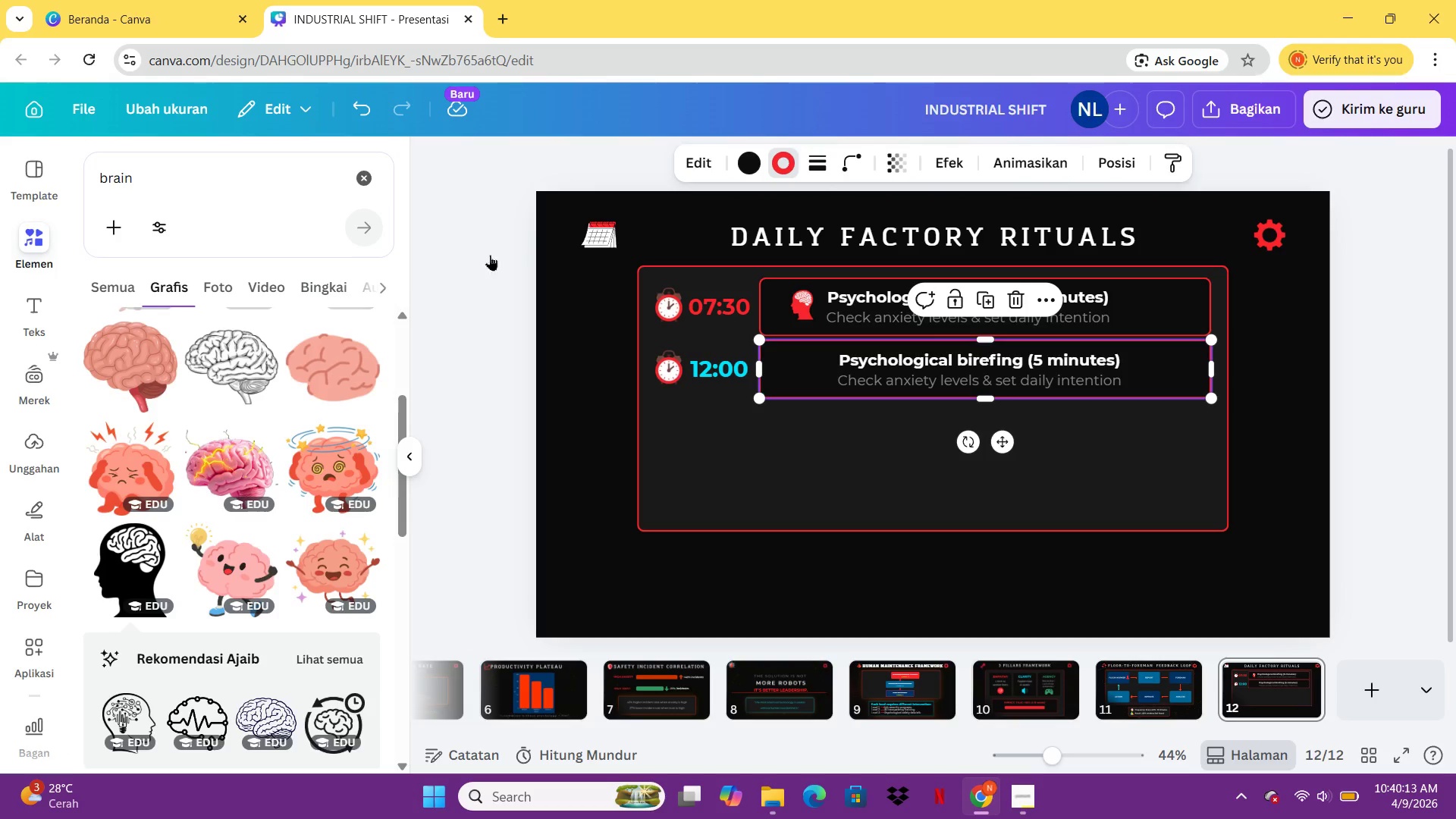 
double_click([792, 152])
 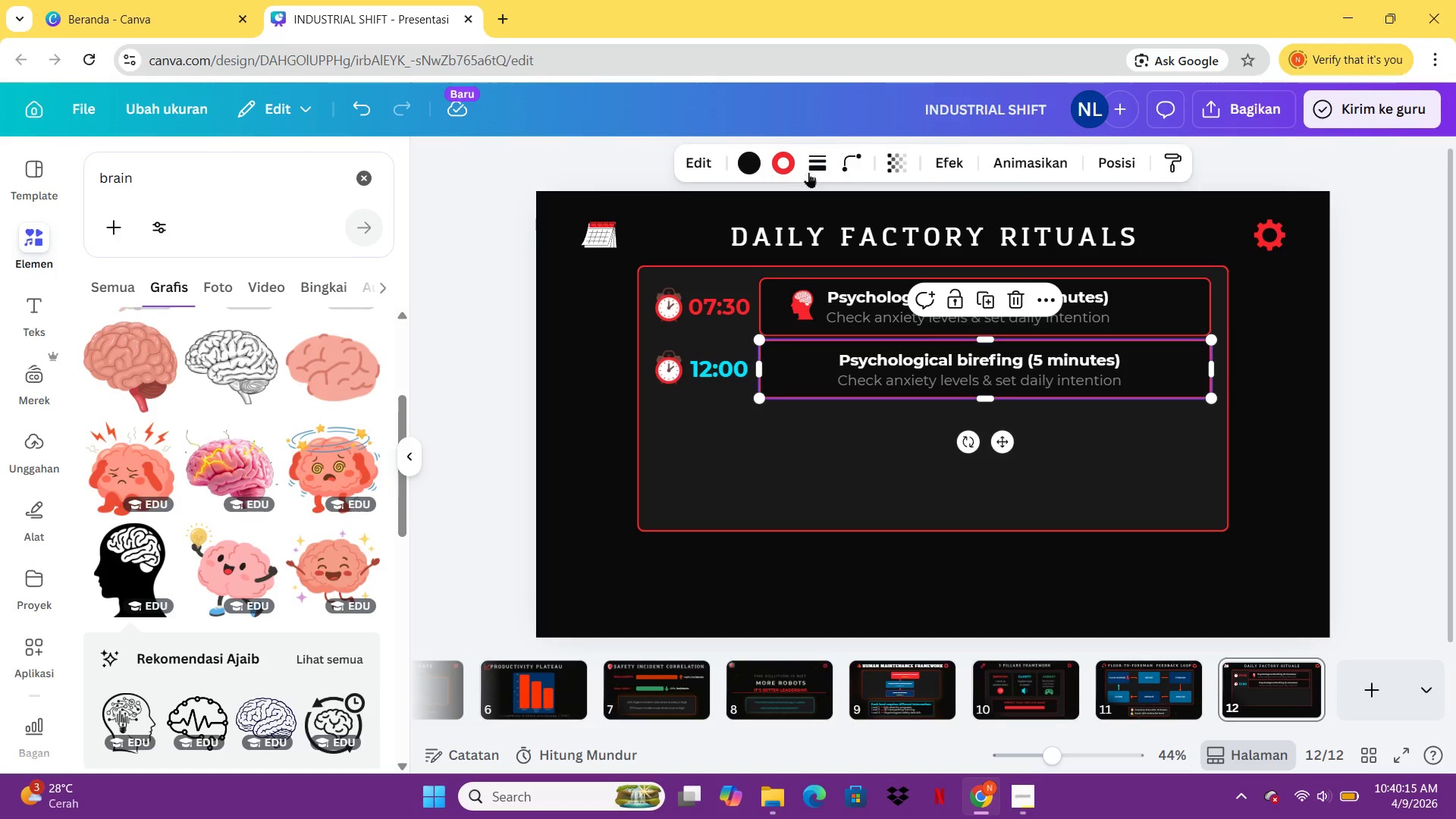 
left_click([786, 155])
 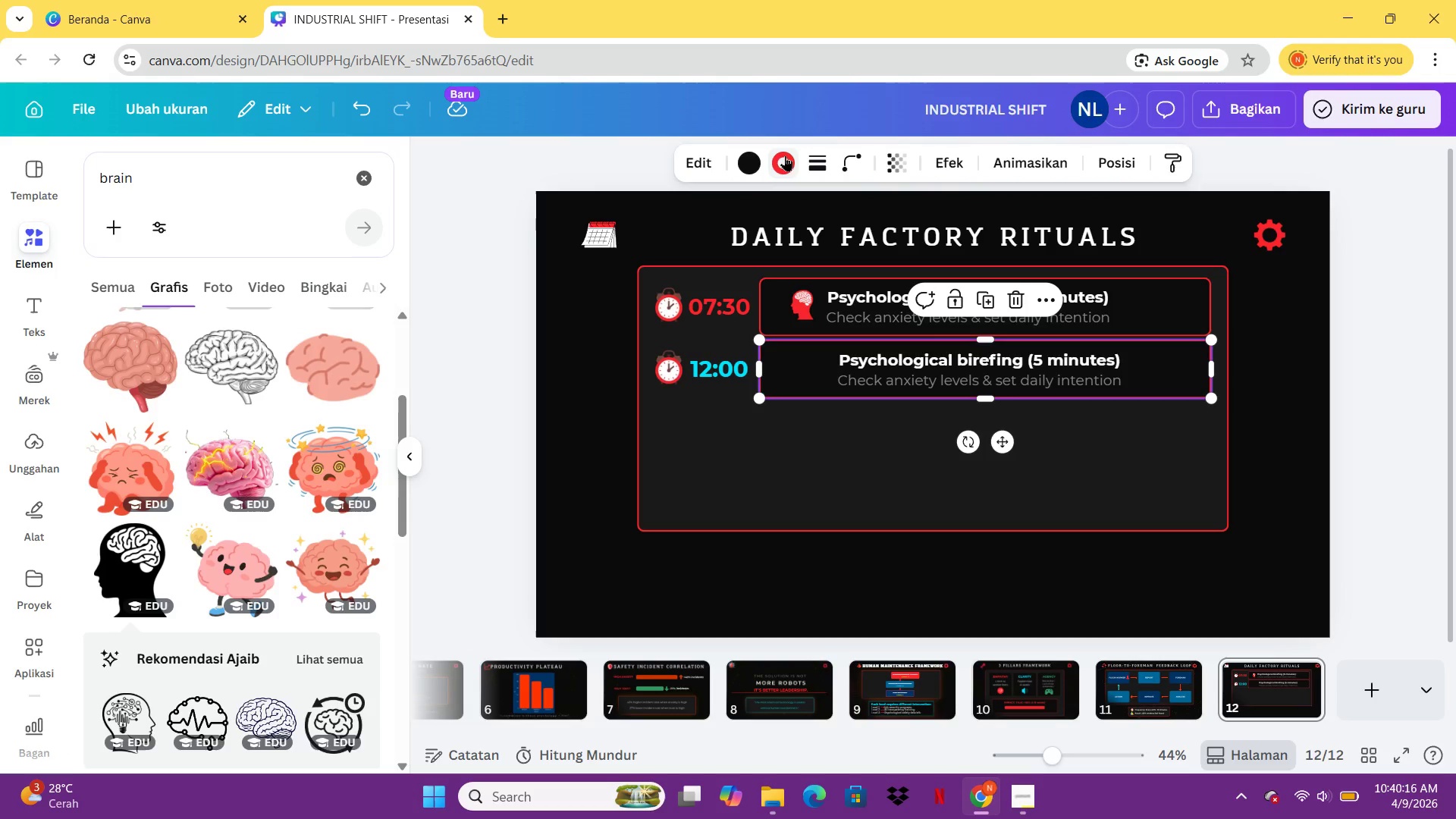 
double_click([786, 155])
 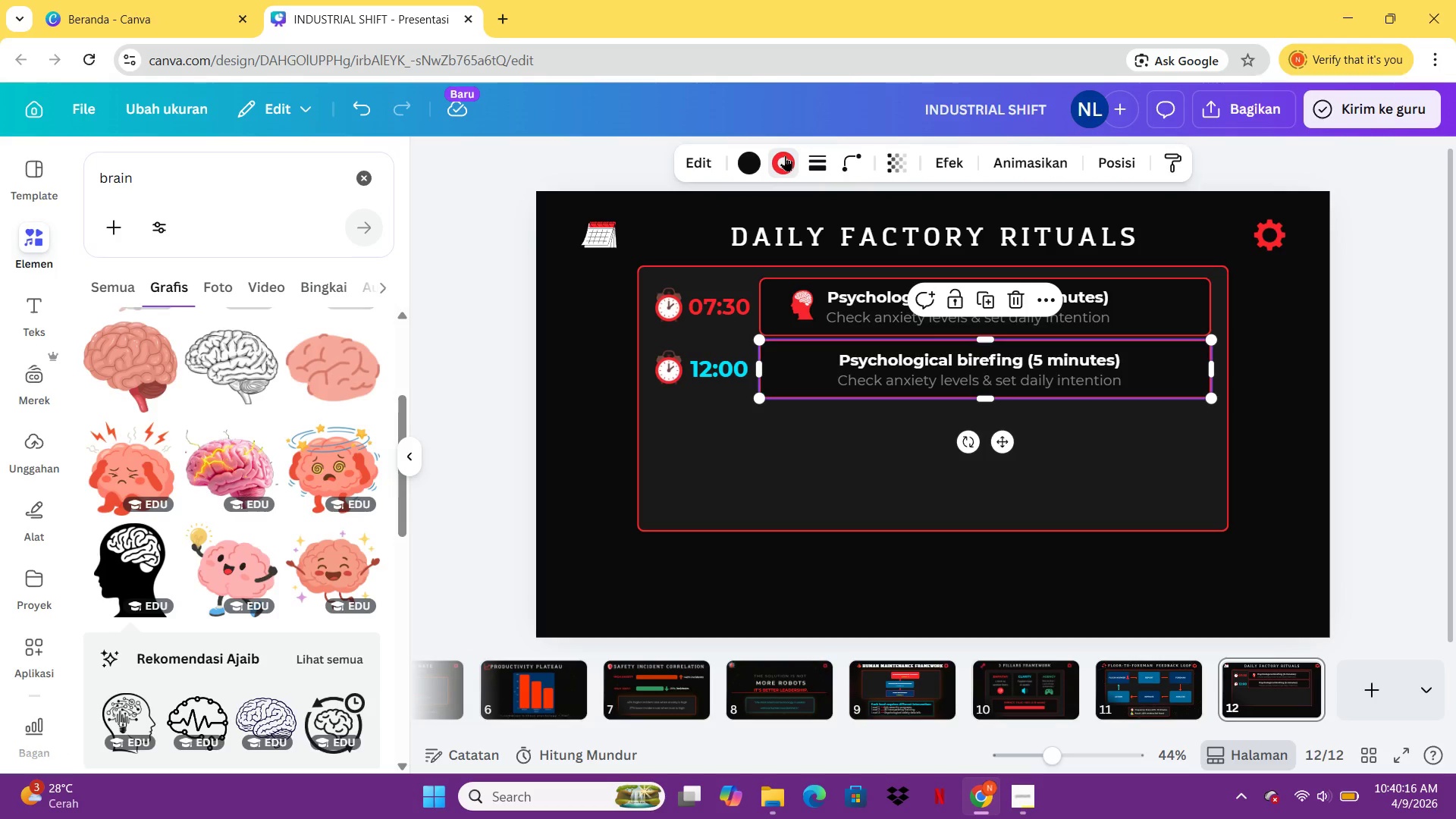 
double_click([785, 155])
 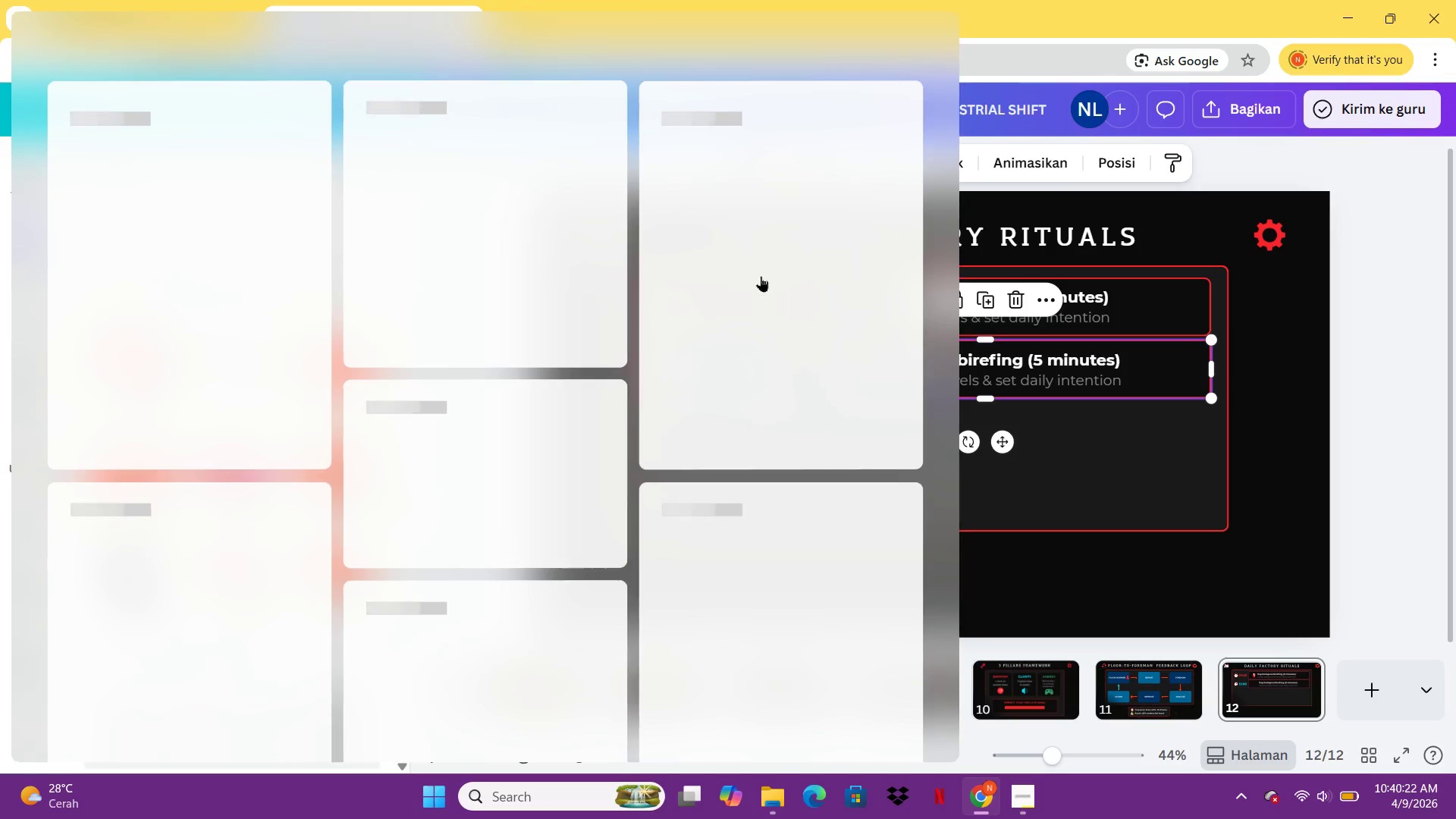 
wait(7.2)
 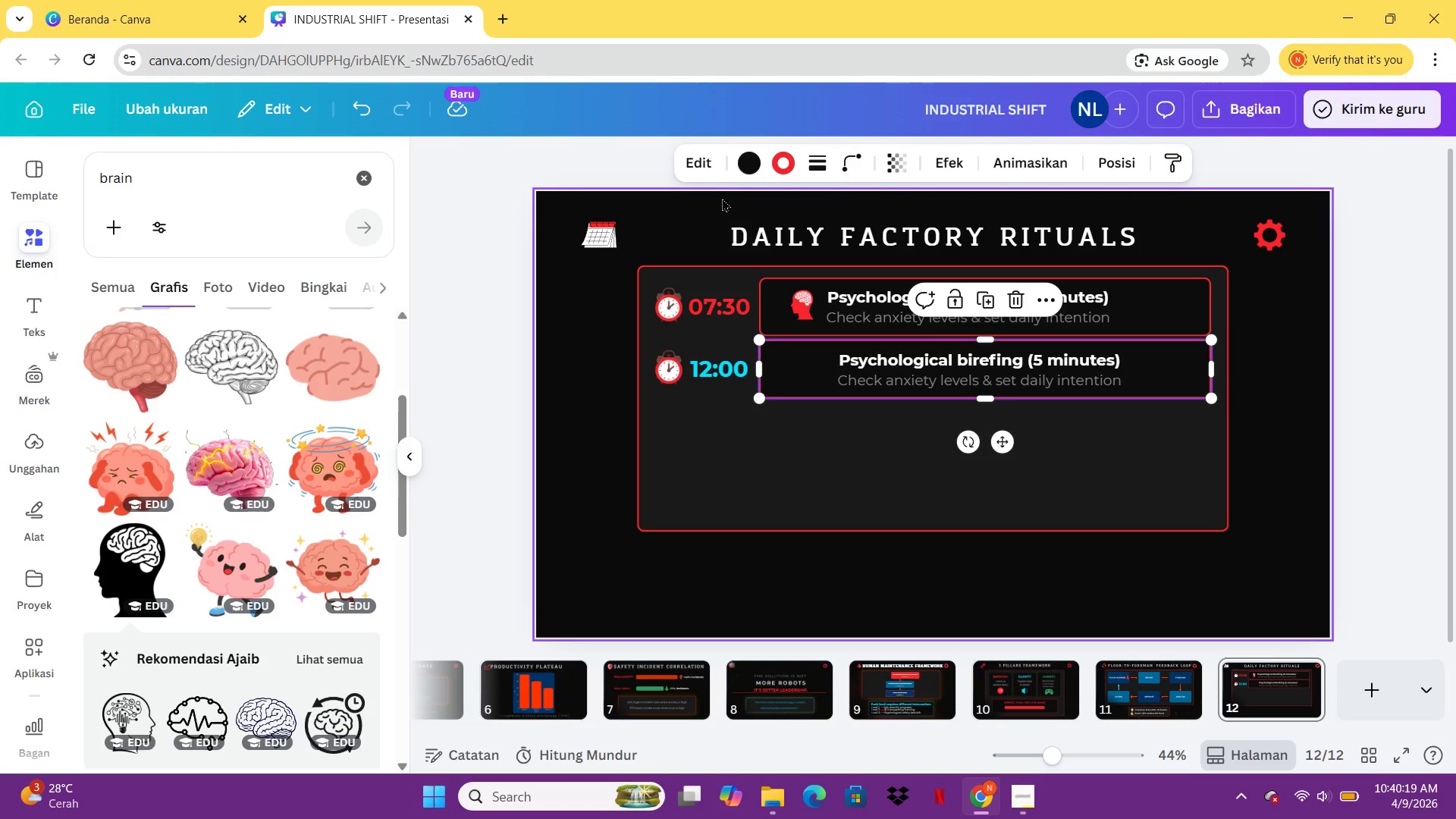 
left_click([786, 162])
 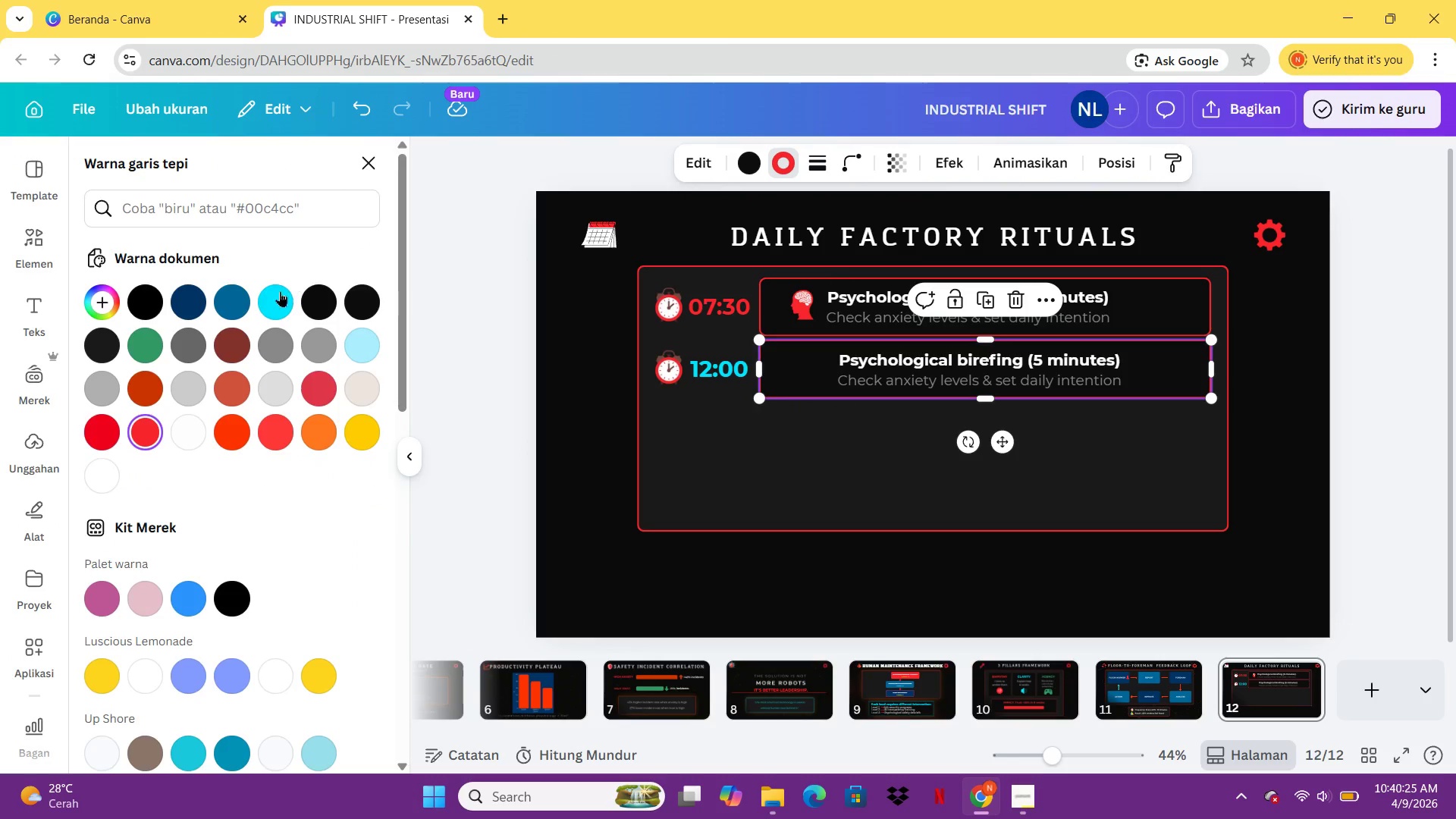 
left_click([278, 294])
 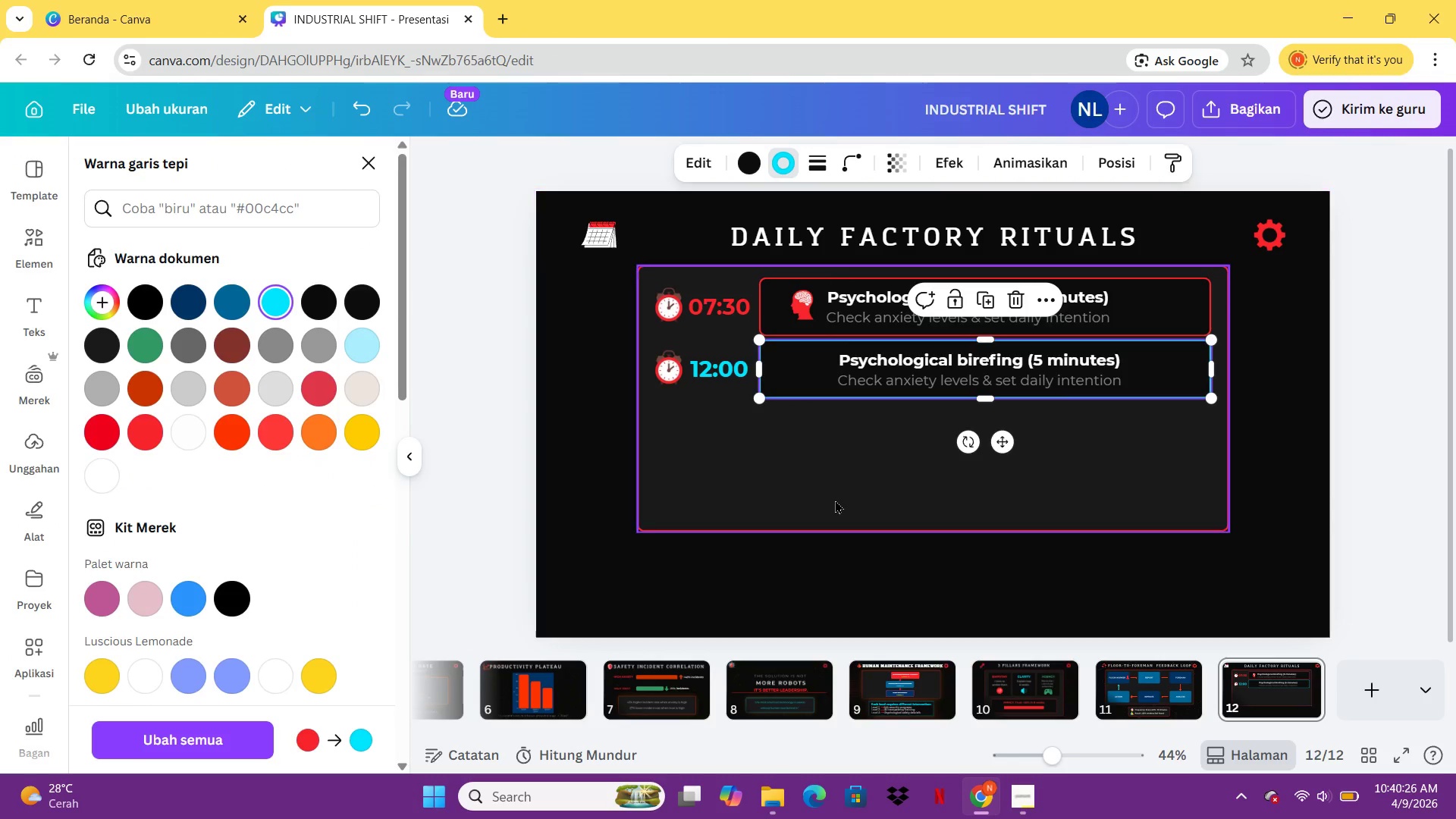 
left_click([835, 500])
 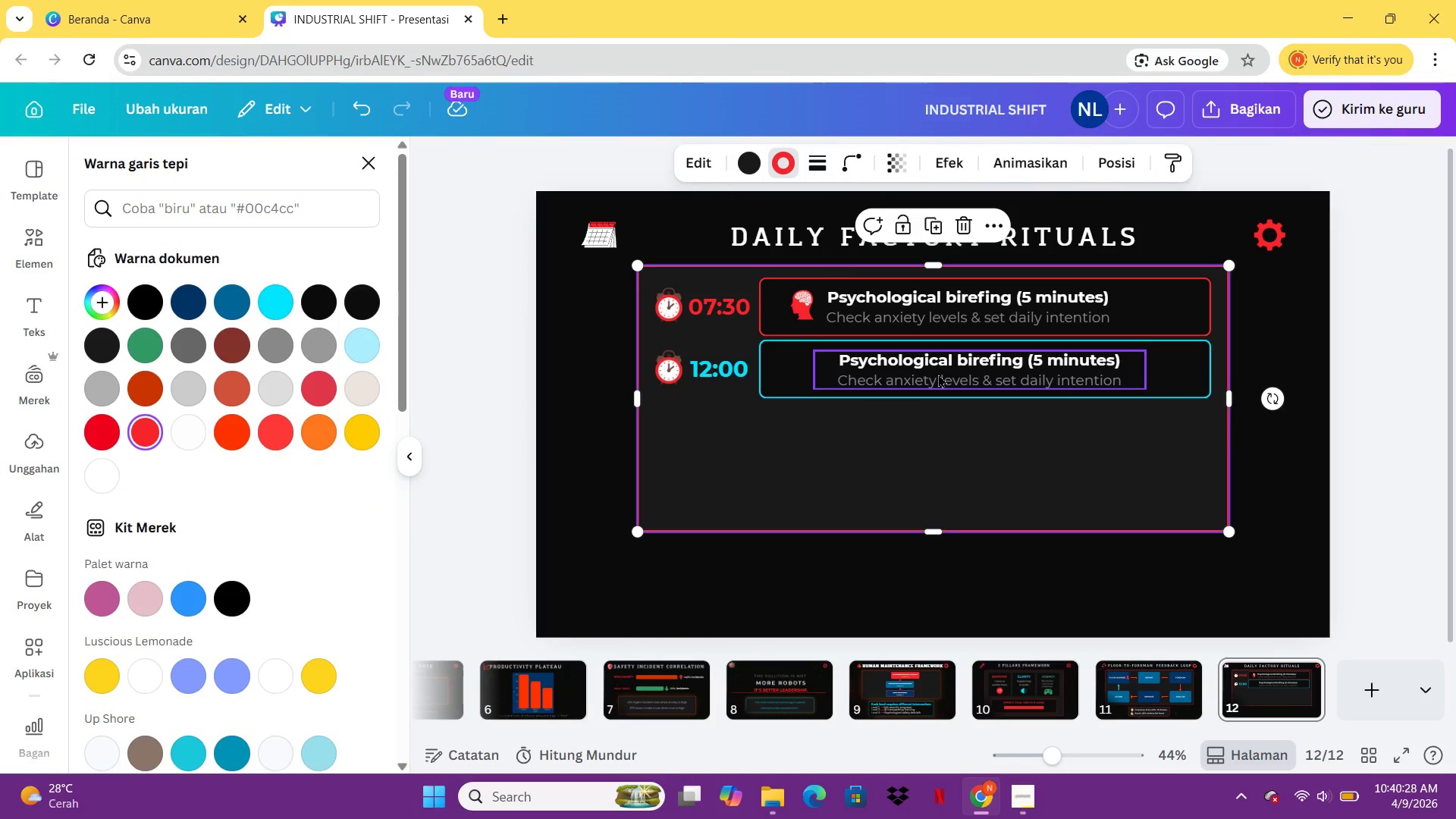 
double_click([938, 374])
 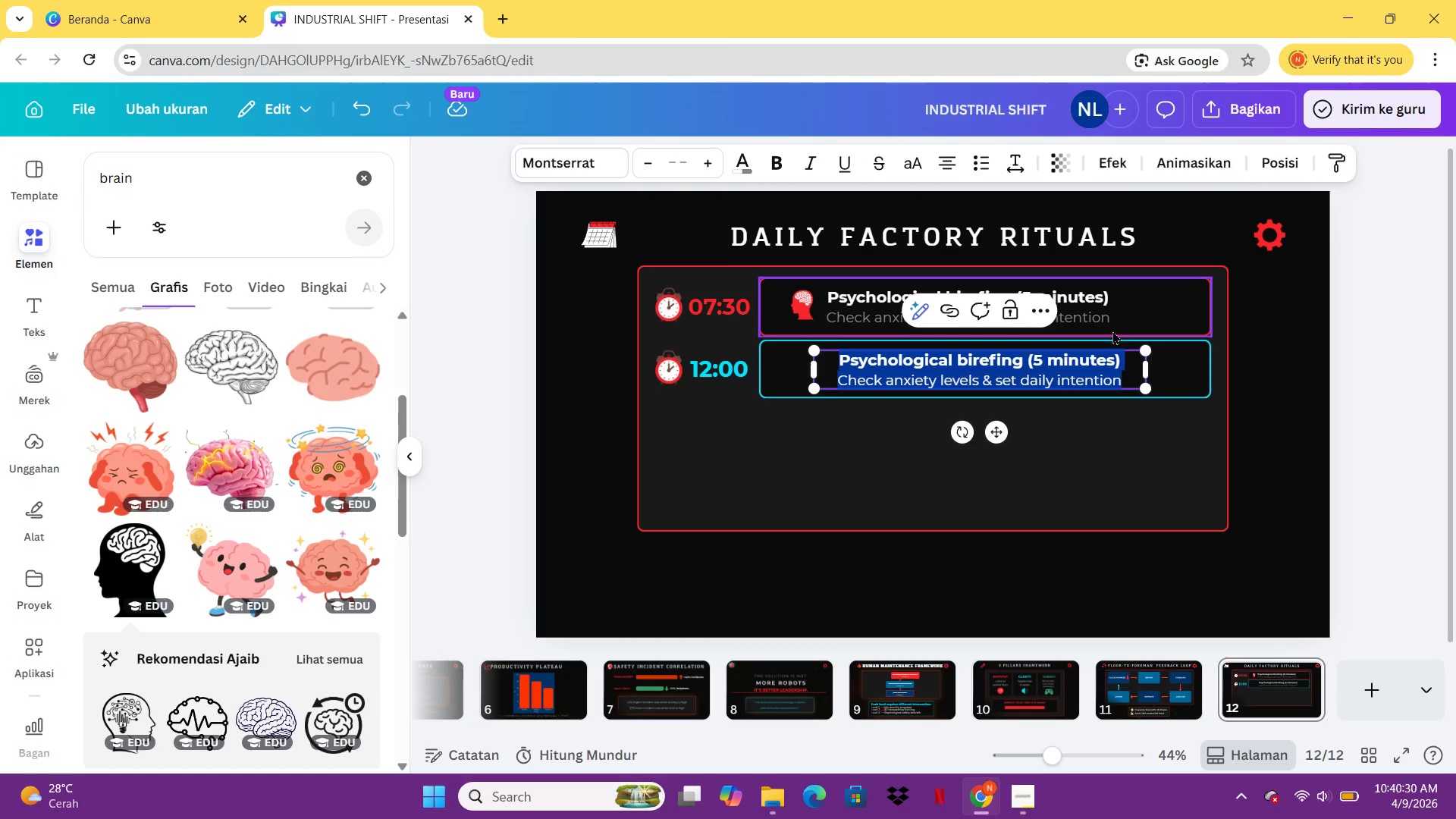 
left_click_drag(start_coordinate=[1125, 357], to_coordinate=[885, 357])
 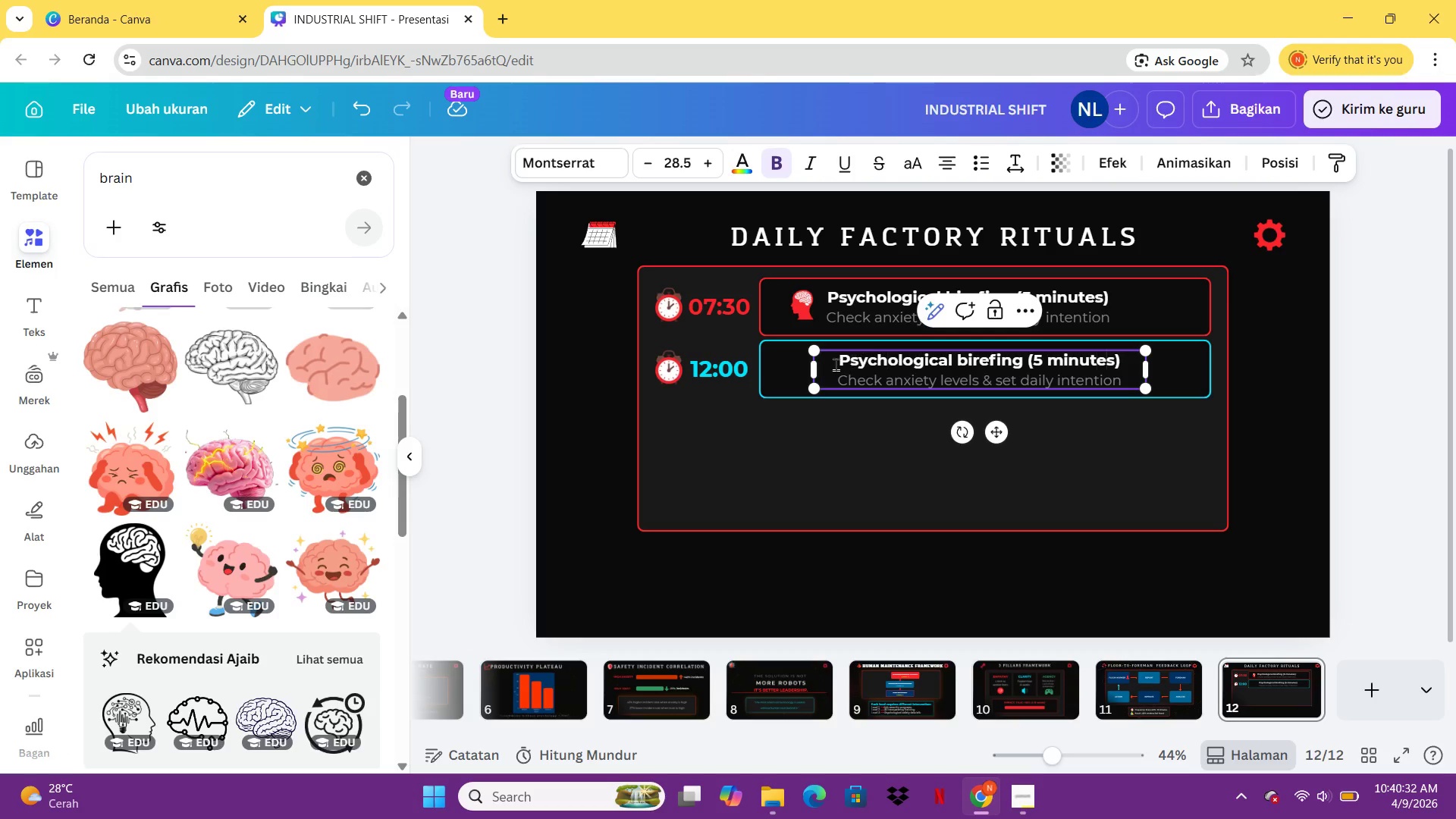 
left_click_drag(start_coordinate=[835, 364], to_coordinate=[1124, 359])
 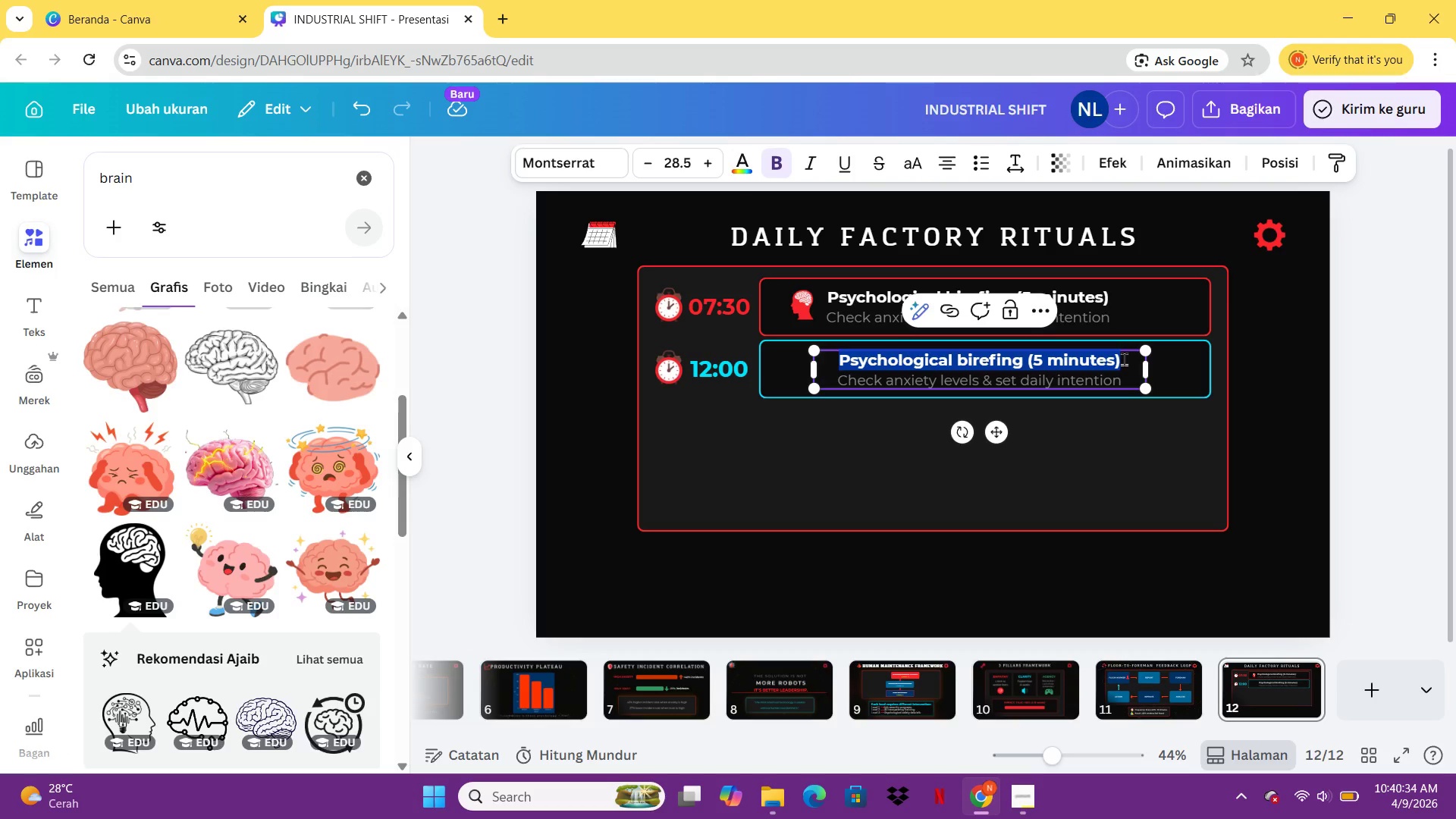 
key(Backspace)
 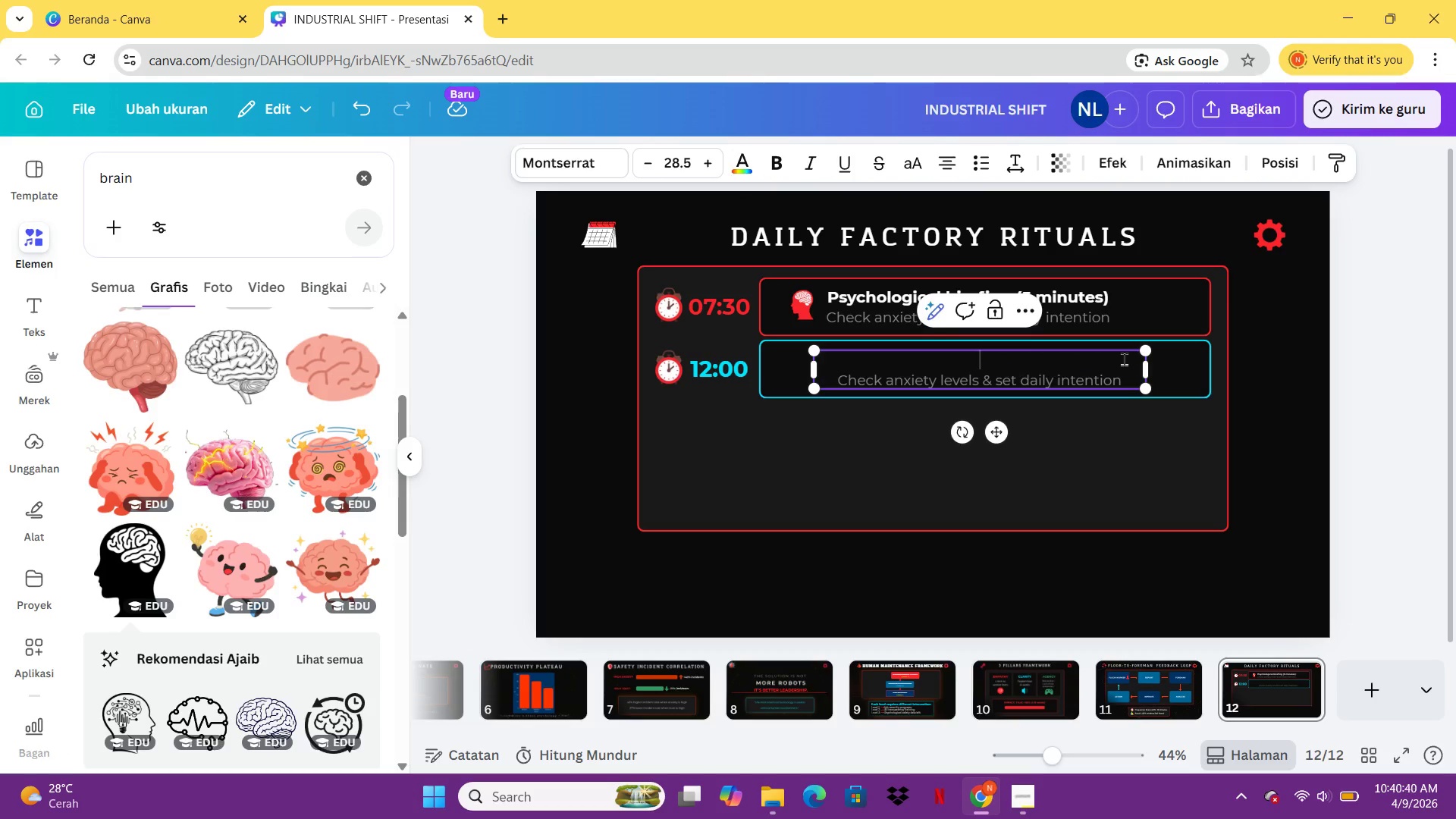 
wait(8.06)
 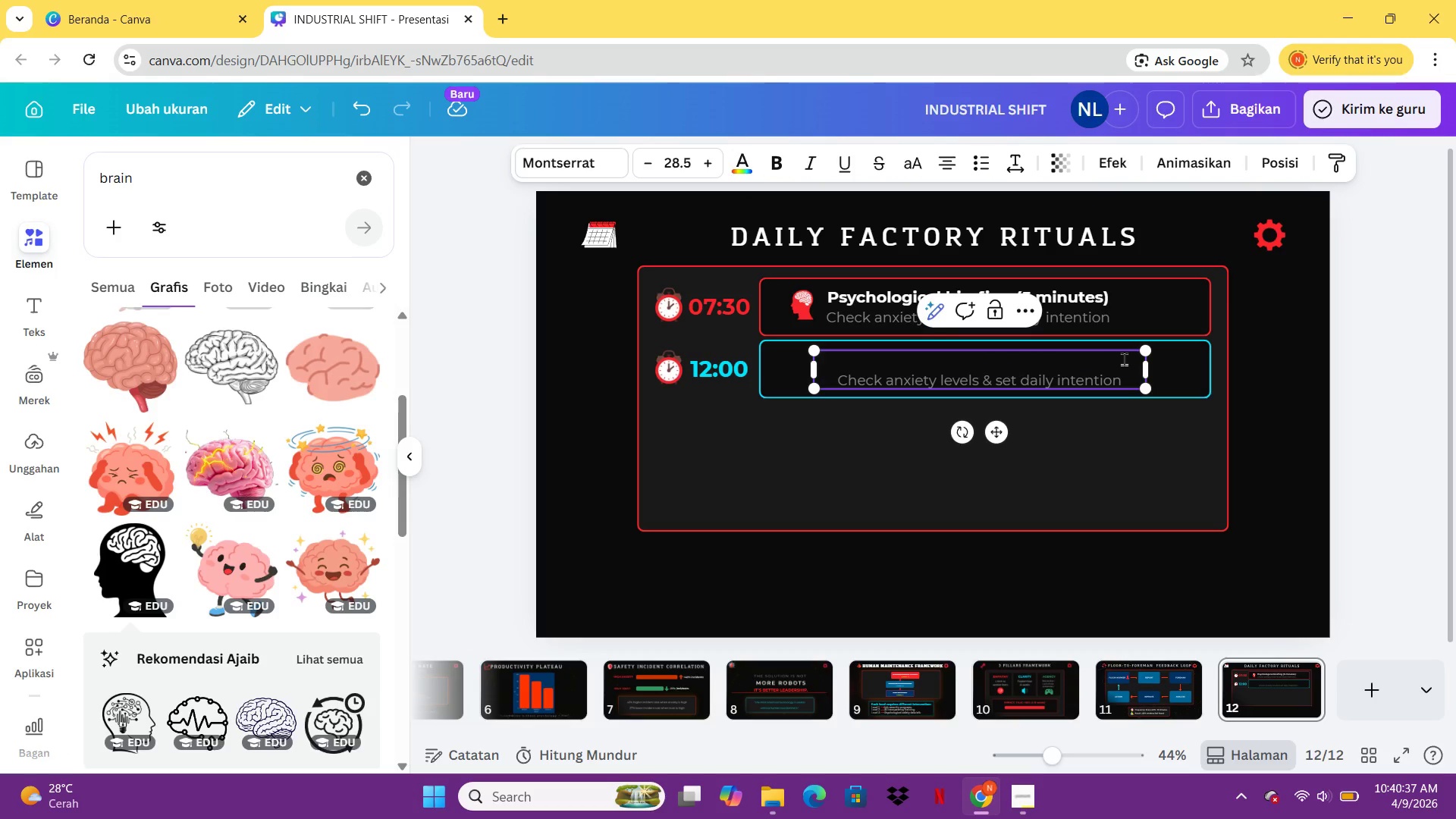 
type(Trust level check )
key(Backspace)
type(-in (2m)
key(Backspace)
type( minutes))
 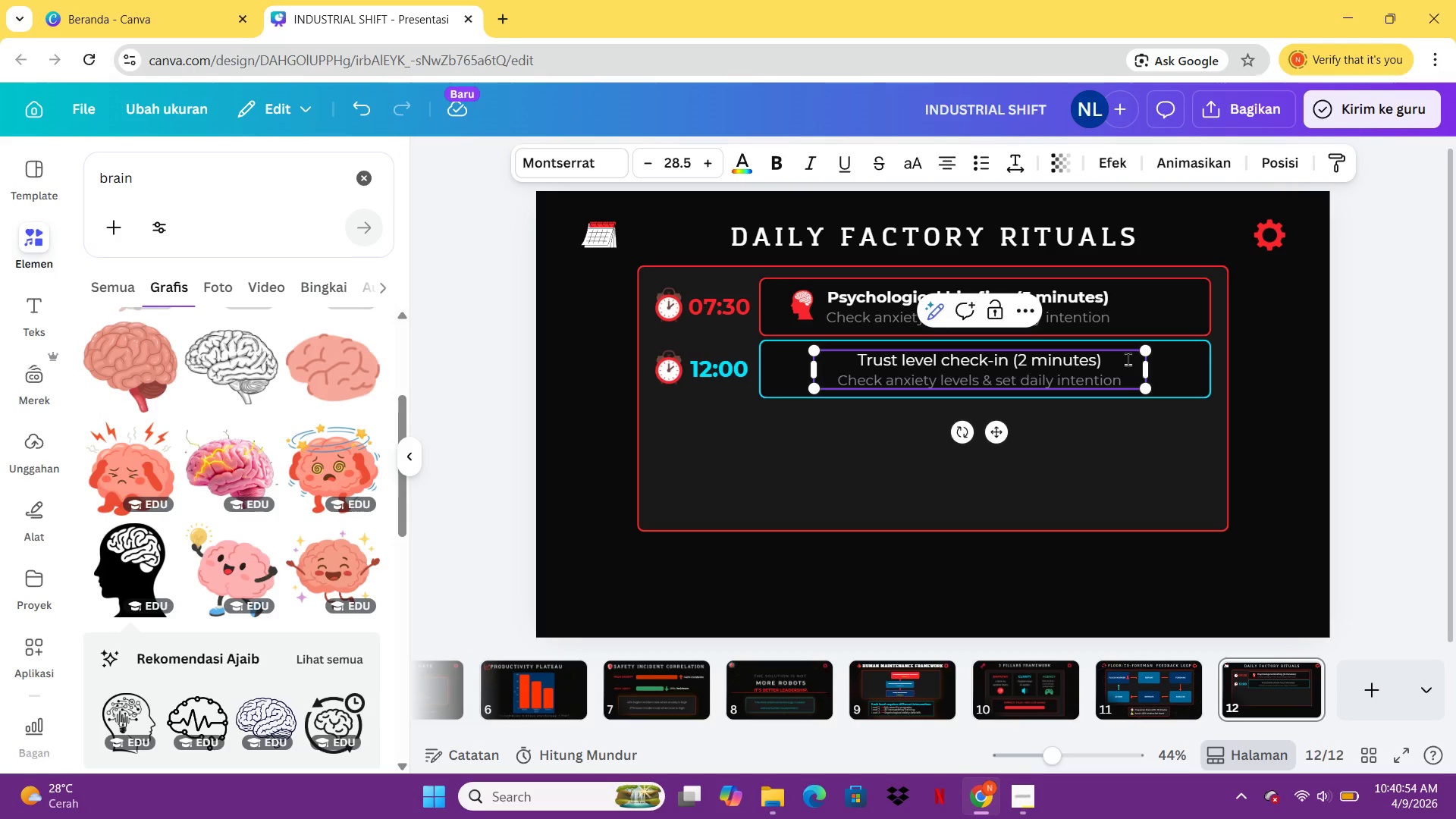 
left_click_drag(start_coordinate=[1132, 384], to_coordinate=[833, 386])
 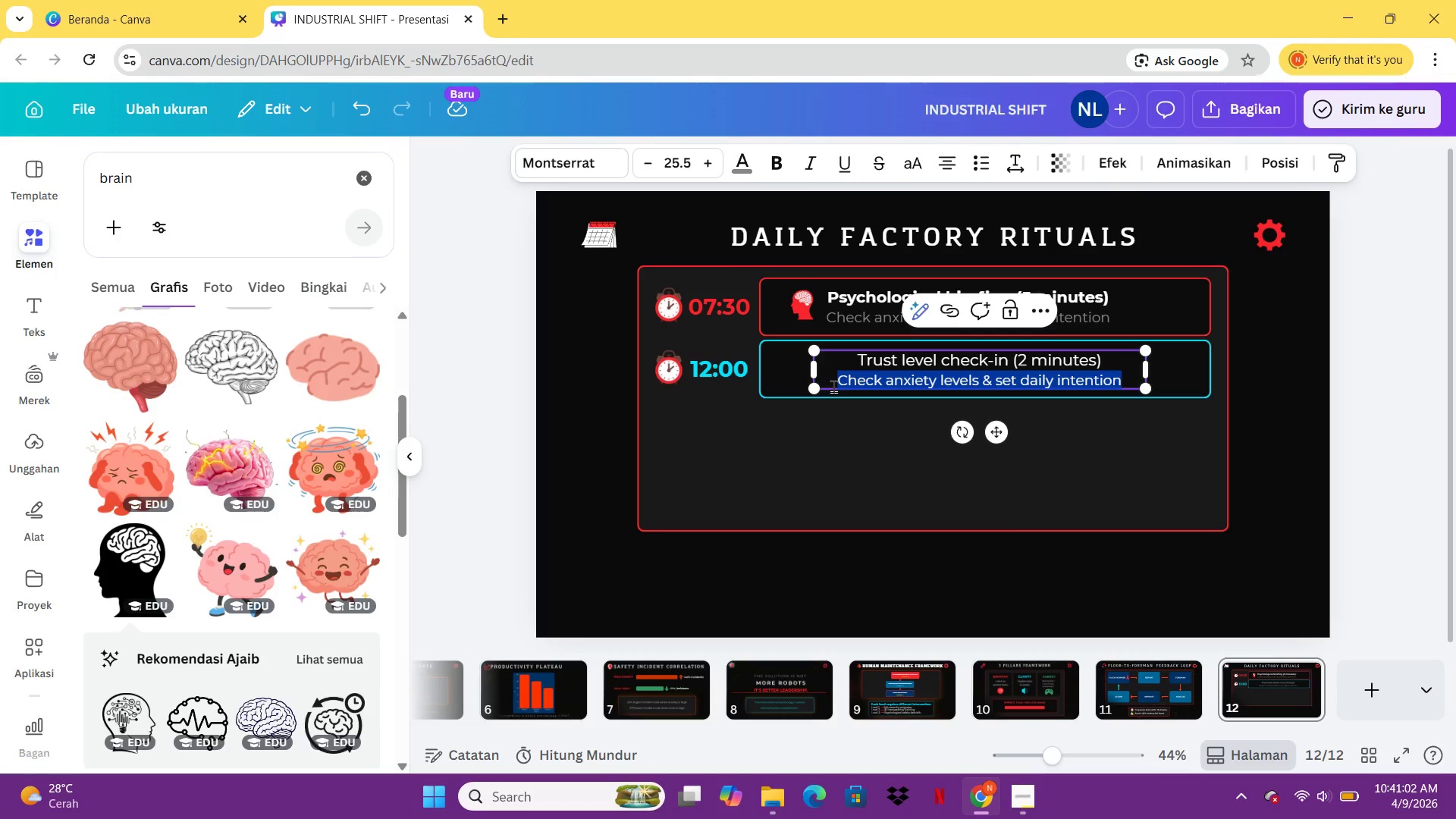 
type(Do you trust today's O)
key(Backspace)
type(I decisions?)
 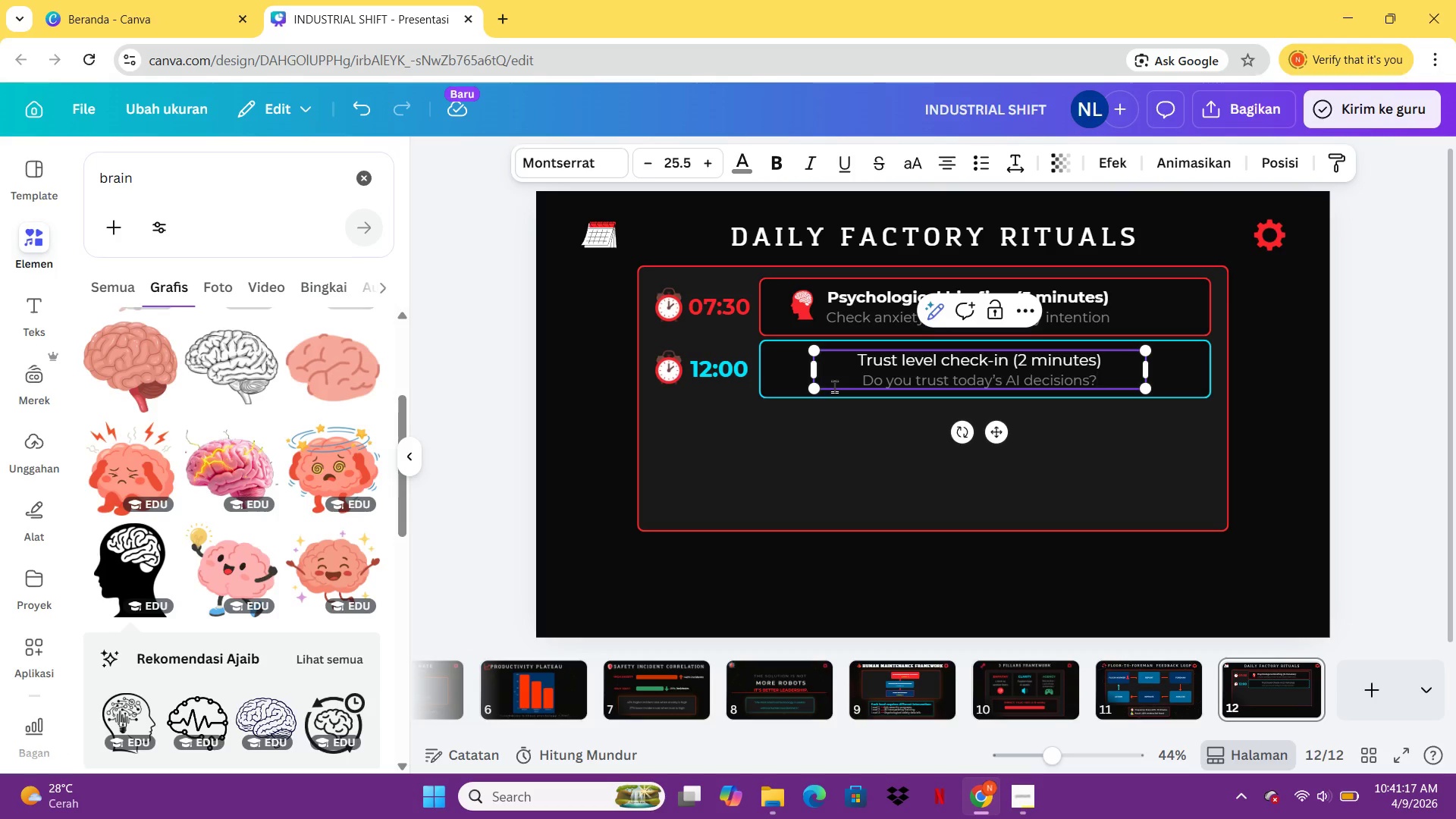 
left_click_drag(start_coordinate=[1112, 363], to_coordinate=[861, 356])
 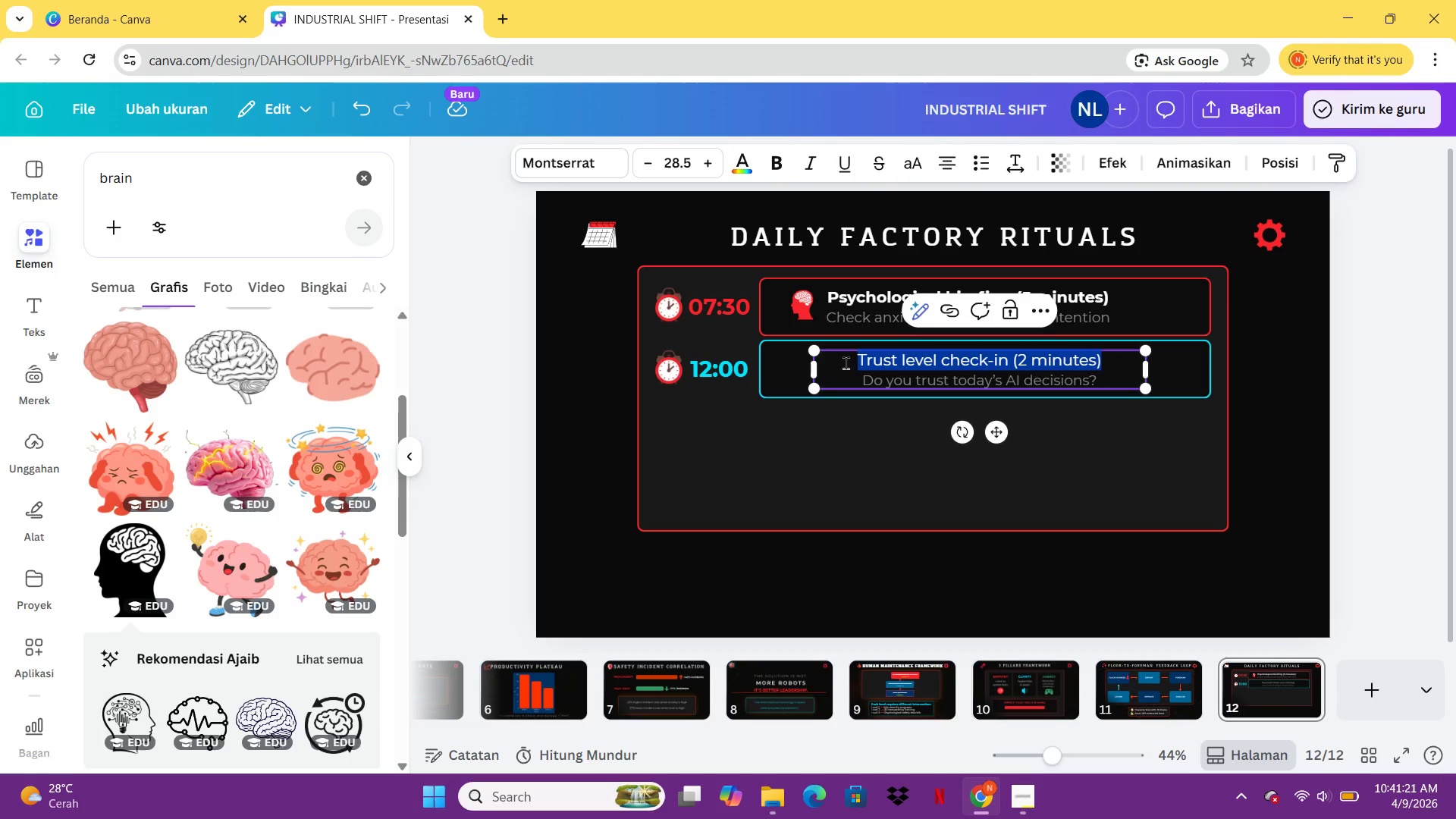 
left_click([861, 356])
 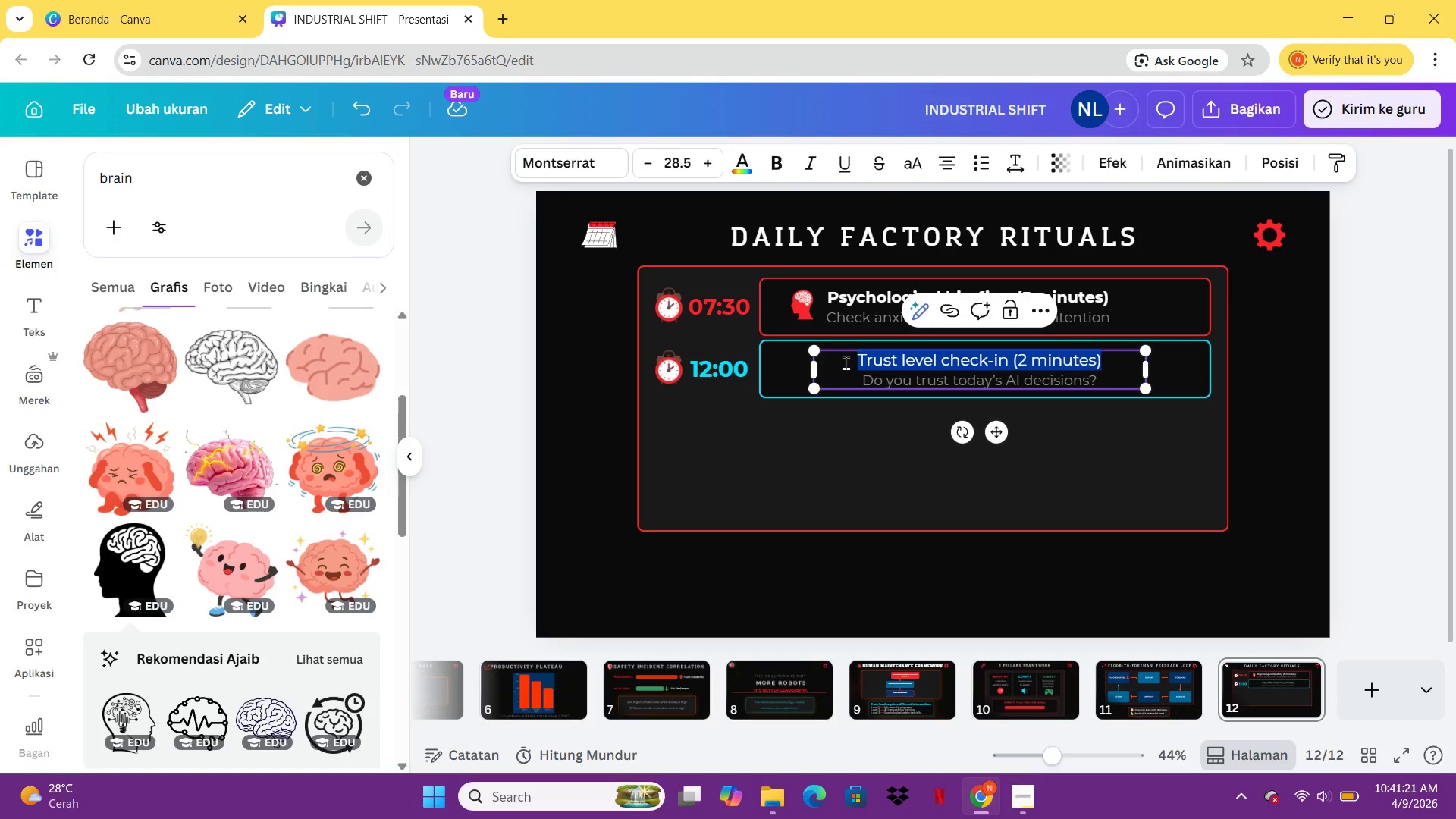 
key(Control+ControlLeft)
 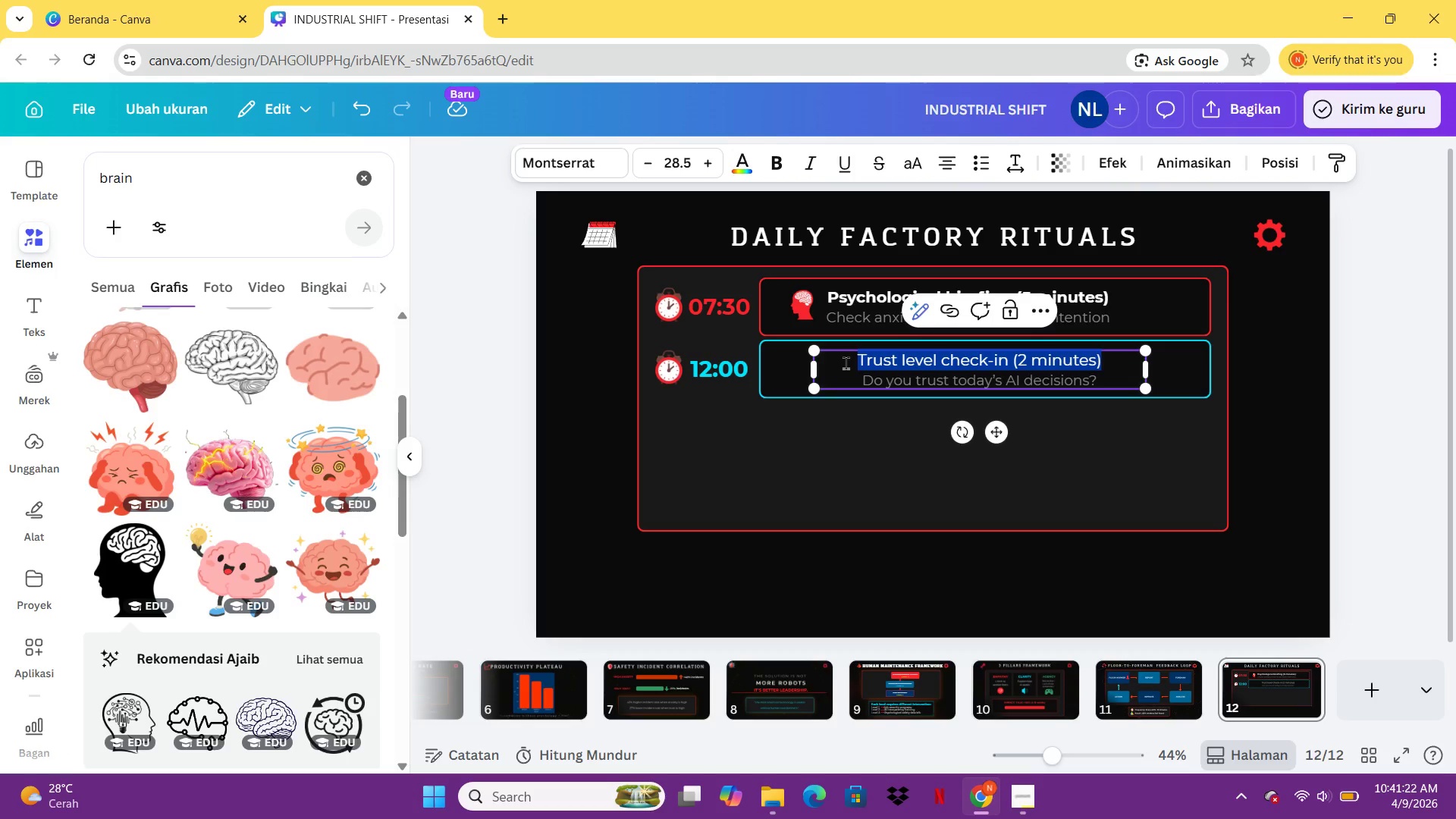 
key(Control+B)
 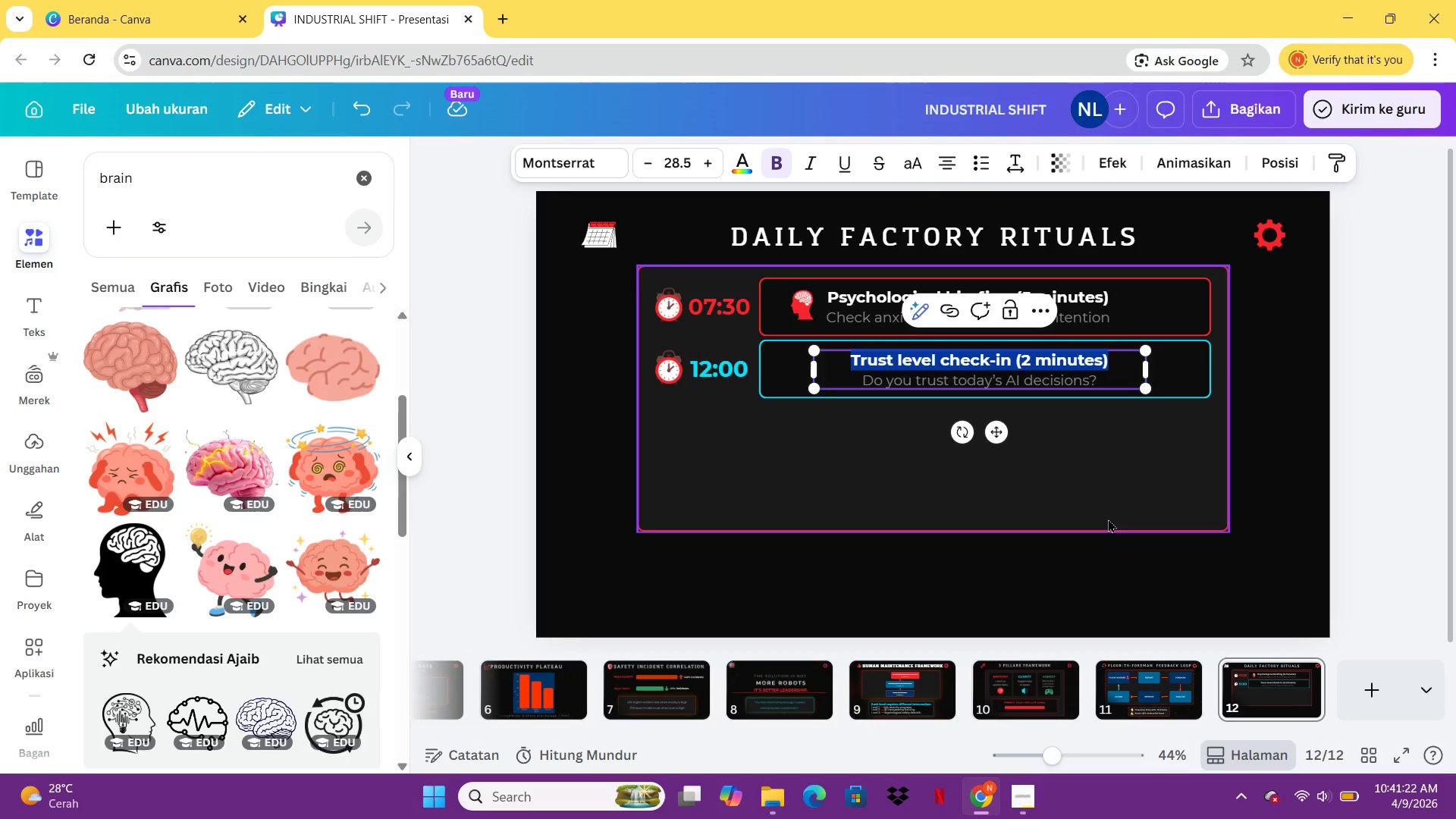 
left_click([1108, 519])
 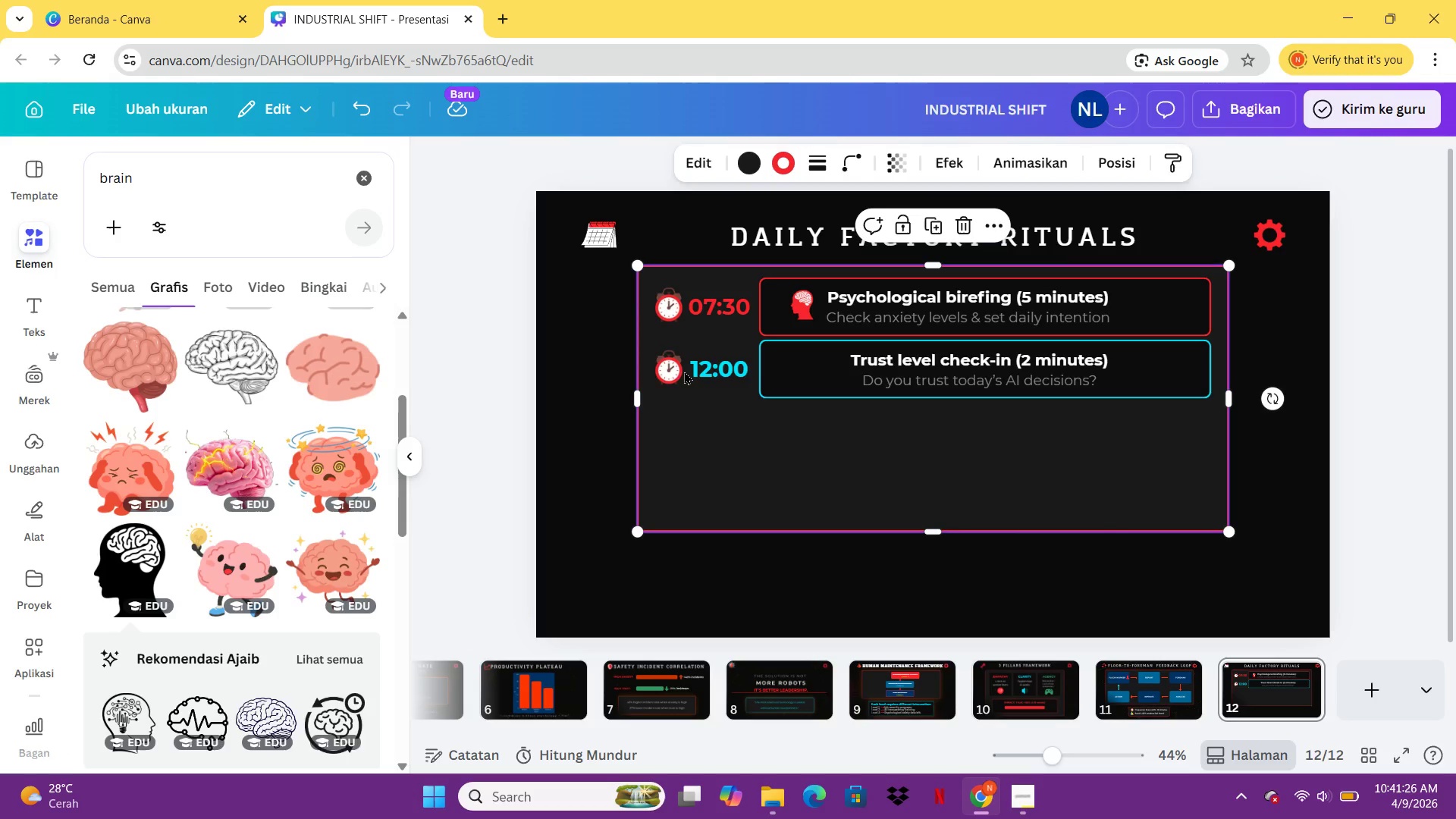 
left_click([312, 202])
 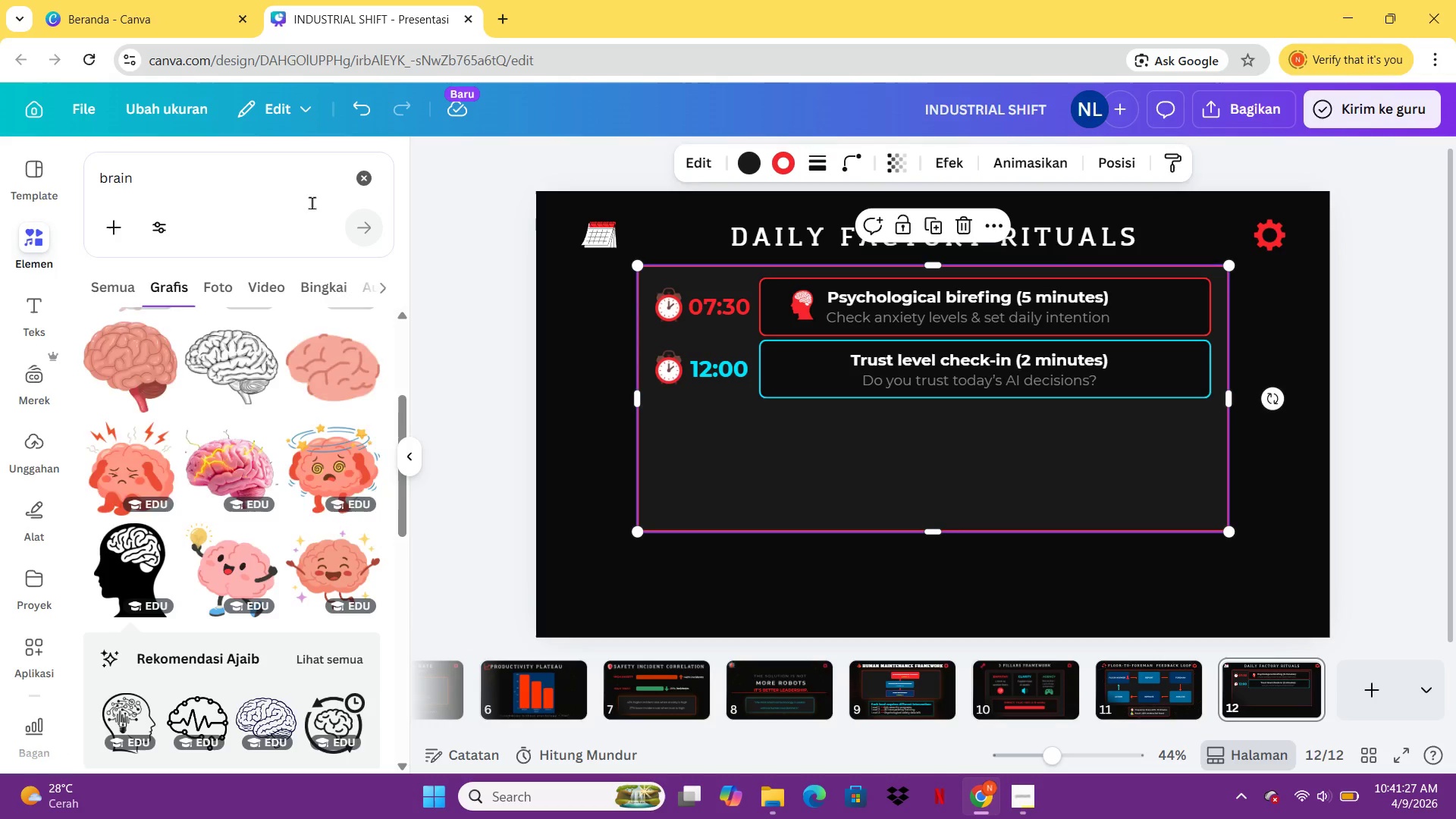 
key(Control+A)
 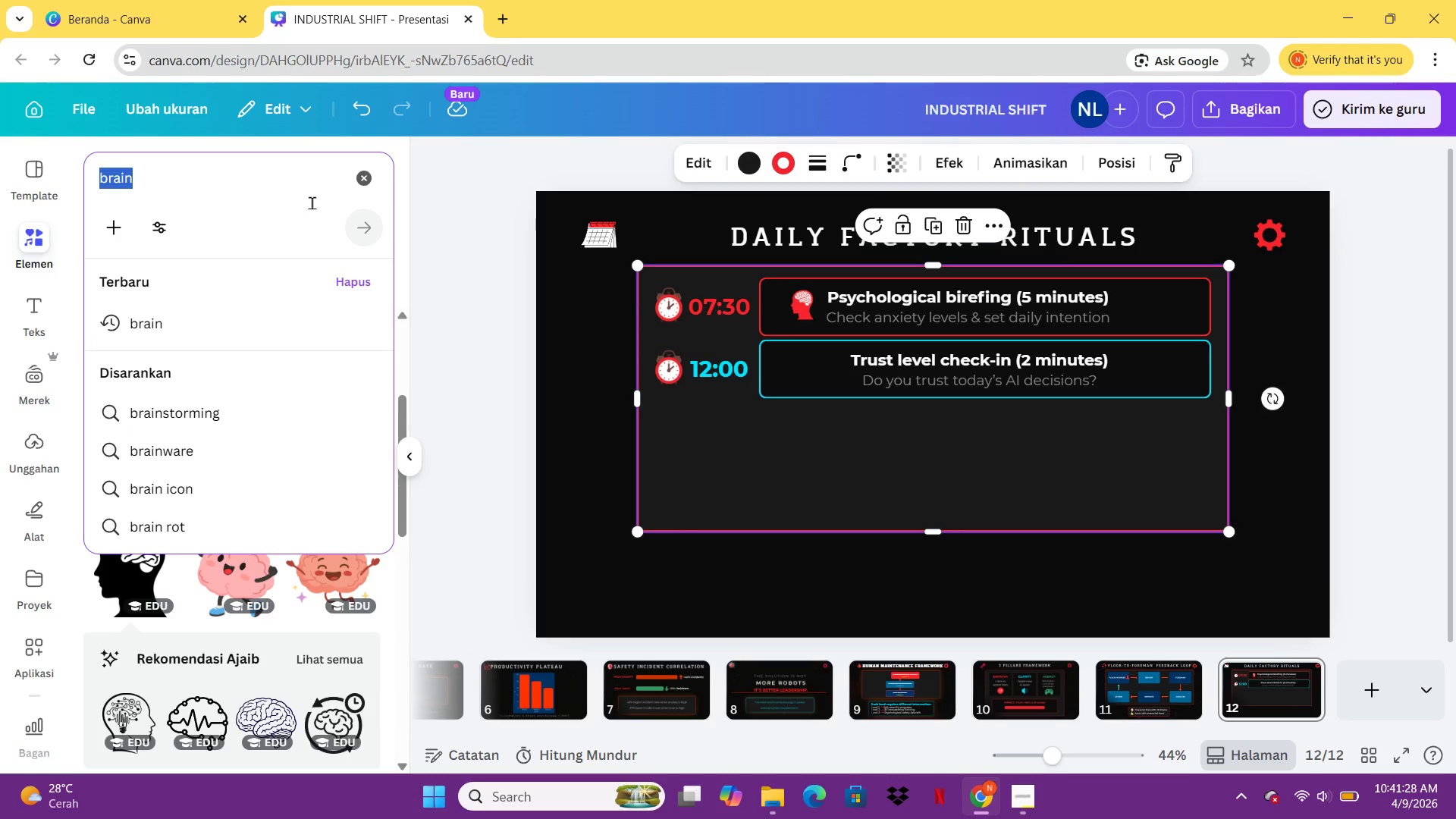 
type(handsah)
key(Backspace)
key(Backspace)
type(ha)
 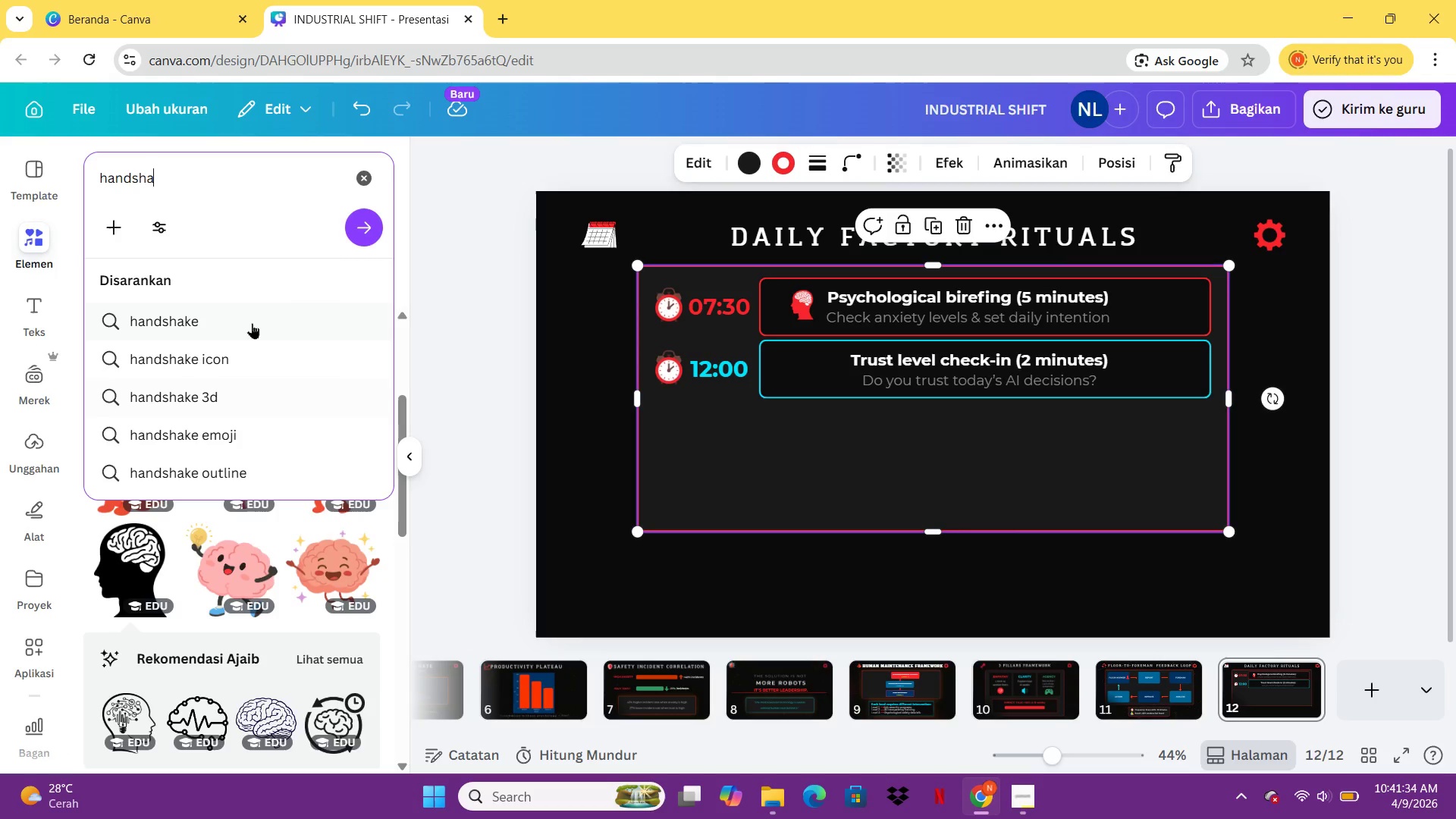 
left_click([241, 360])
 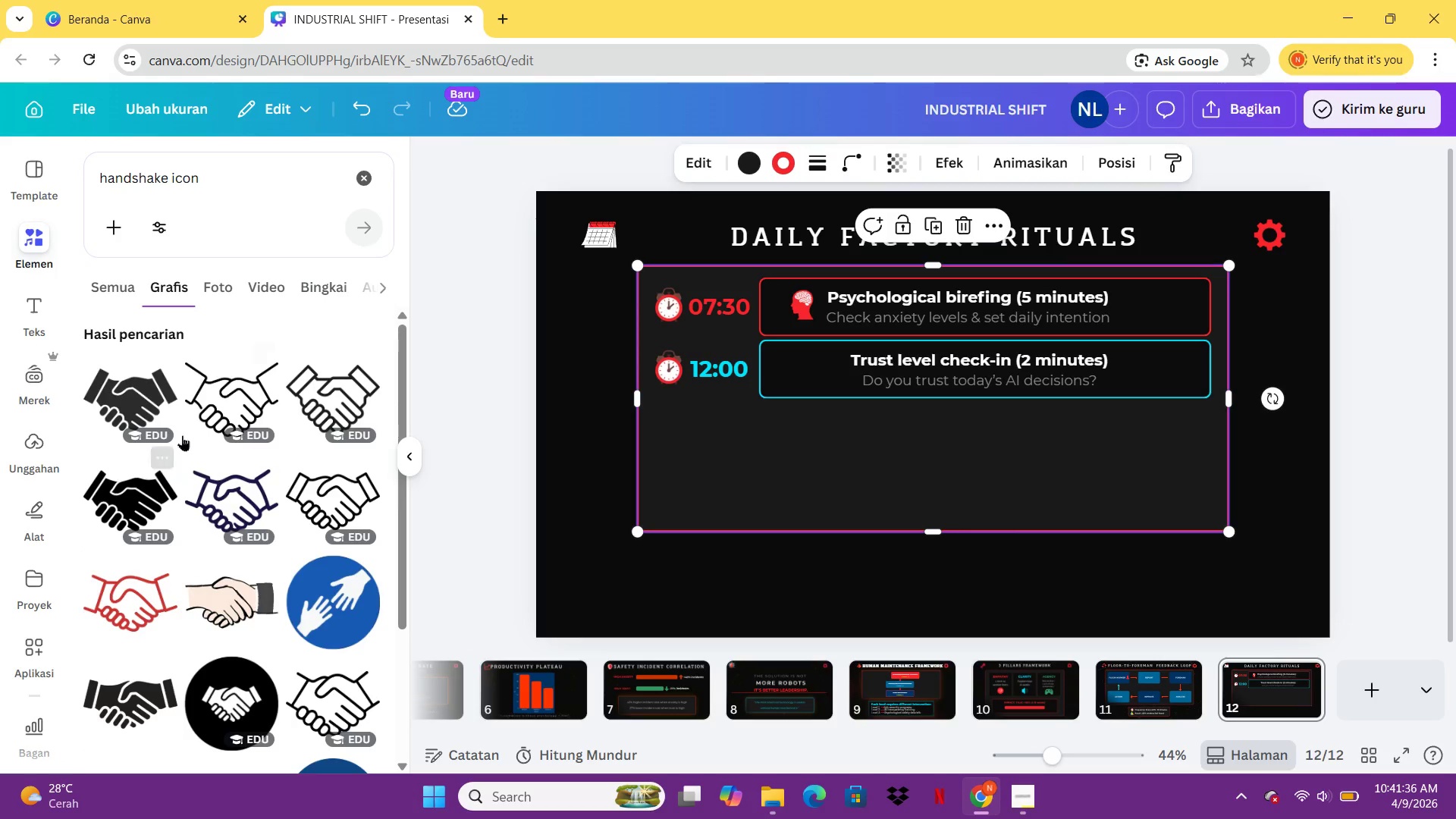 
left_click([121, 490])
 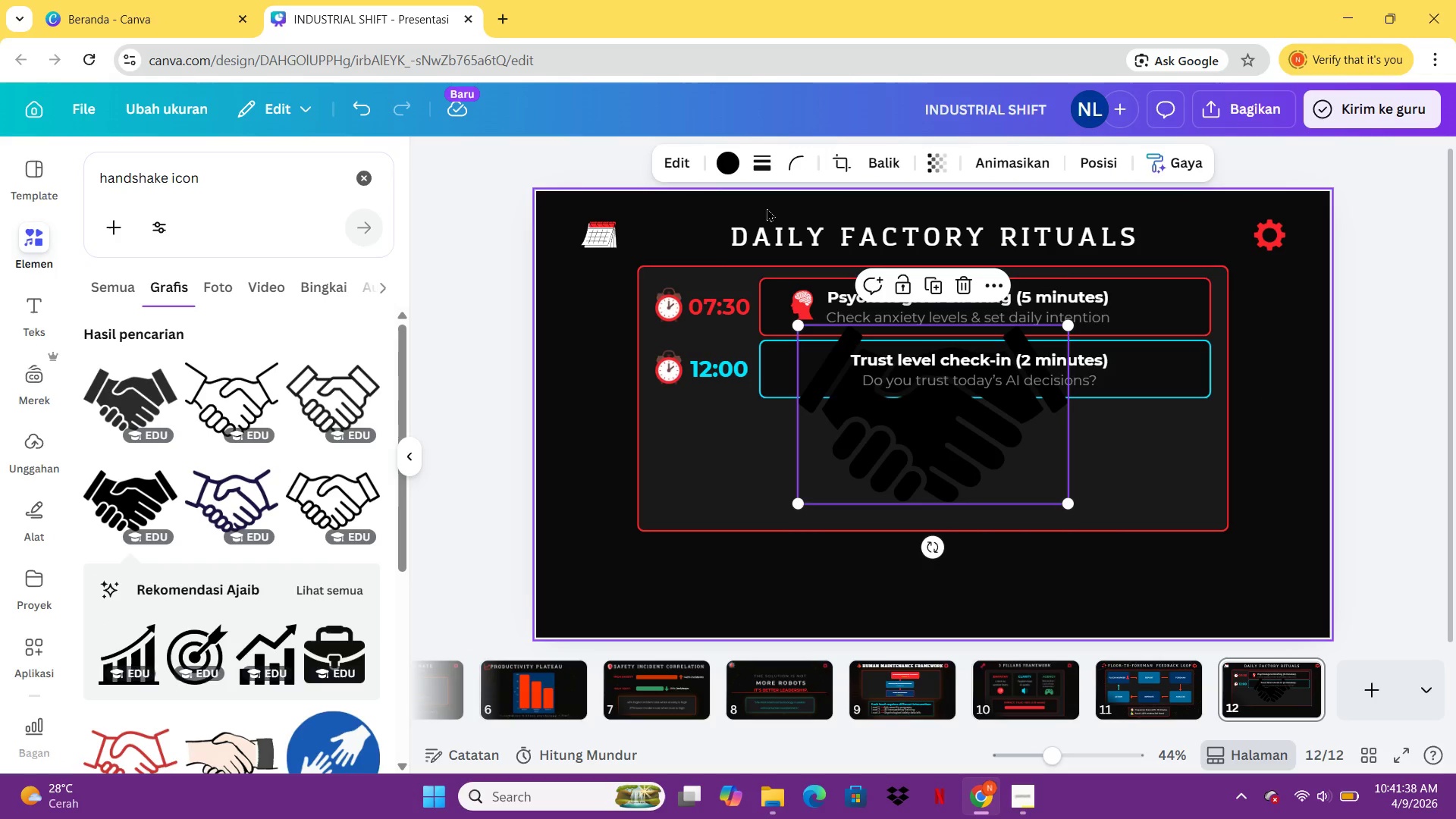 
left_click([730, 171])
 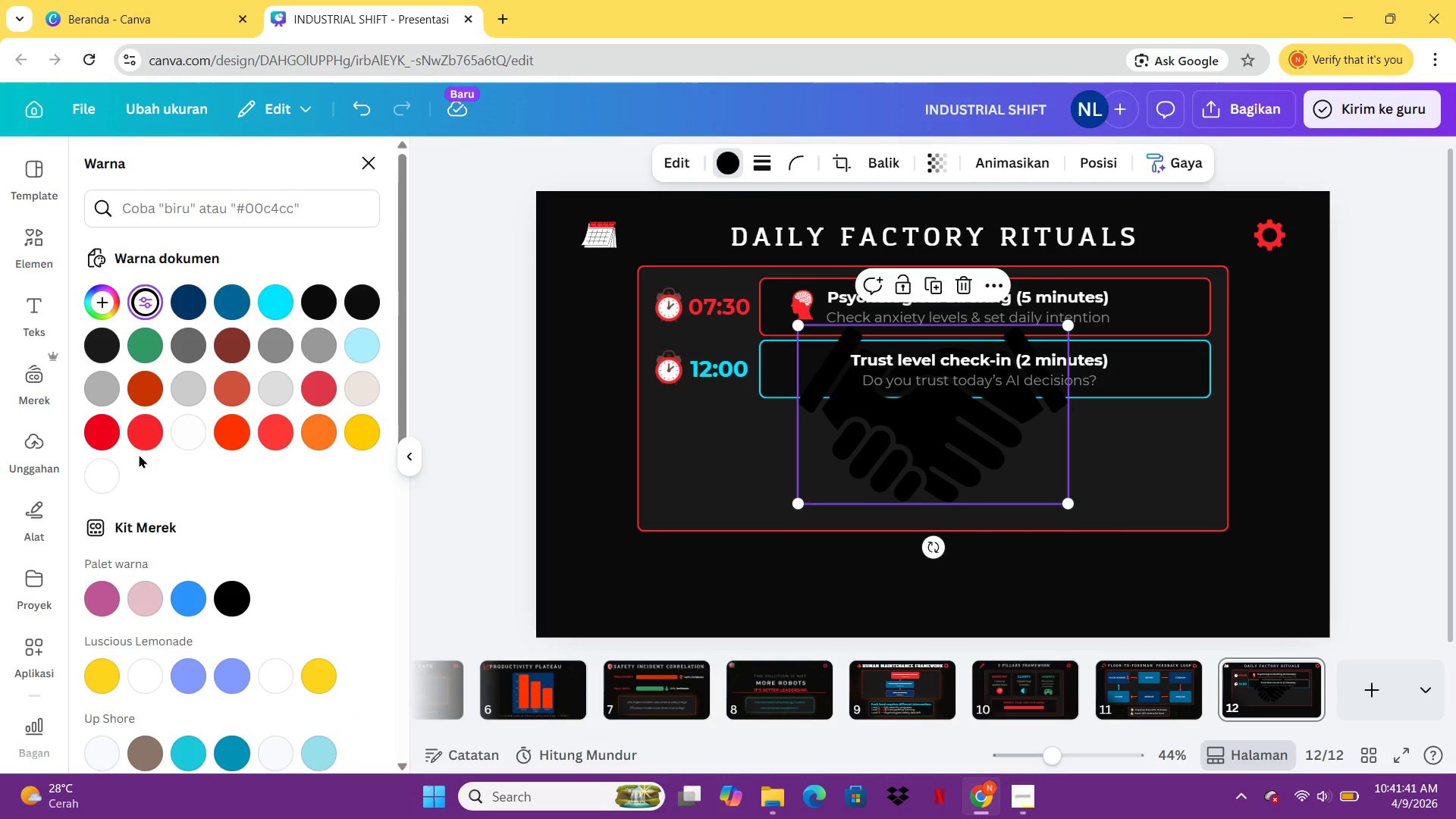 
left_click([142, 441])
 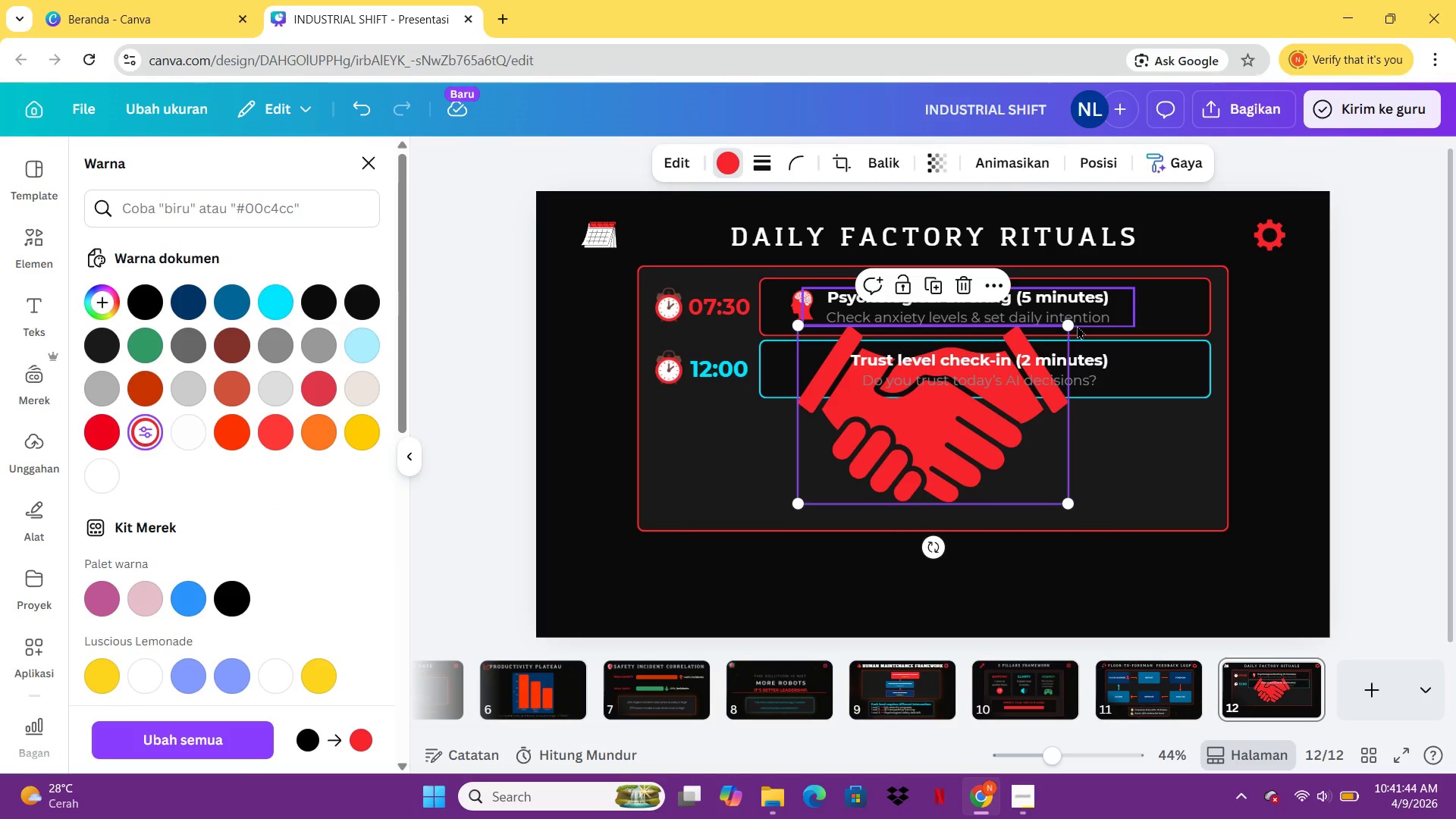 
left_click_drag(start_coordinate=[1062, 331], to_coordinate=[839, 484])
 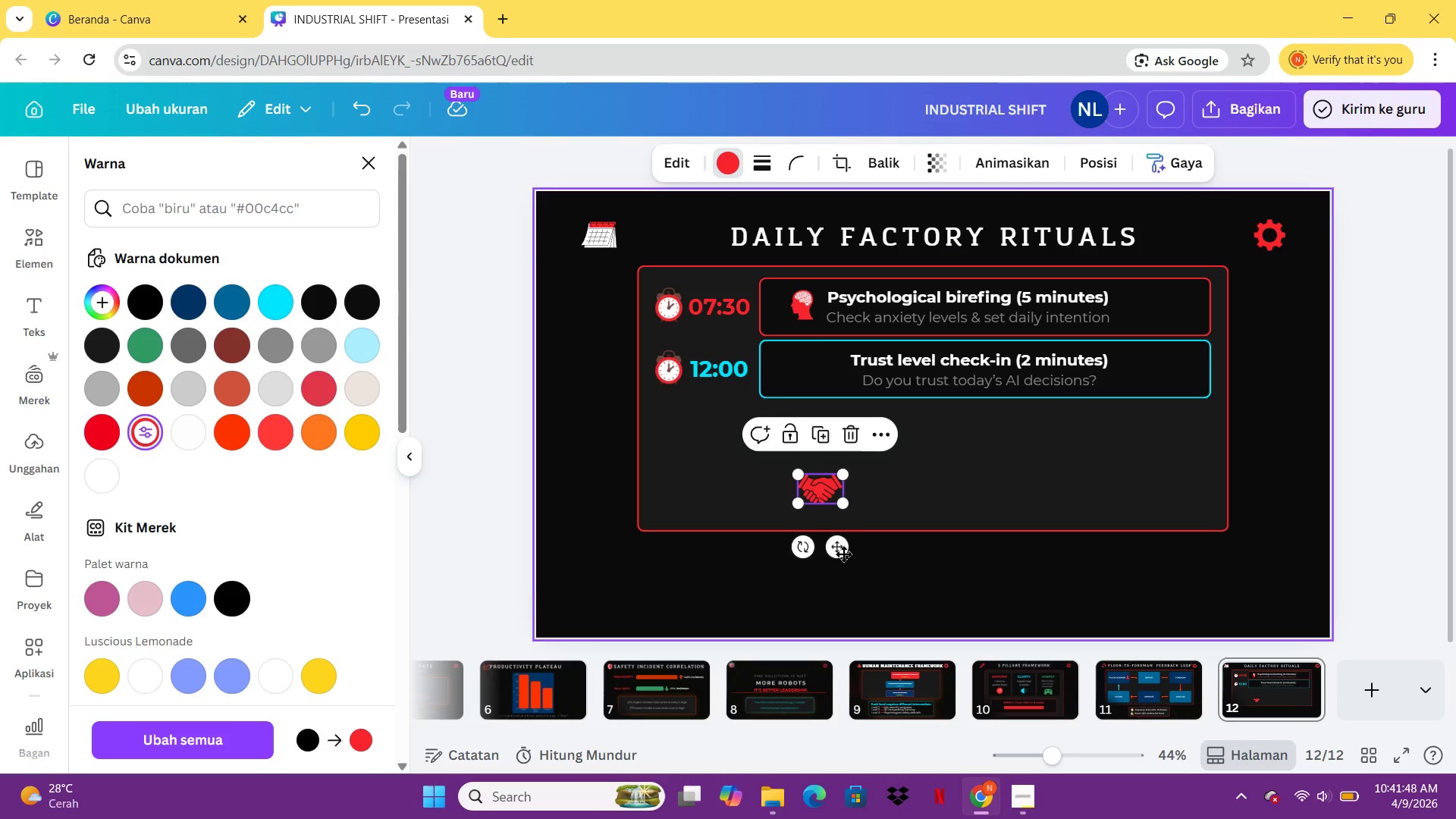 
left_click_drag(start_coordinate=[841, 551], to_coordinate=[828, 428])
 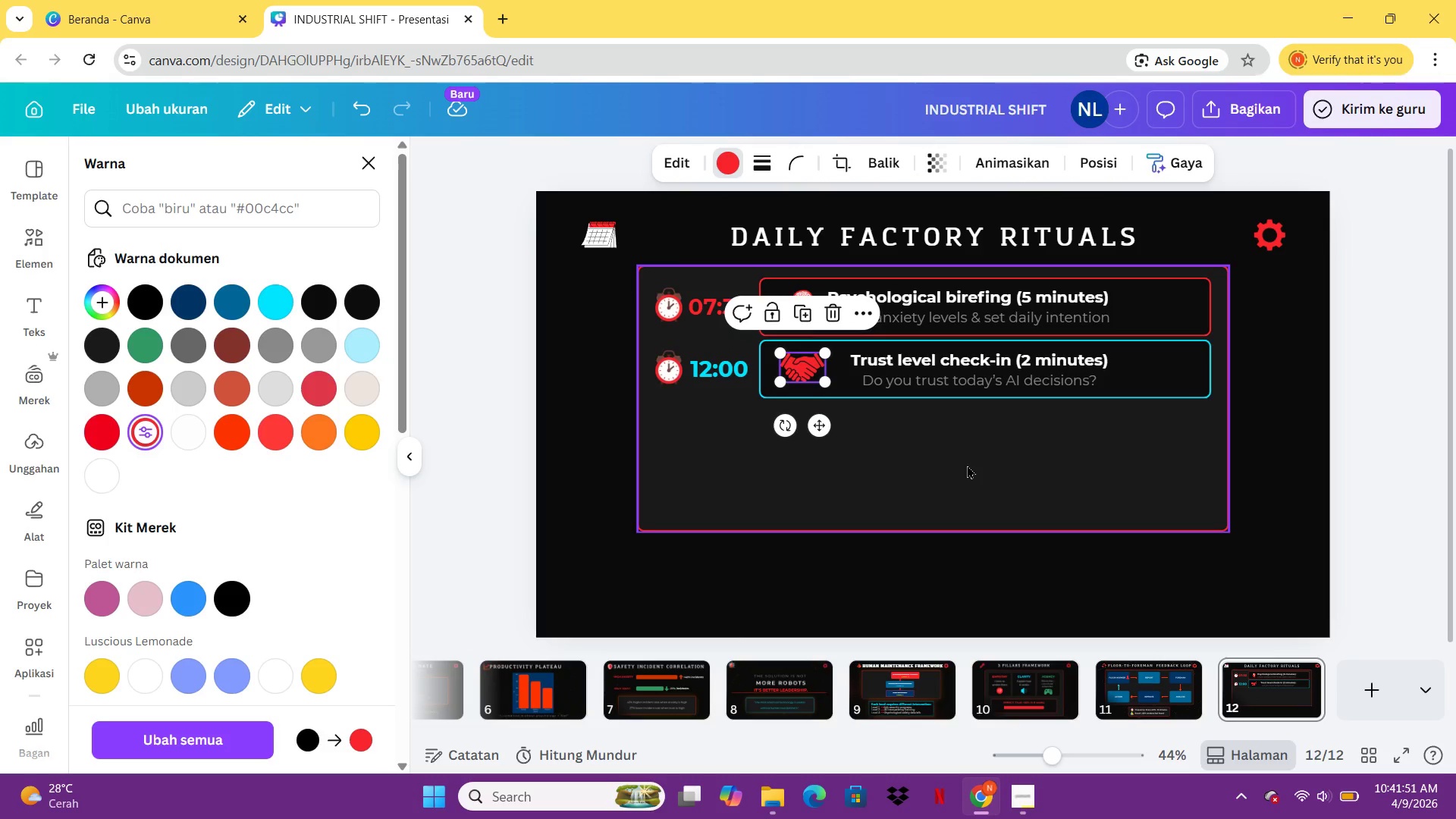 
left_click([967, 465])
 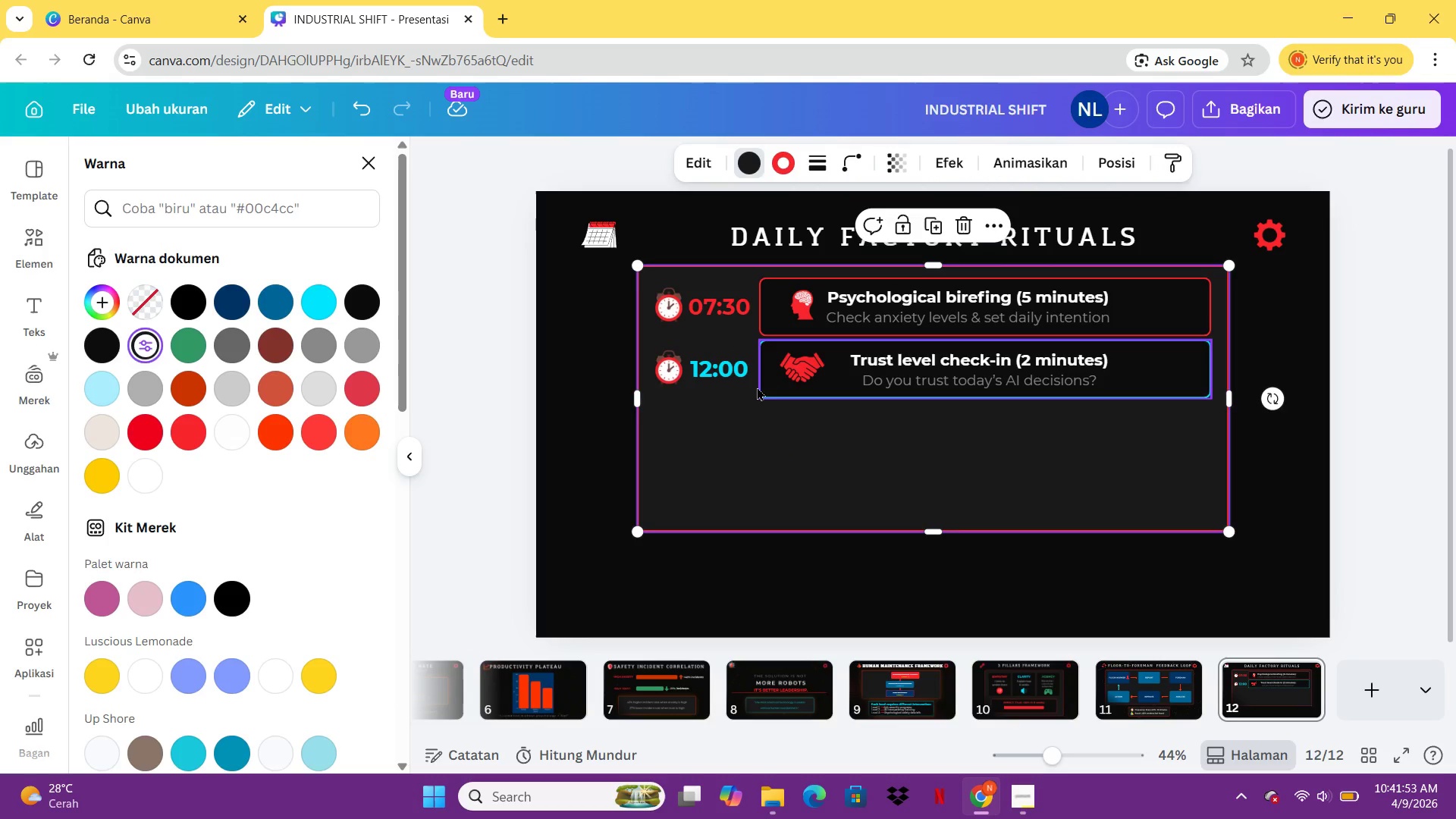 
left_click([704, 380])
 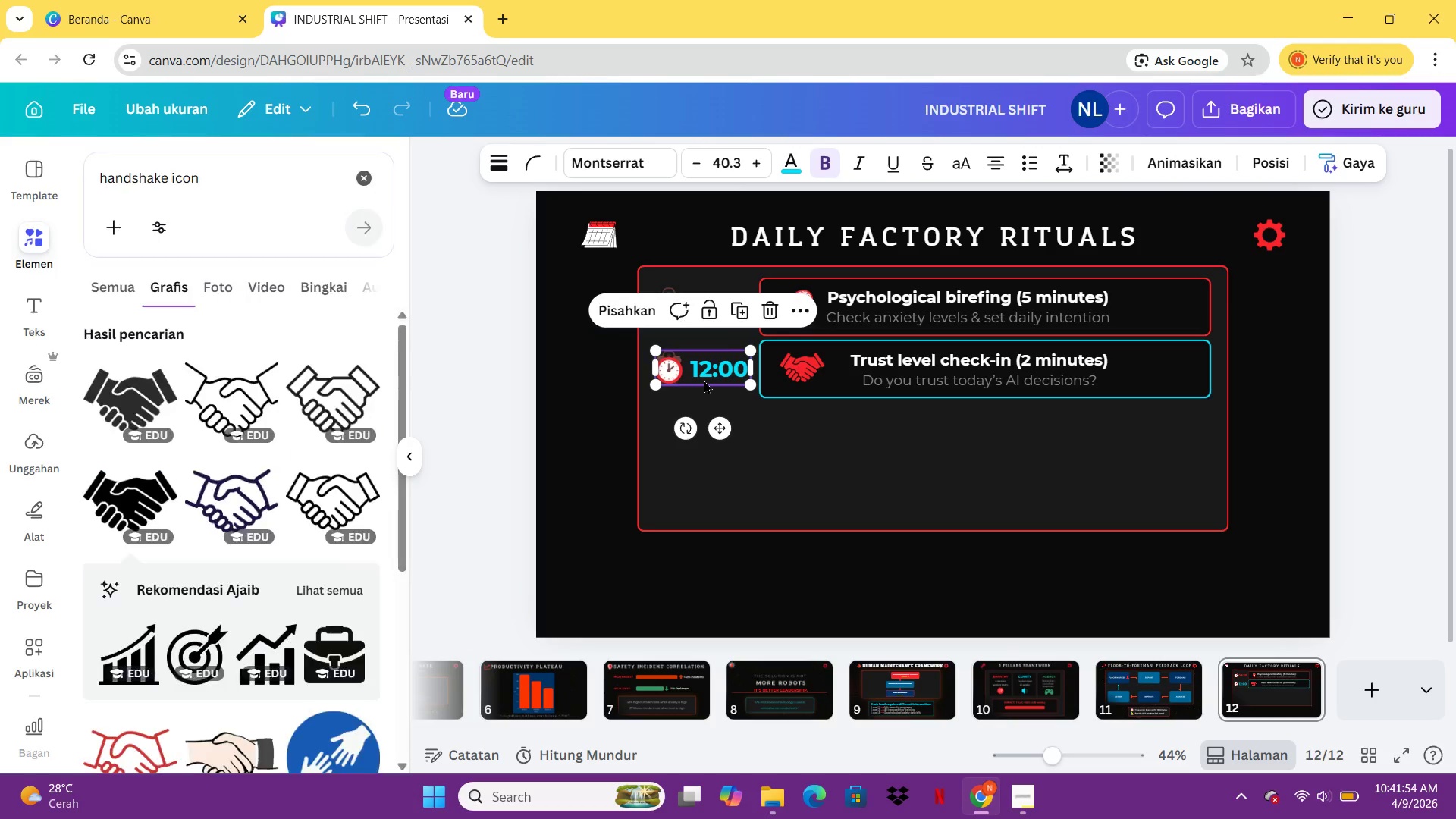 
key(Control+C)
 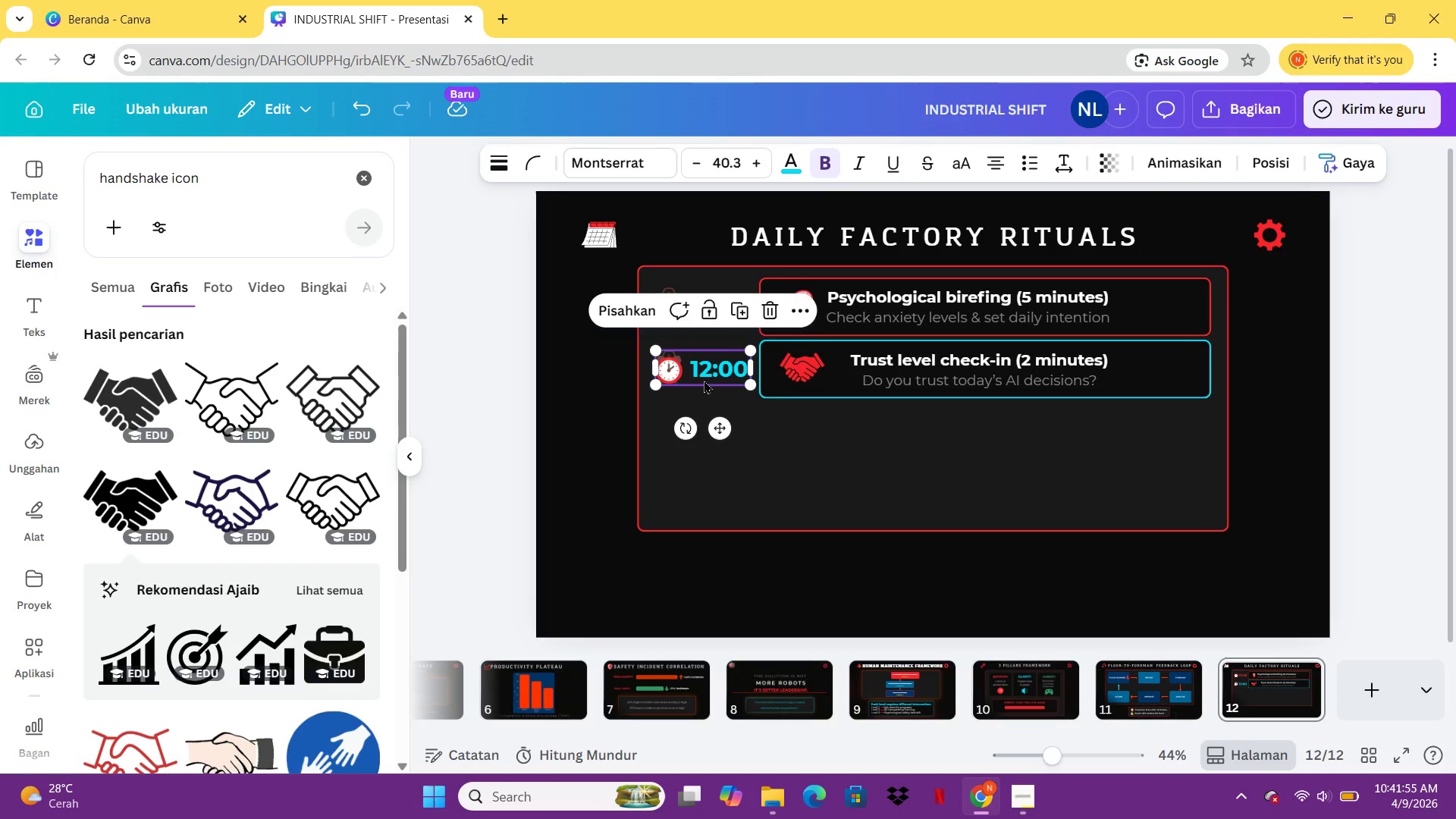 
key(Control+V)
 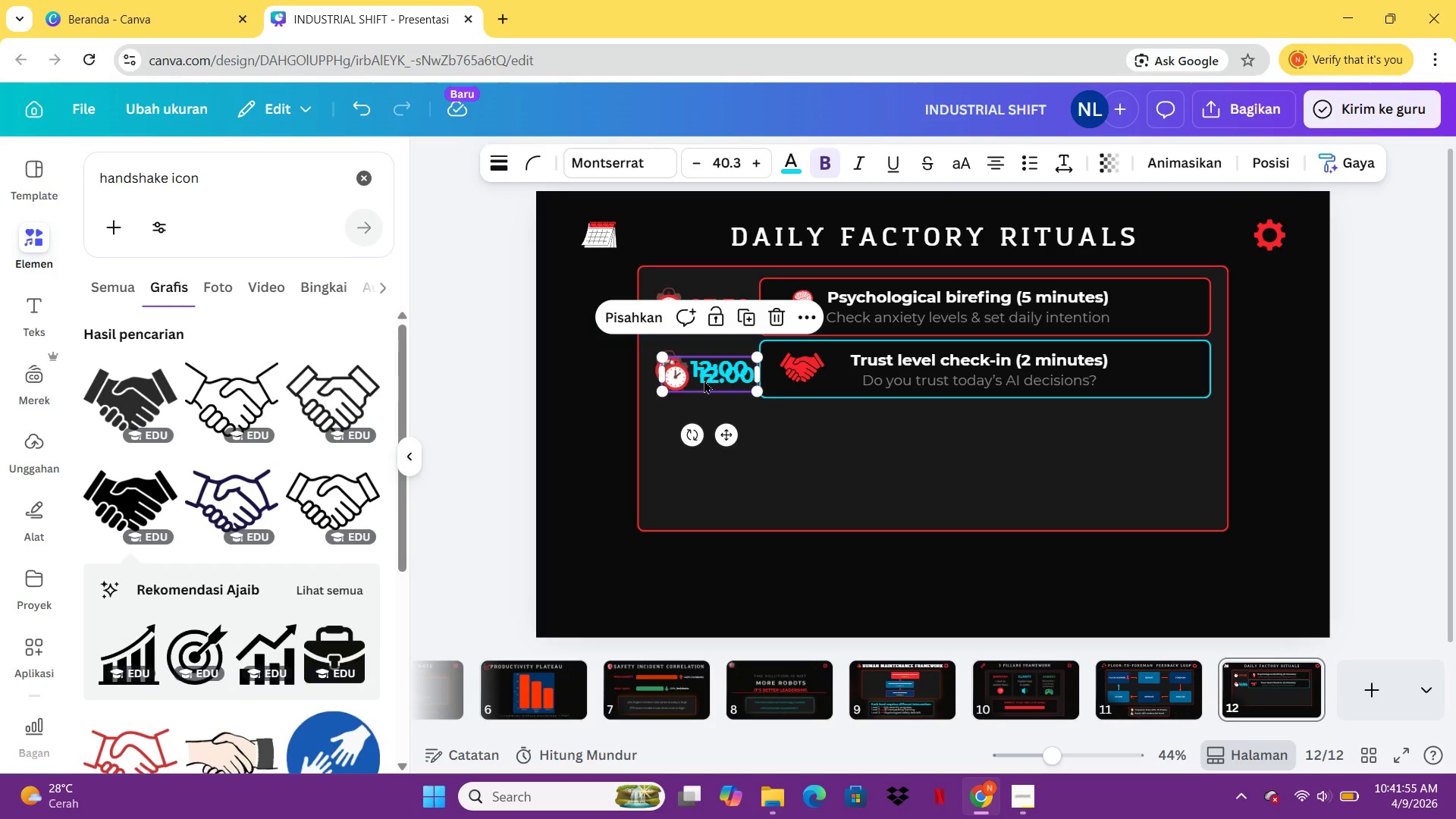 
left_click_drag(start_coordinate=[704, 380], to_coordinate=[697, 434])
 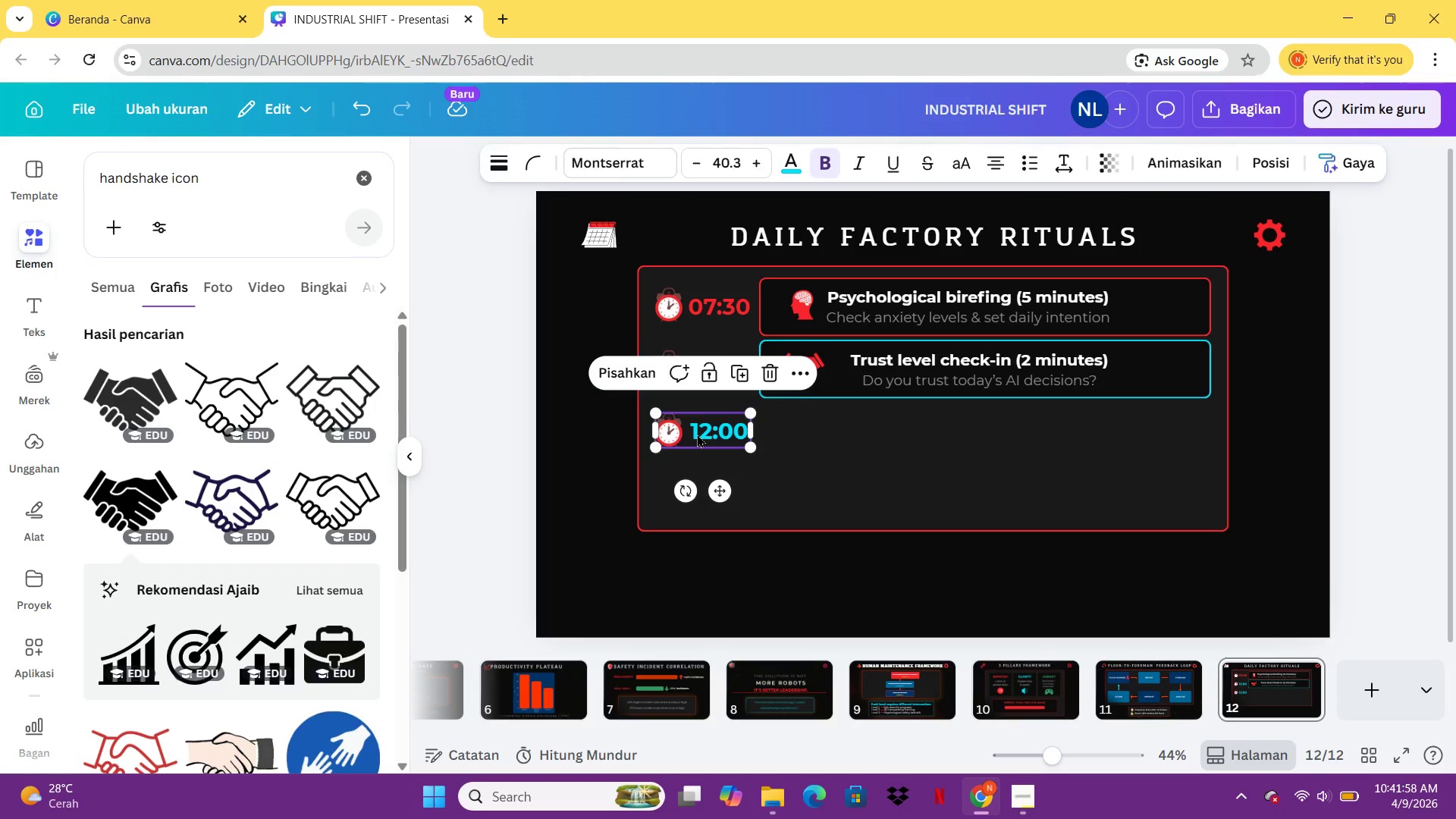 
double_click([697, 434])
 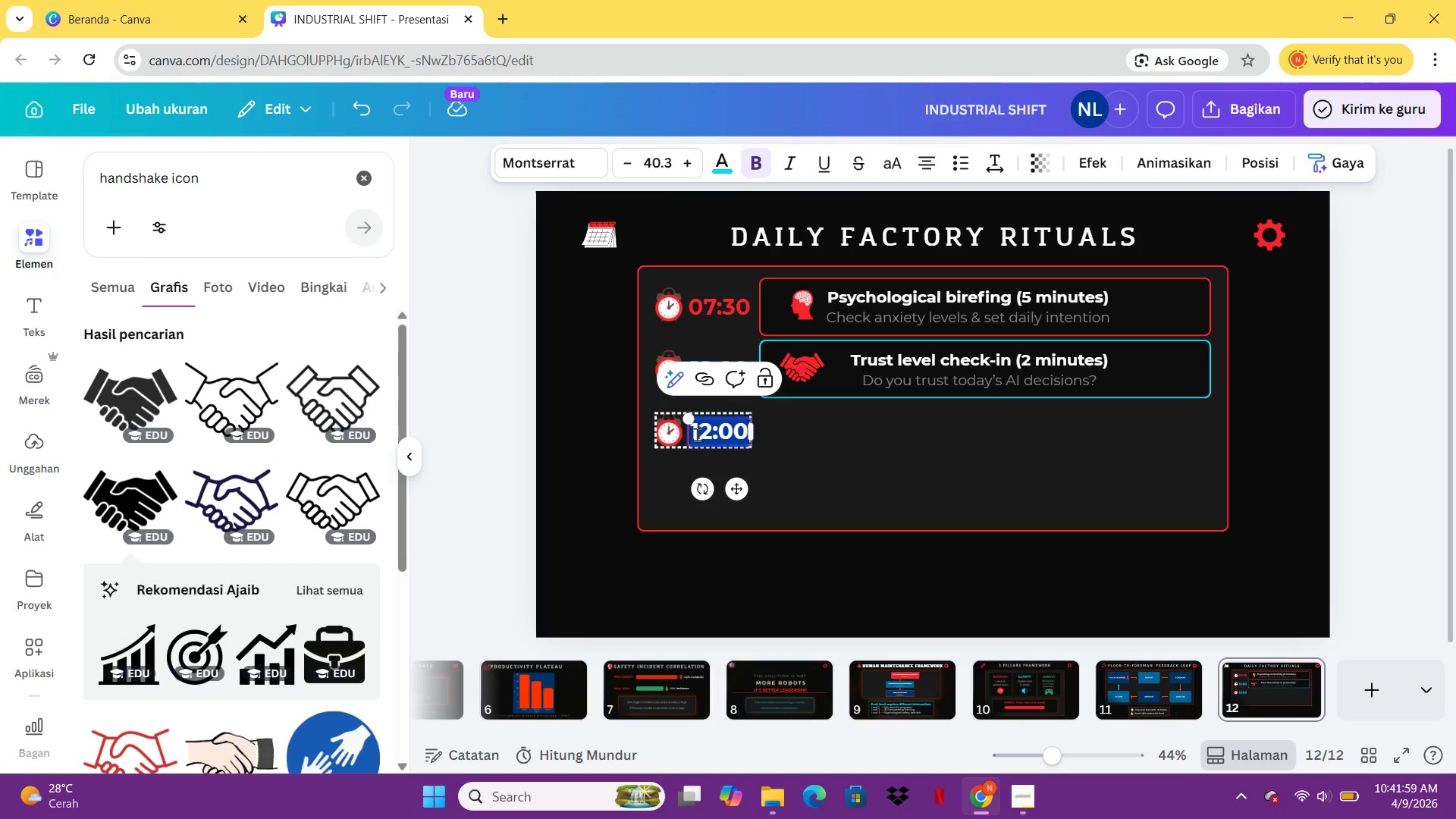 
type(16:00)
 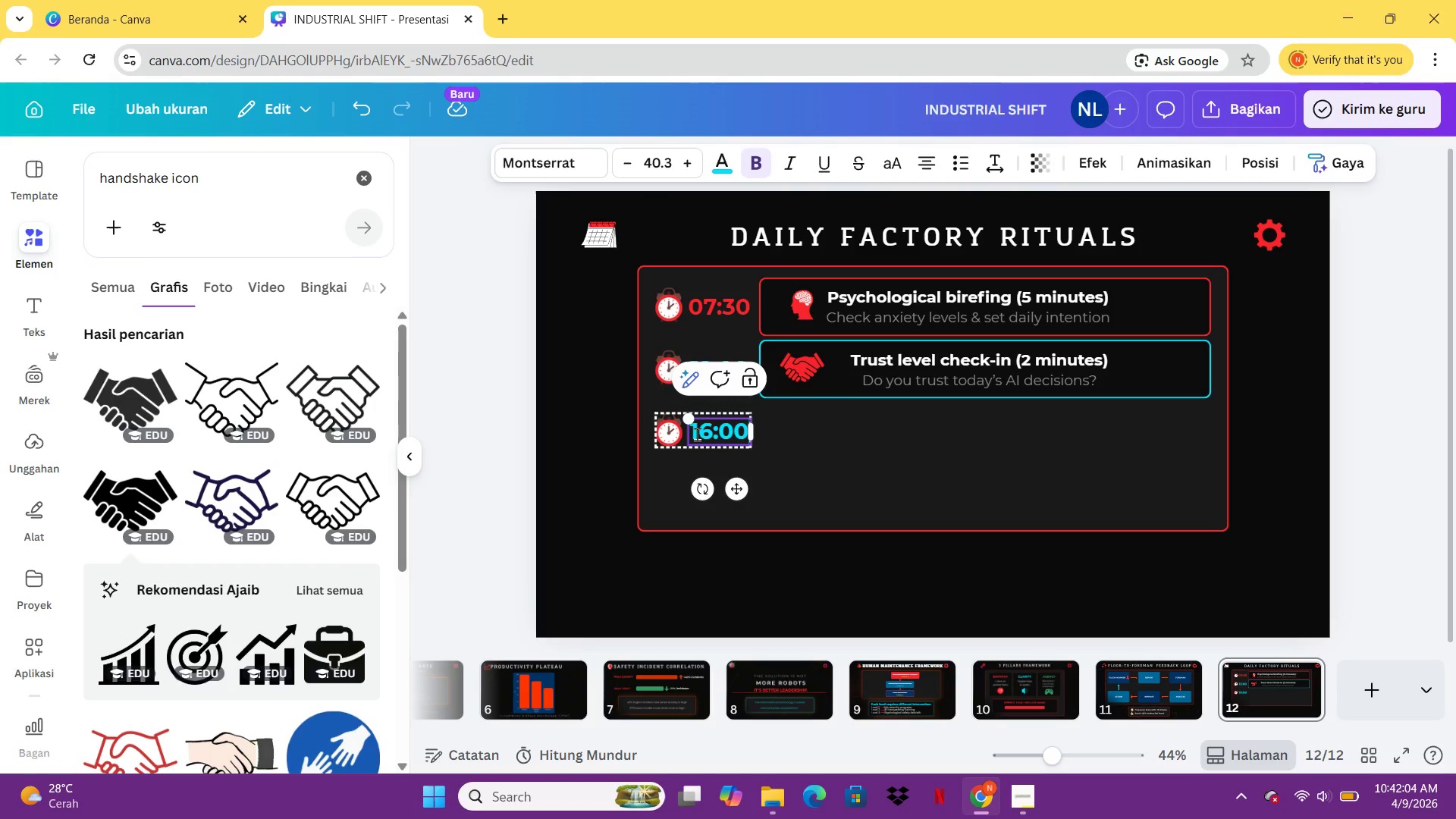 
hold_key(key=Enter, duration=0.41)
 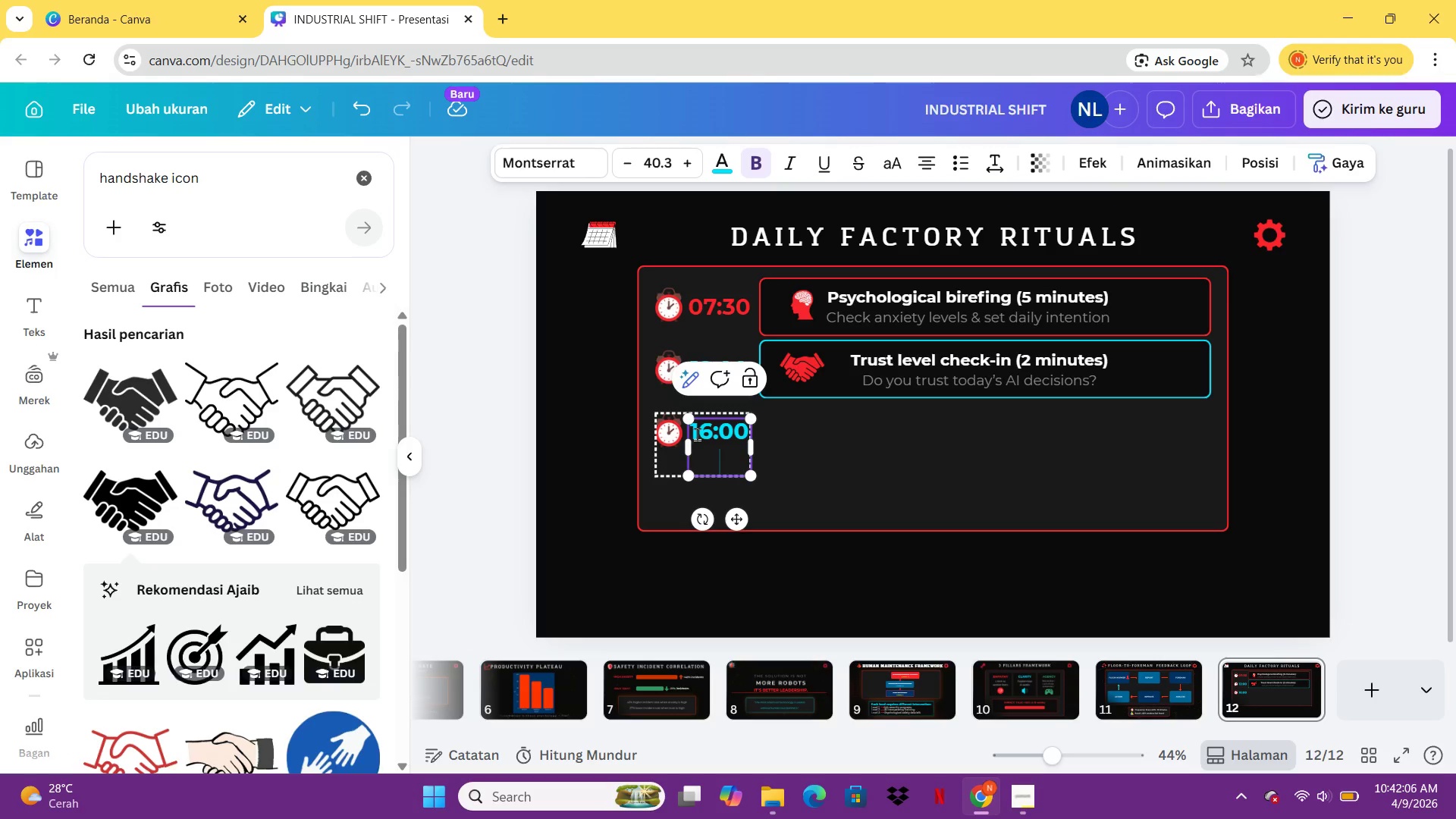 
key(Control+Z)
 